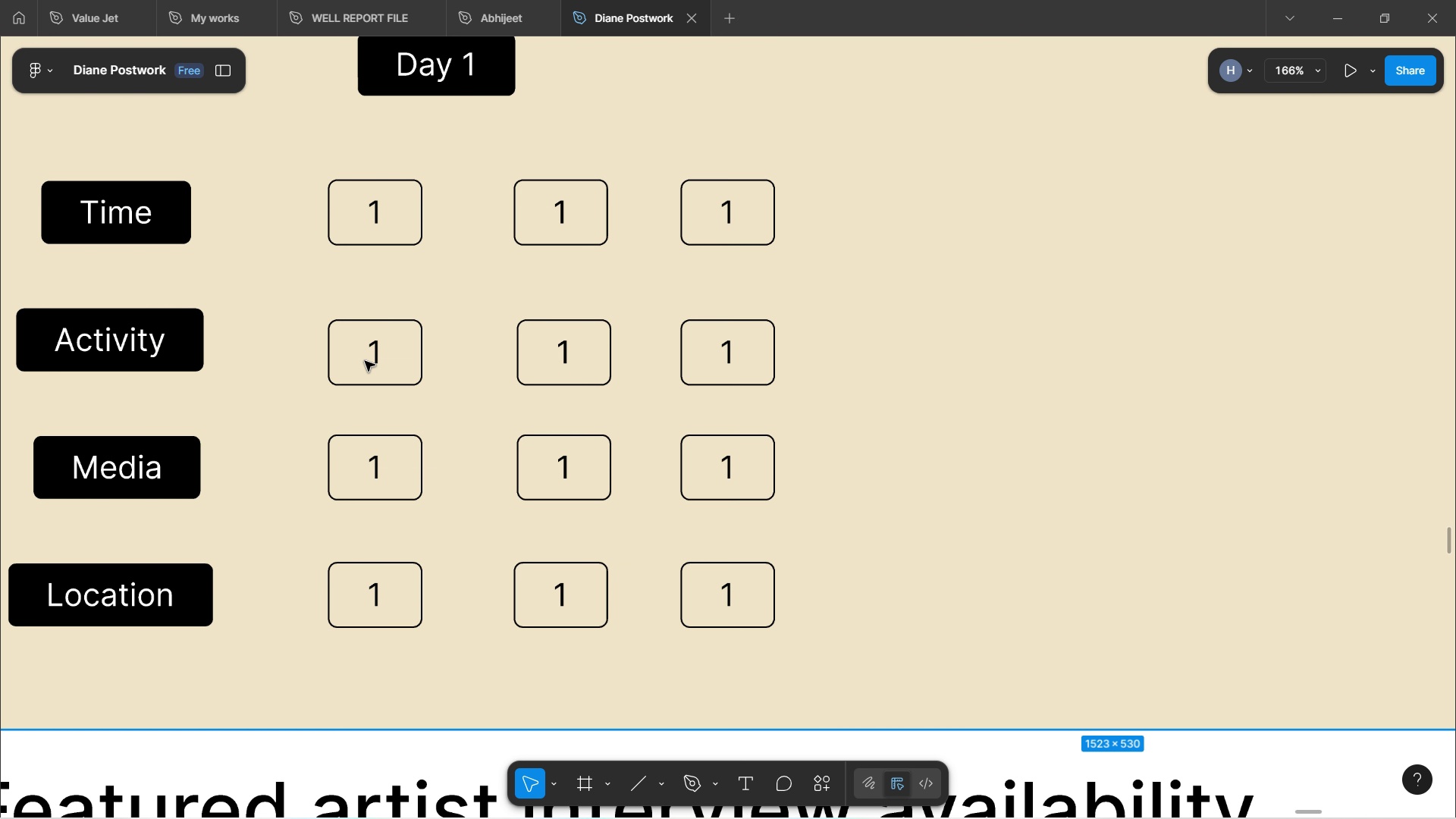 
key(Control+ControlLeft)
 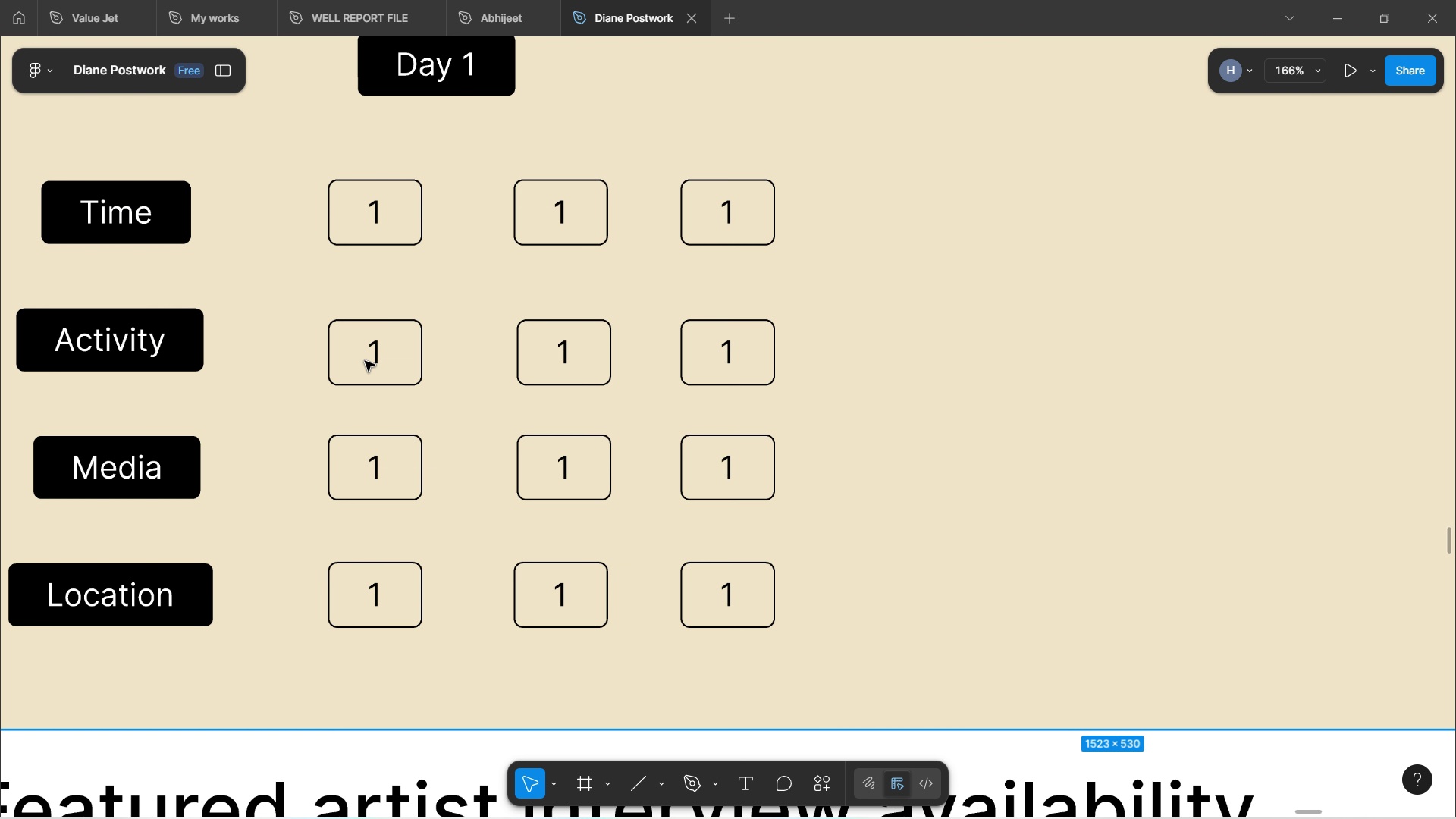 
key(Control+ControlLeft)
 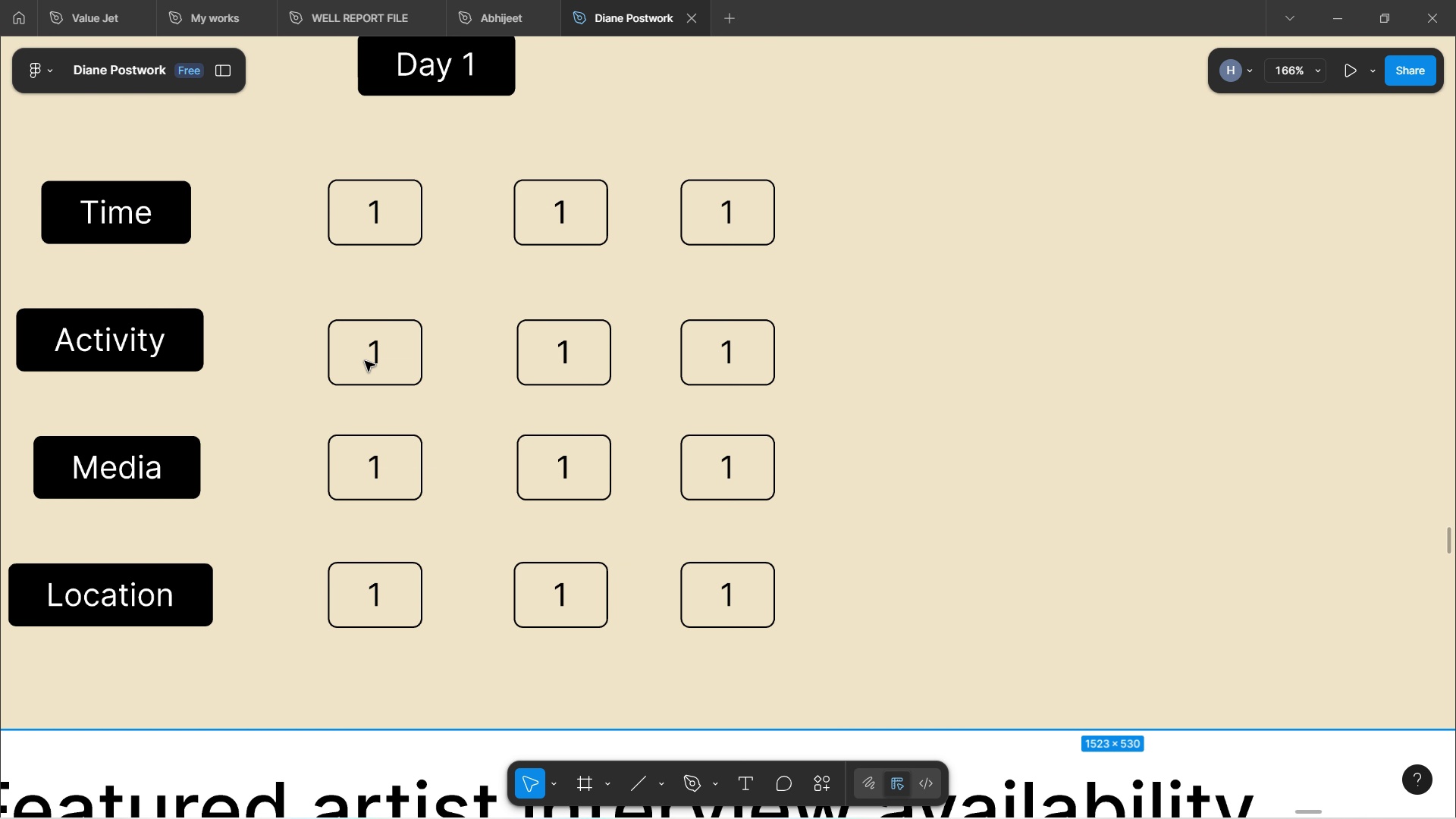 
key(Control+ControlLeft)
 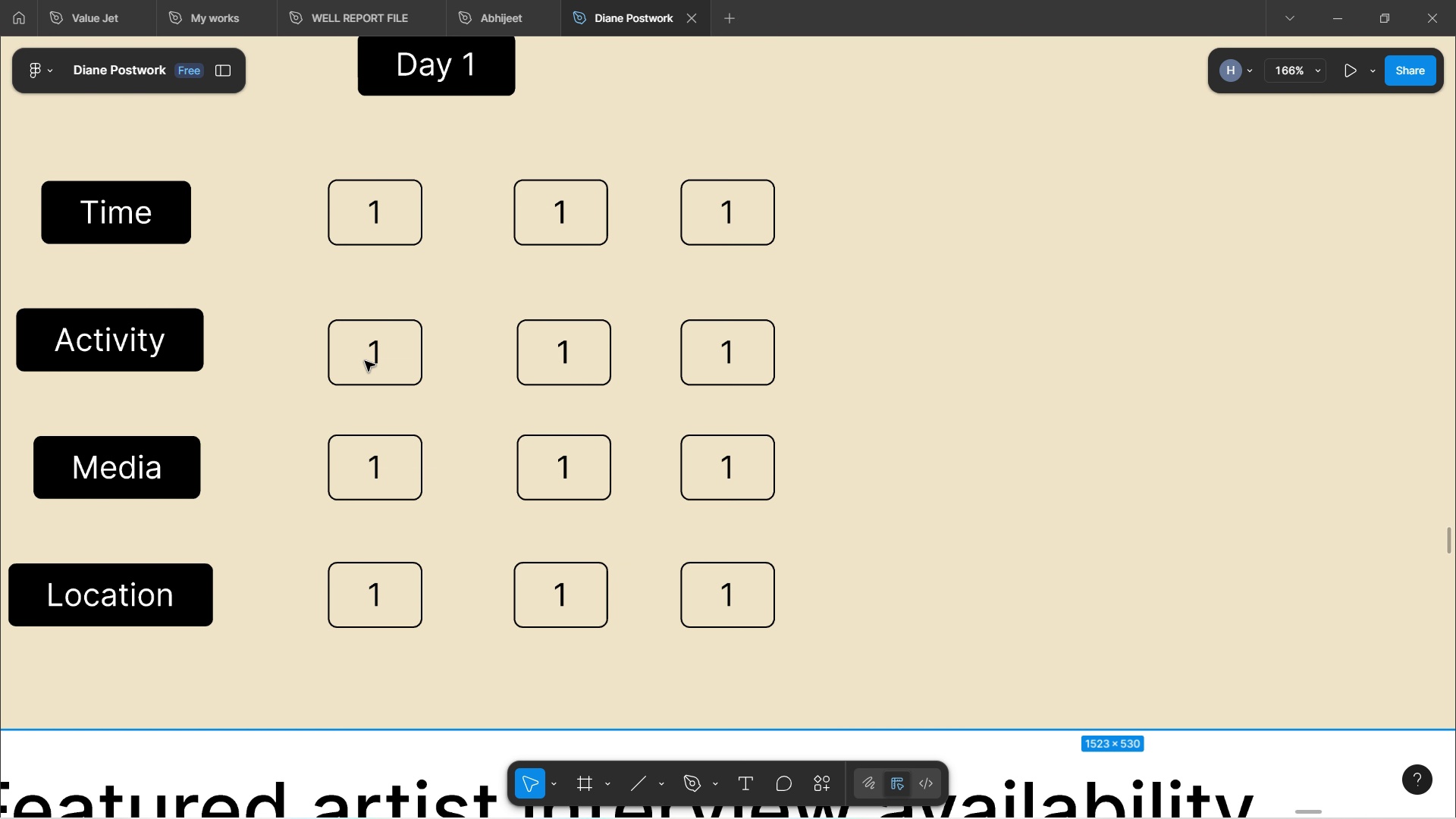 
key(Control+ControlLeft)
 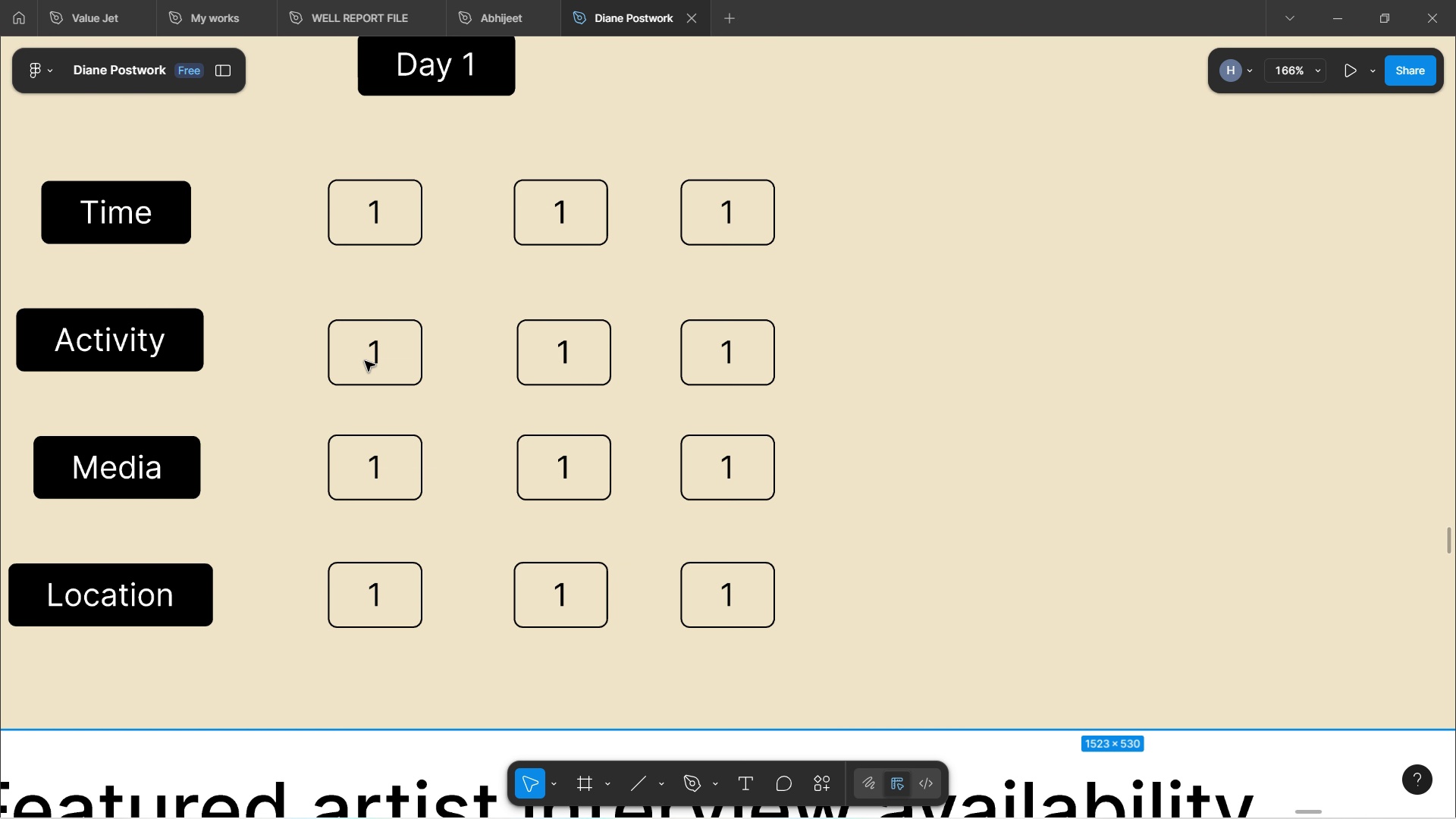 
key(Control+ControlLeft)
 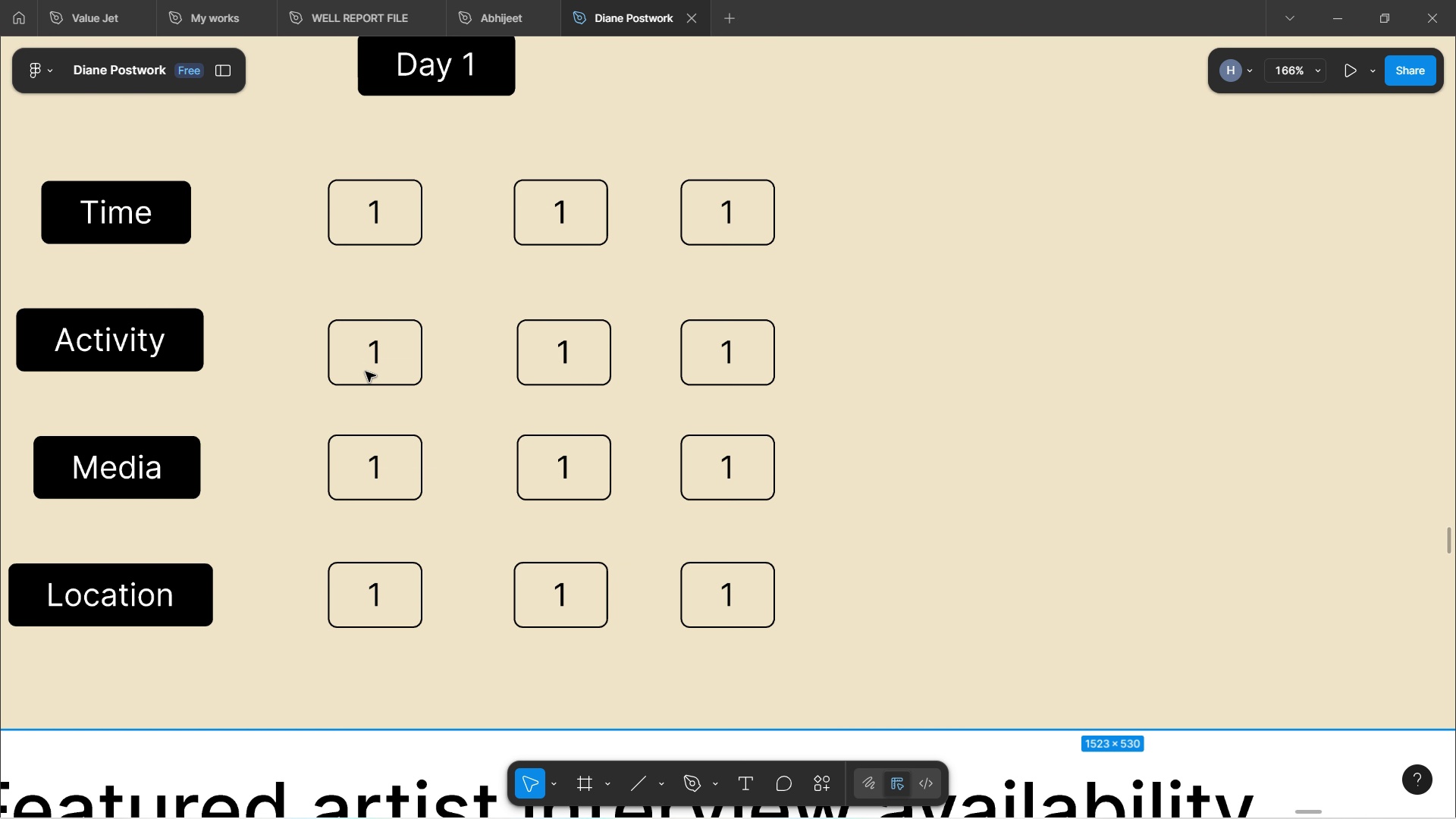 
left_click([365, 361])
 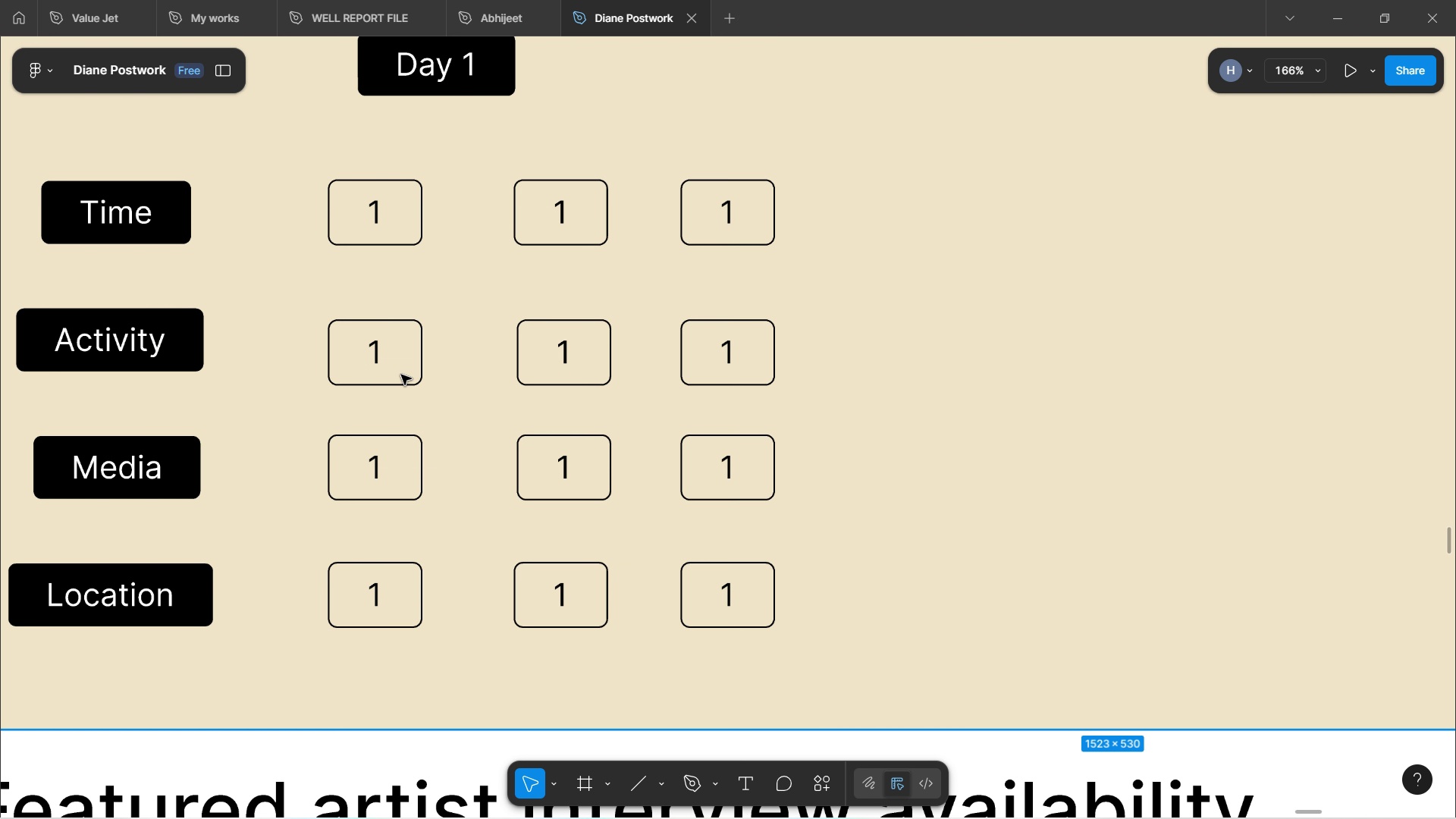 
hold_key(key=ControlLeft, duration=0.41)
scroll: coordinate [582, 502], scroll_direction: down, amount: 3.0
 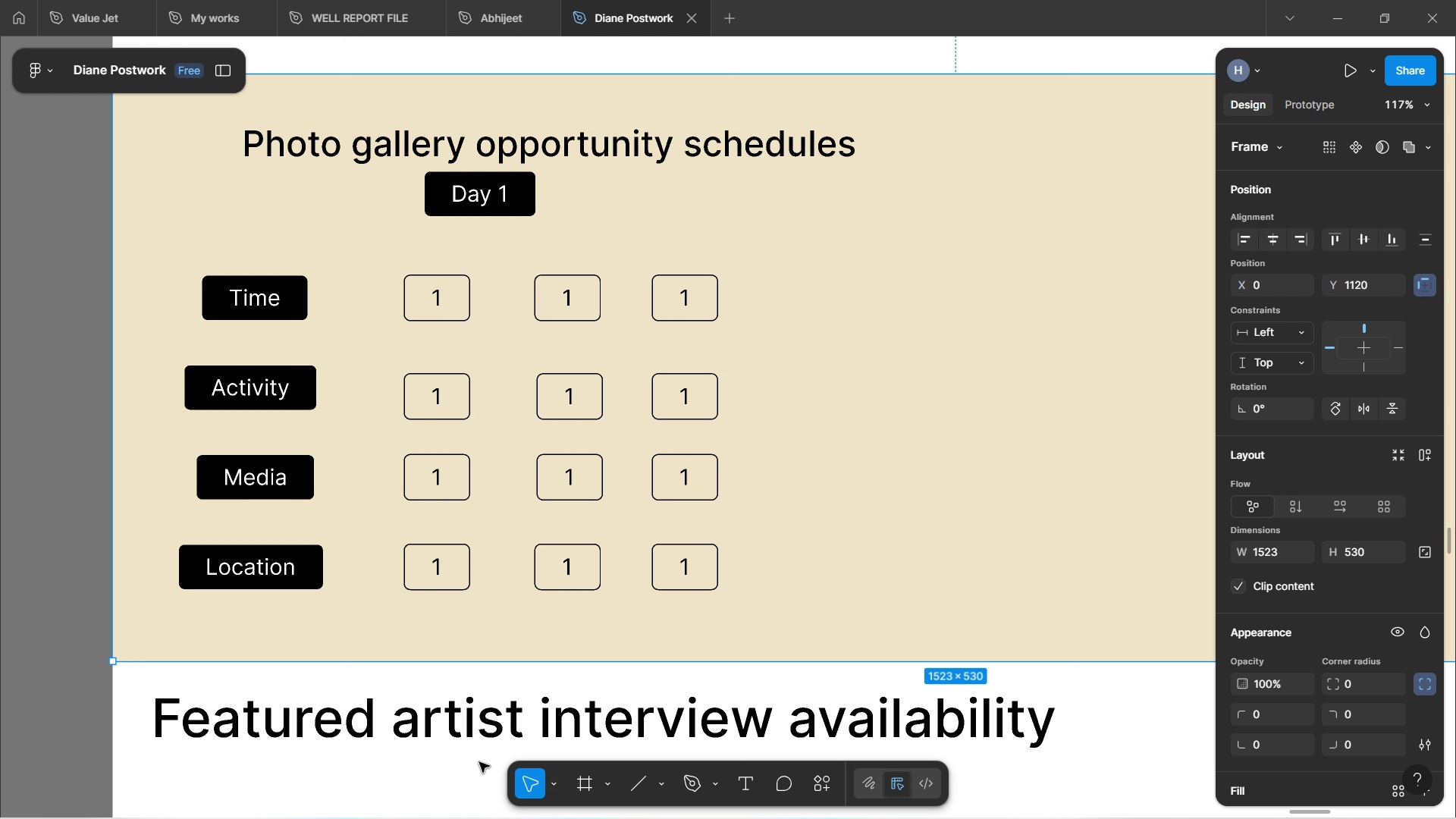 
left_click([472, 763])
 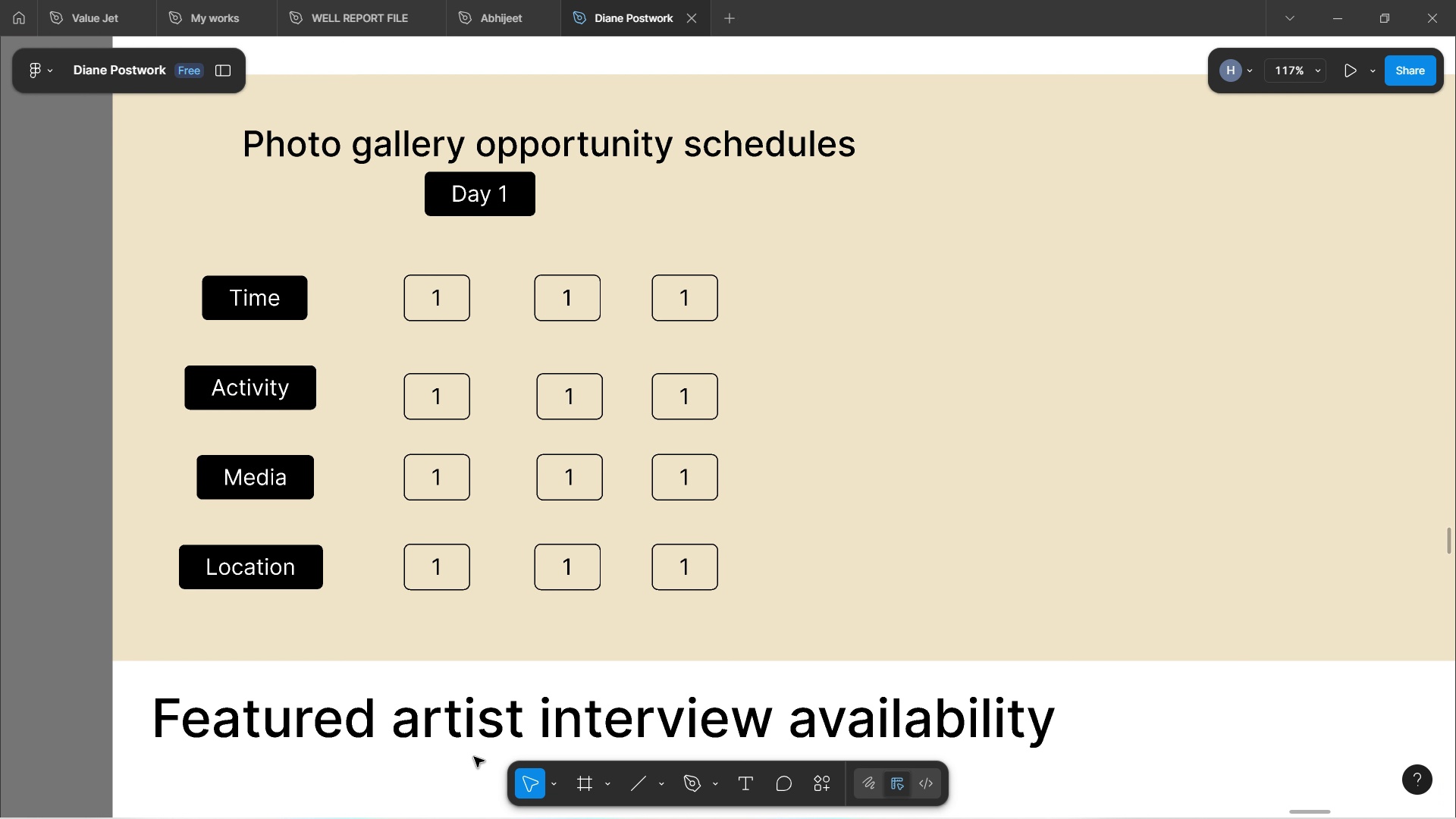 
hold_key(key=ControlLeft, duration=1.72)
scroll: coordinate [513, 715], scroll_direction: down, amount: 4.0
 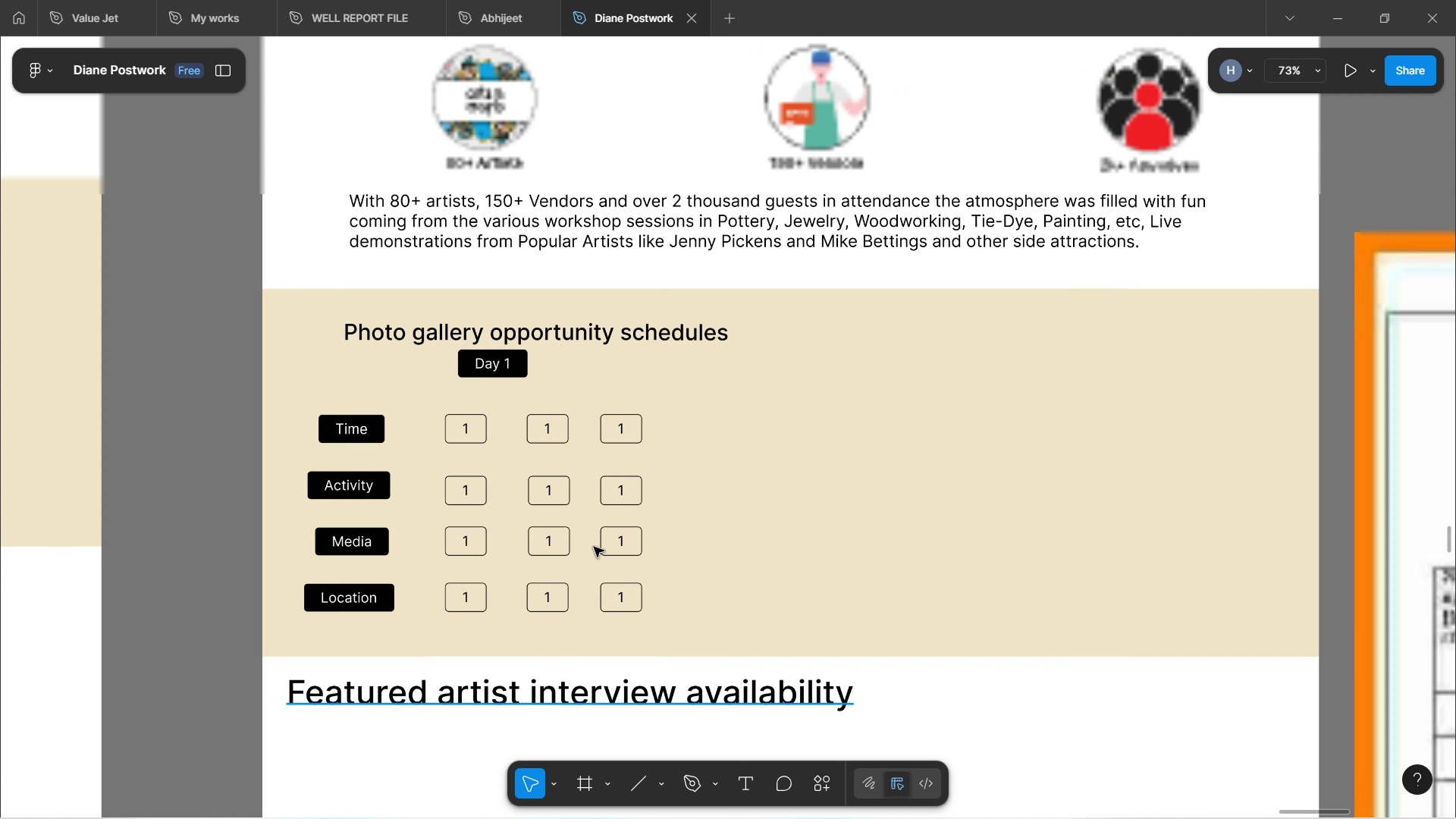 
hold_key(key=ControlLeft, duration=0.5)
 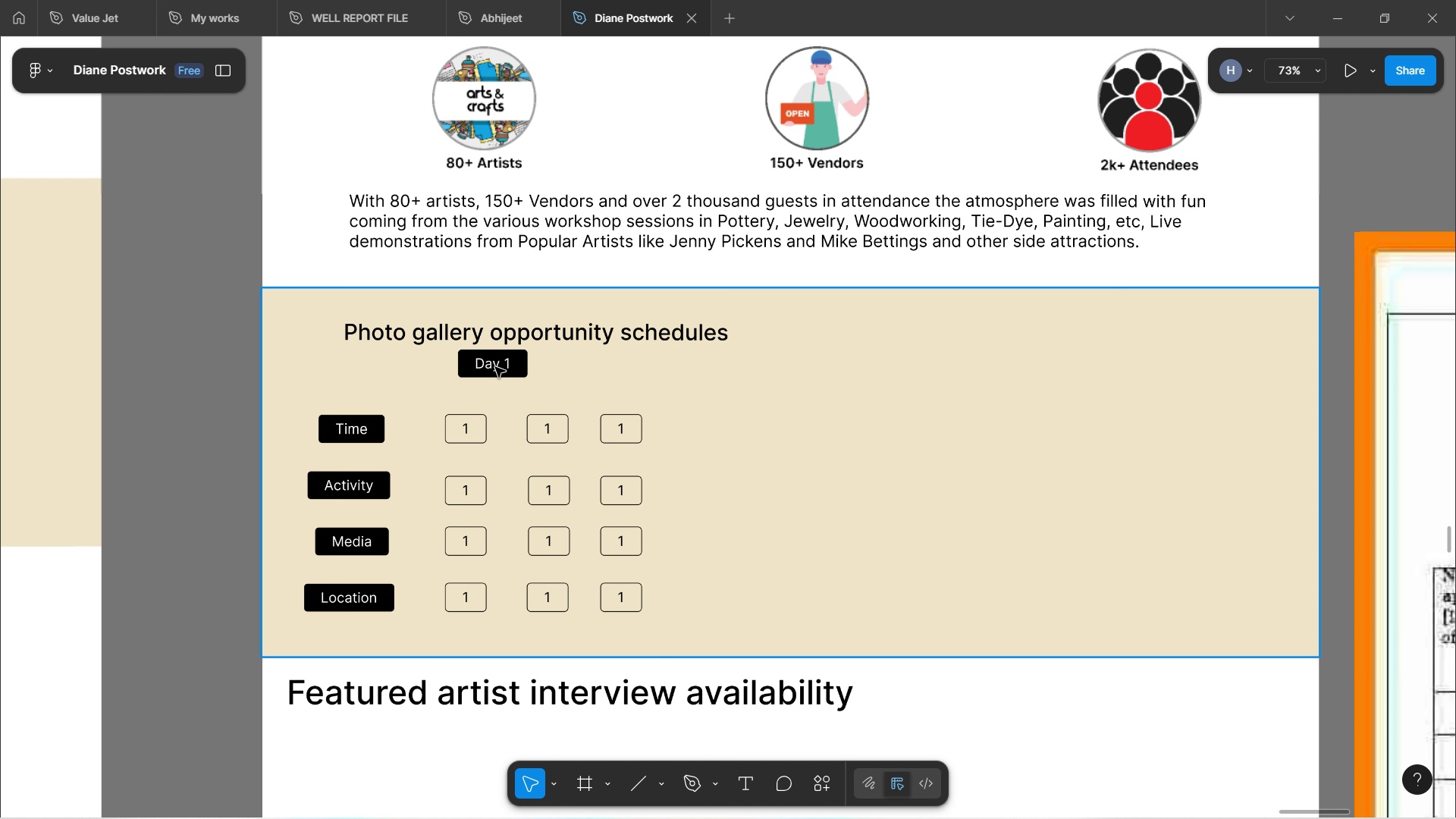 
double_click([495, 367])
 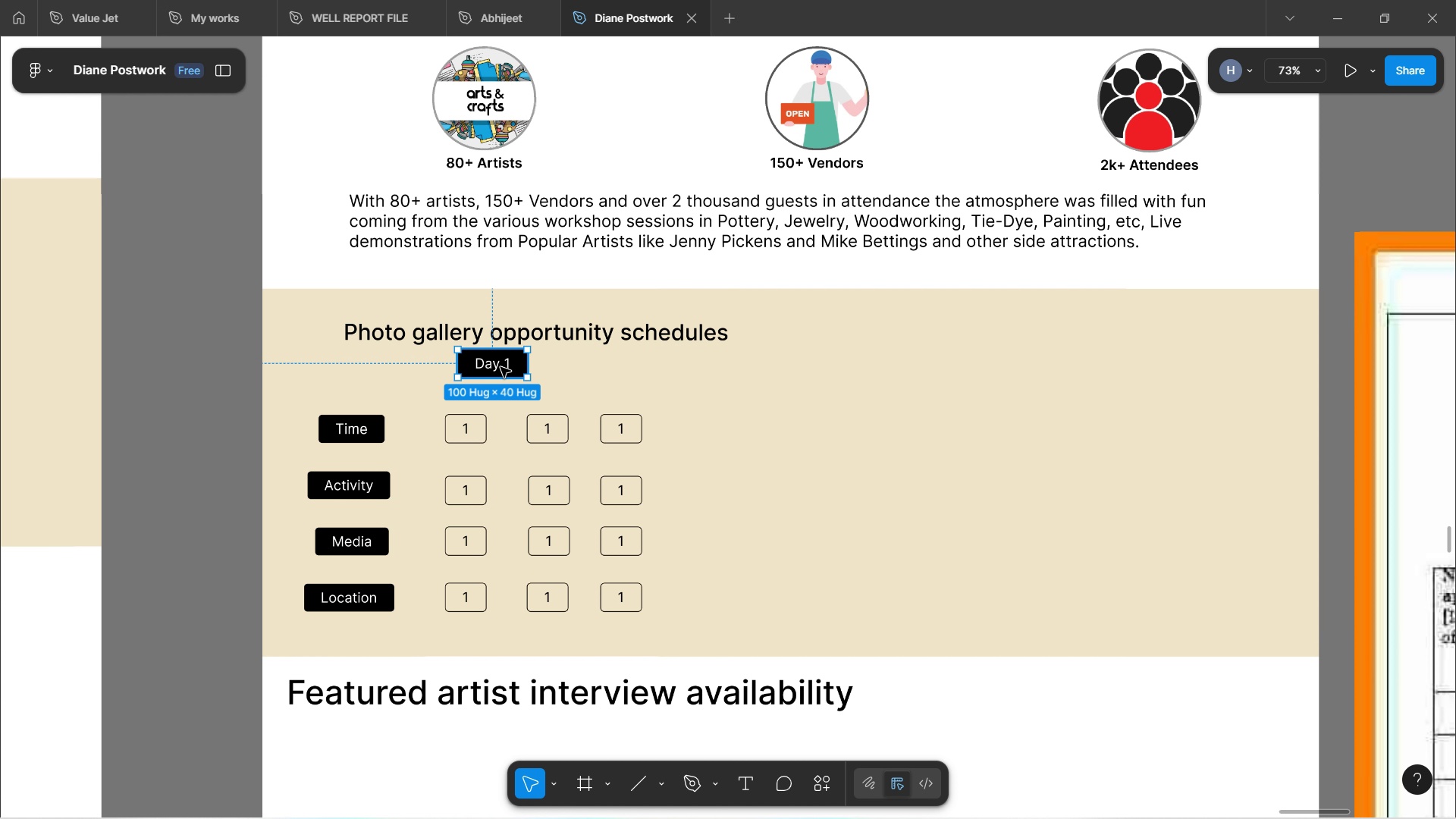 
left_click_drag(start_coordinate=[495, 367], to_coordinate=[540, 368])
 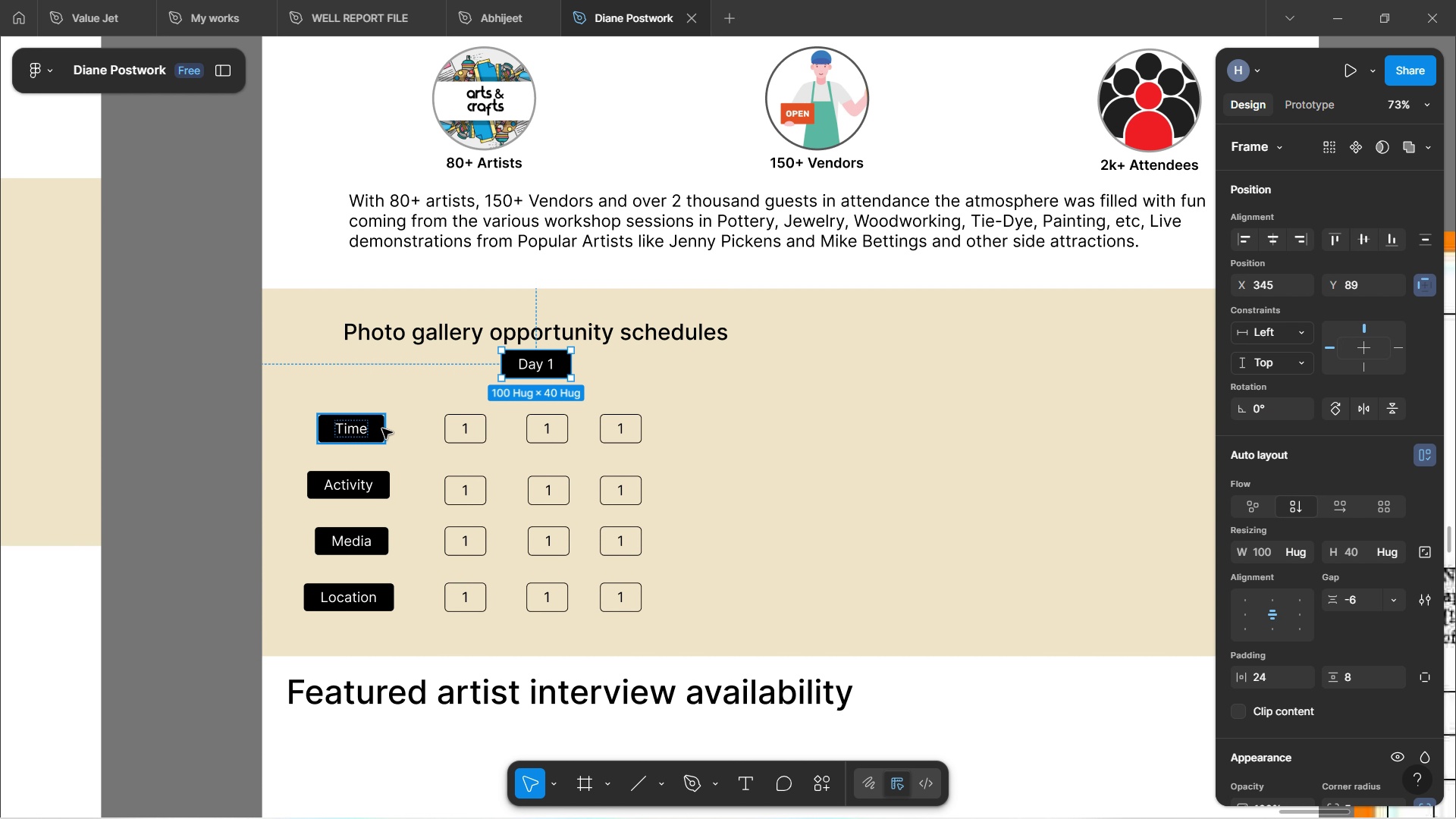 
left_click([372, 436])
 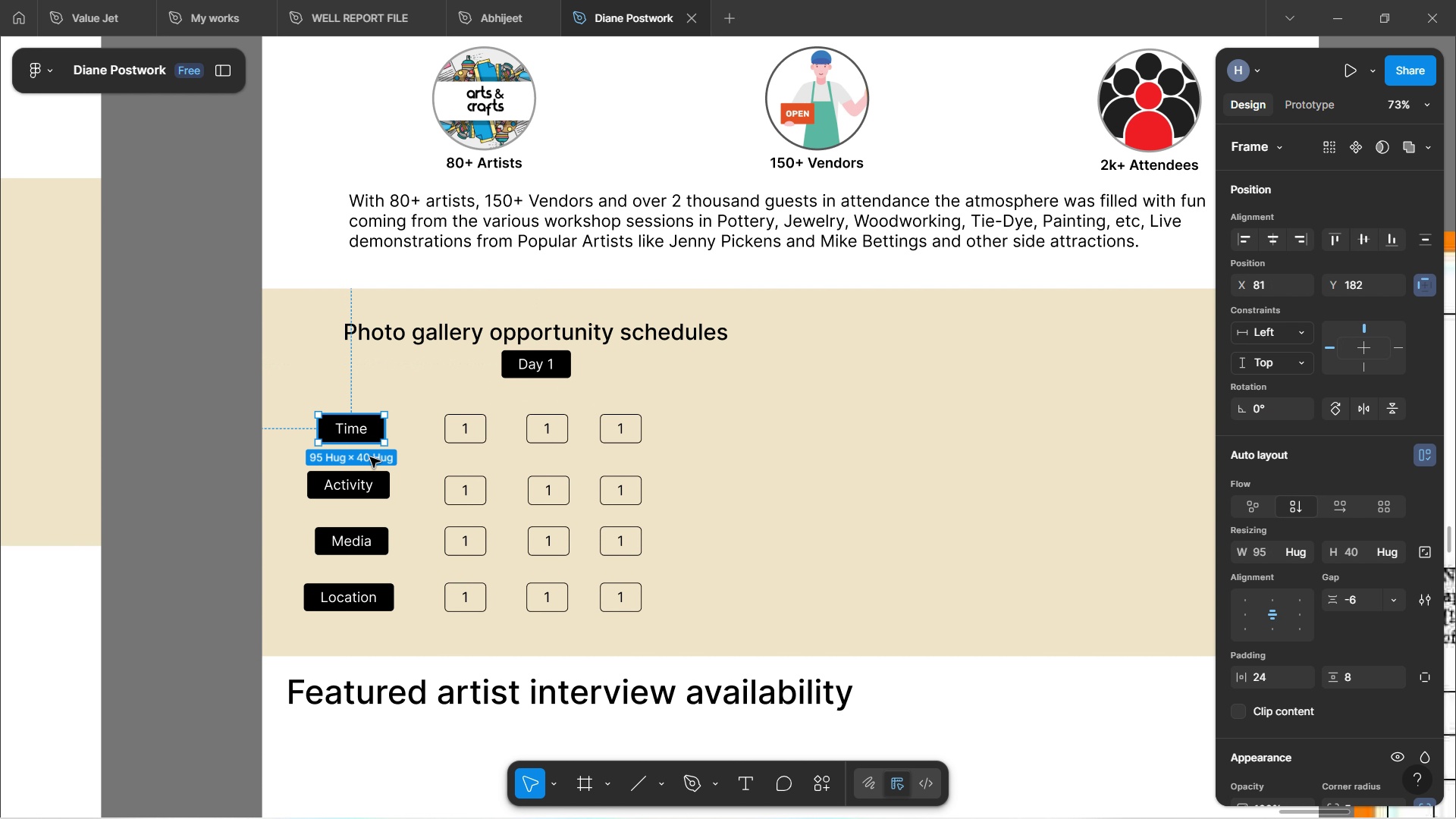 
hold_key(key=ShiftLeft, duration=1.52)
left_click([366, 491])
 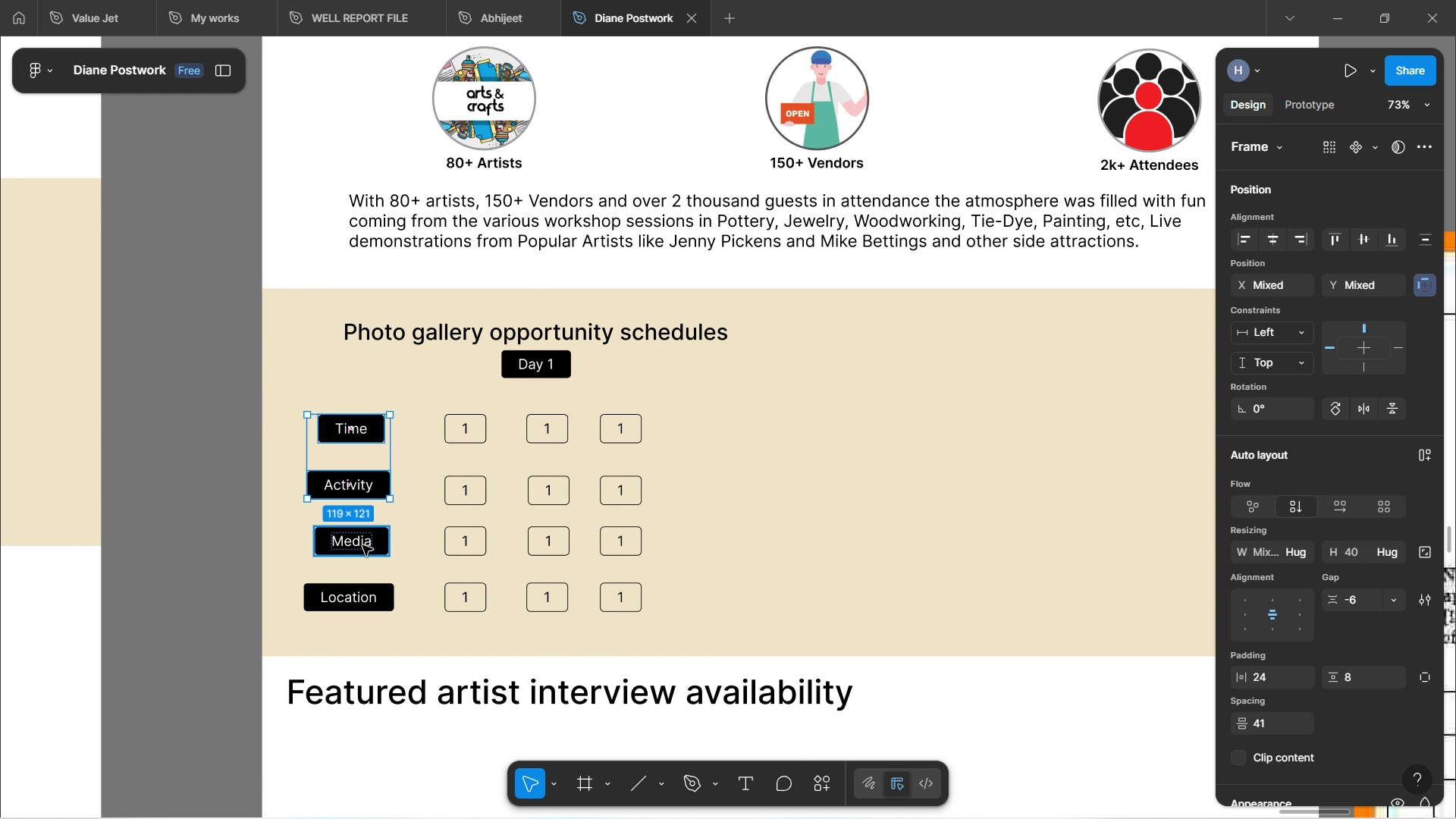 
left_click([362, 545])
 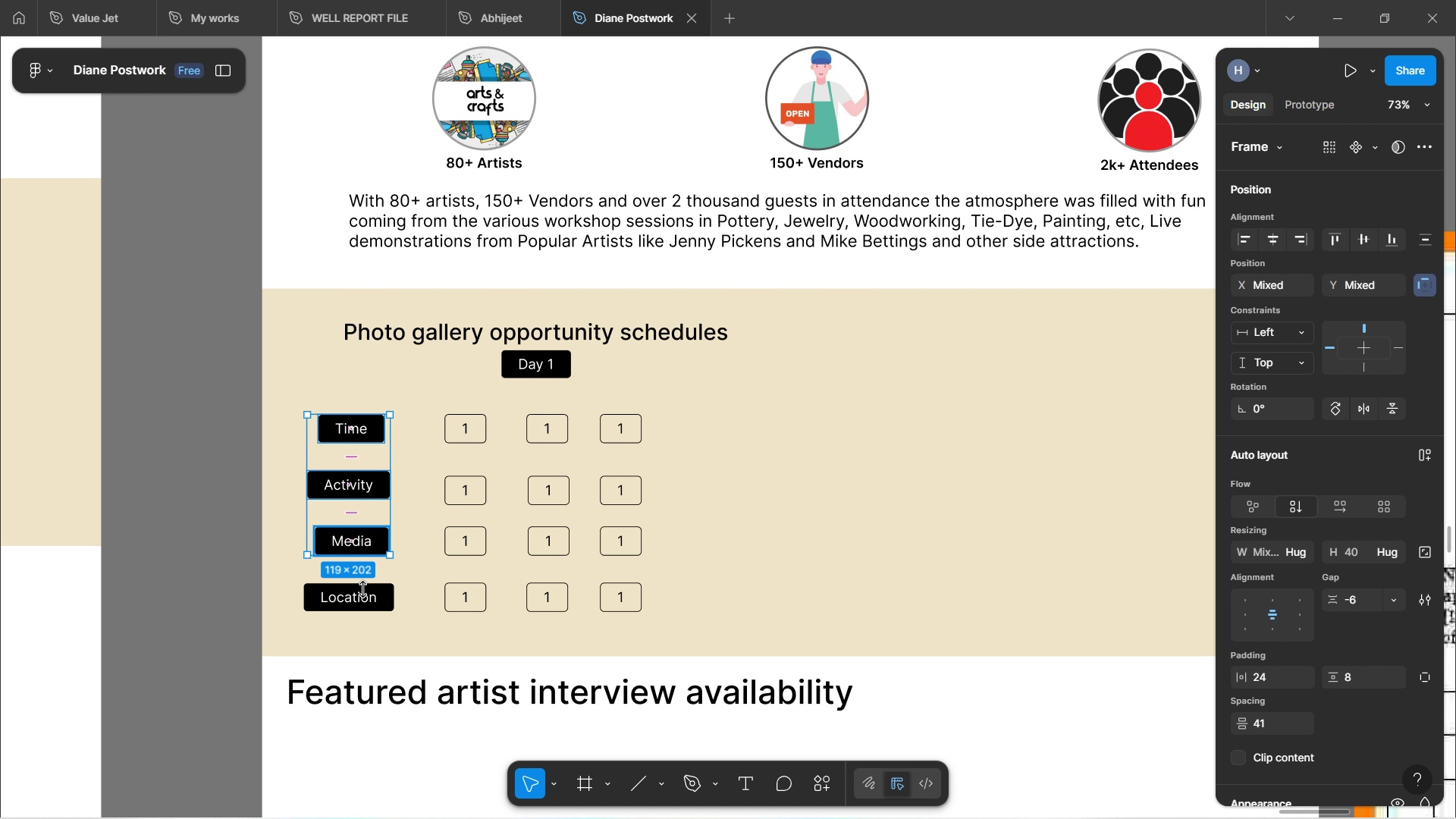 
hold_key(key=ShiftLeft, duration=0.73)
left_click([366, 600])
 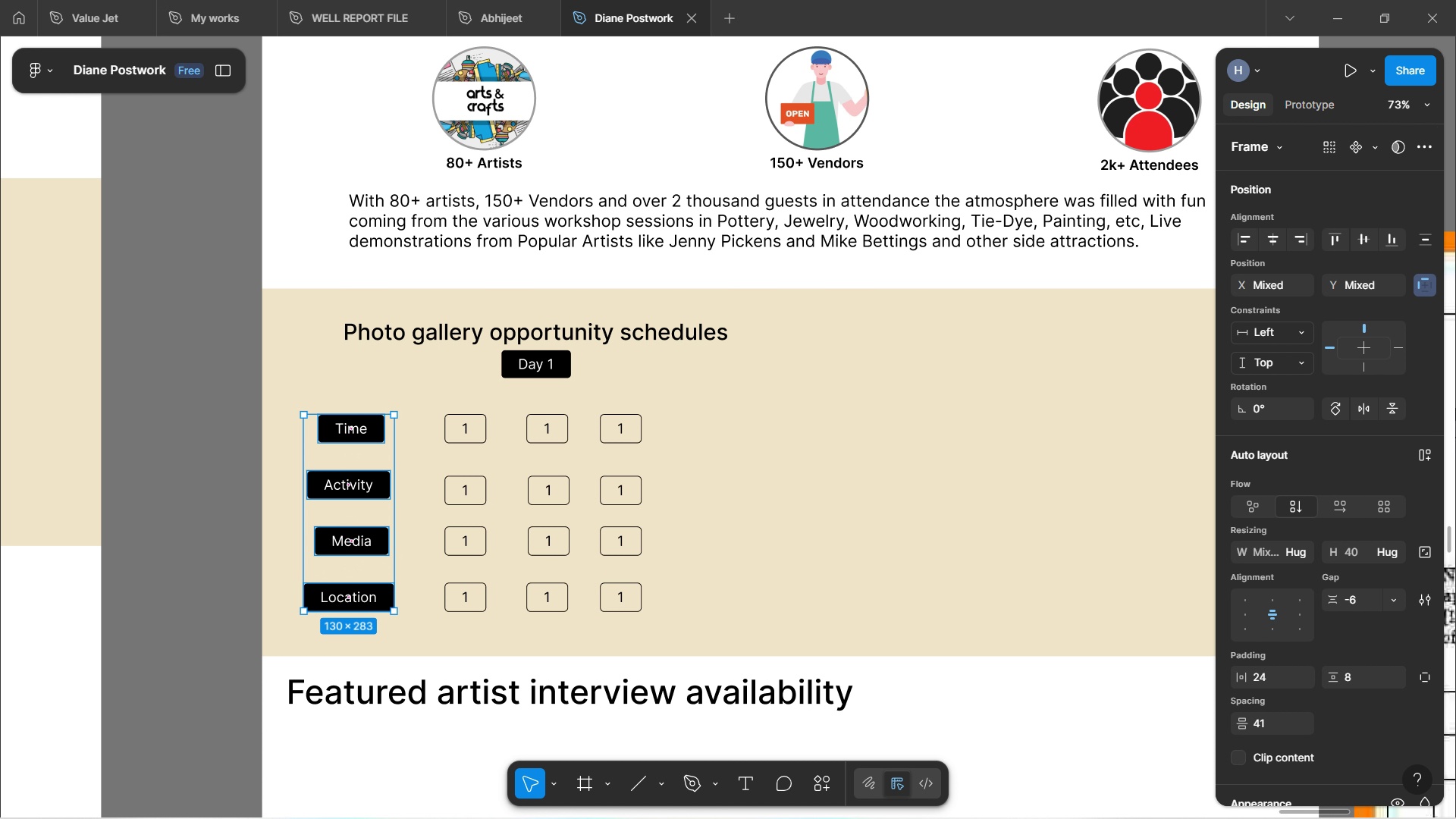 
left_click([1422, 457])
 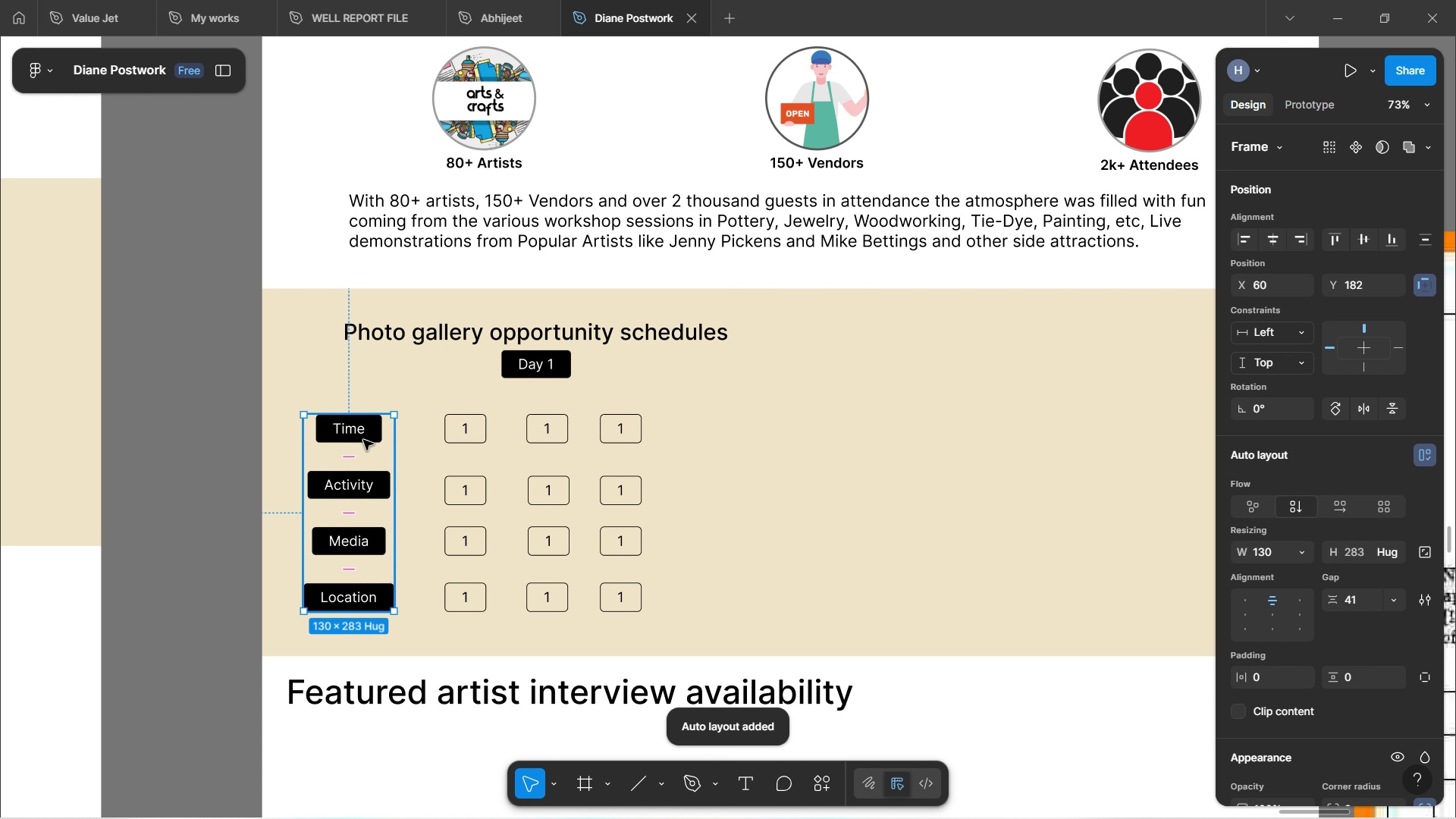 
double_click([363, 440])
 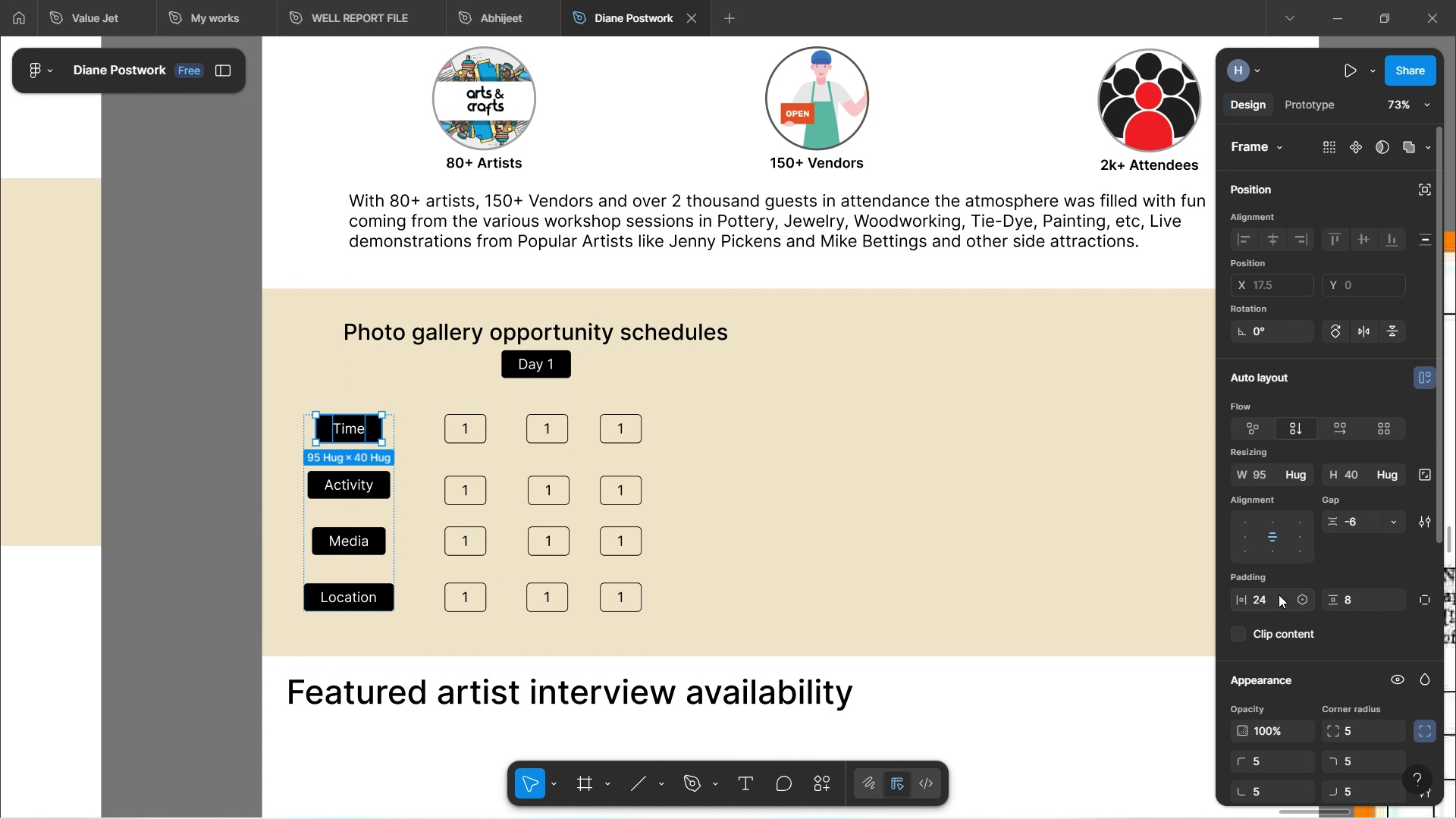 
left_click_drag(start_coordinate=[1242, 598], to_coordinate=[763, 455])
 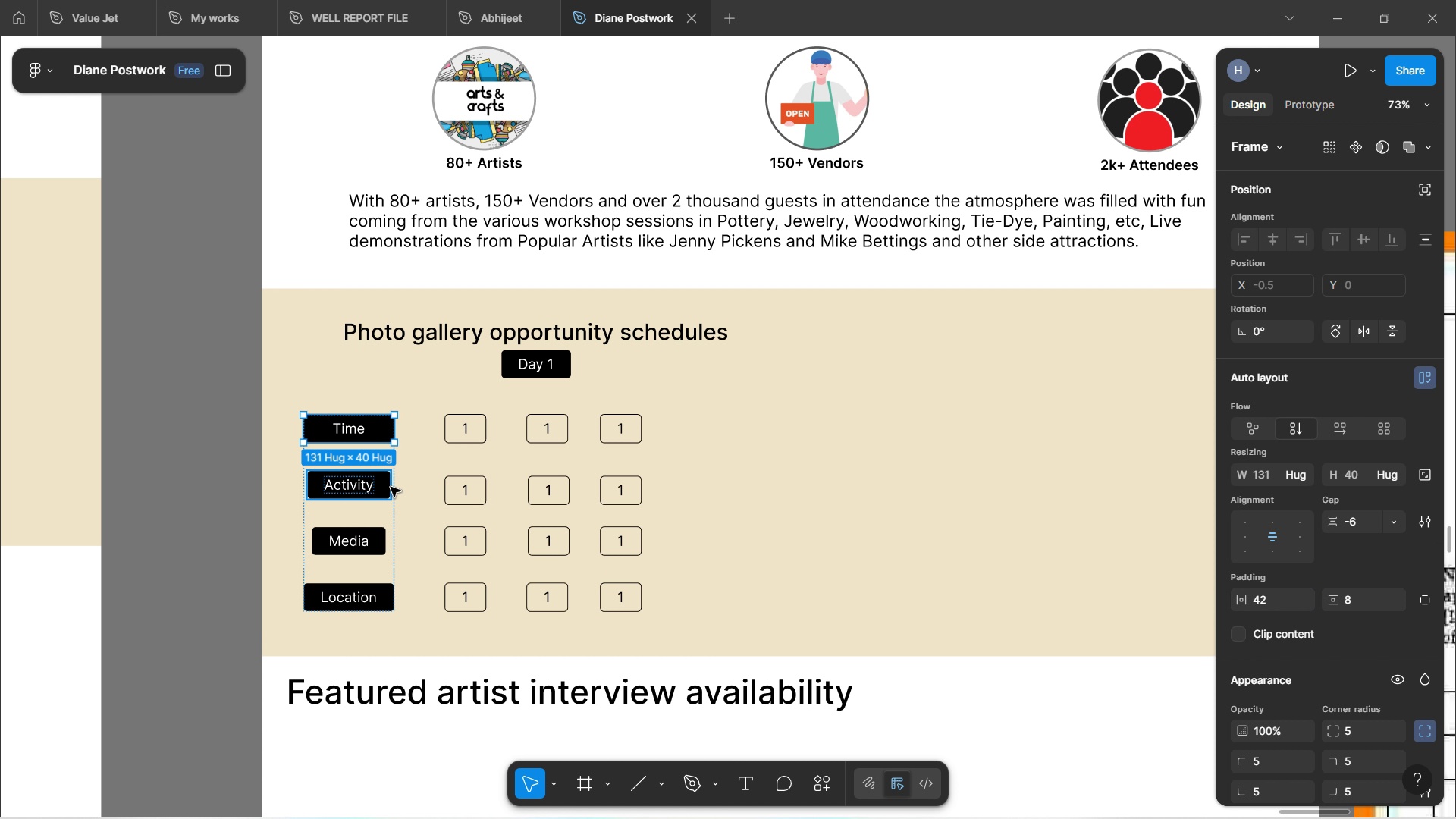 
left_click([385, 485])
 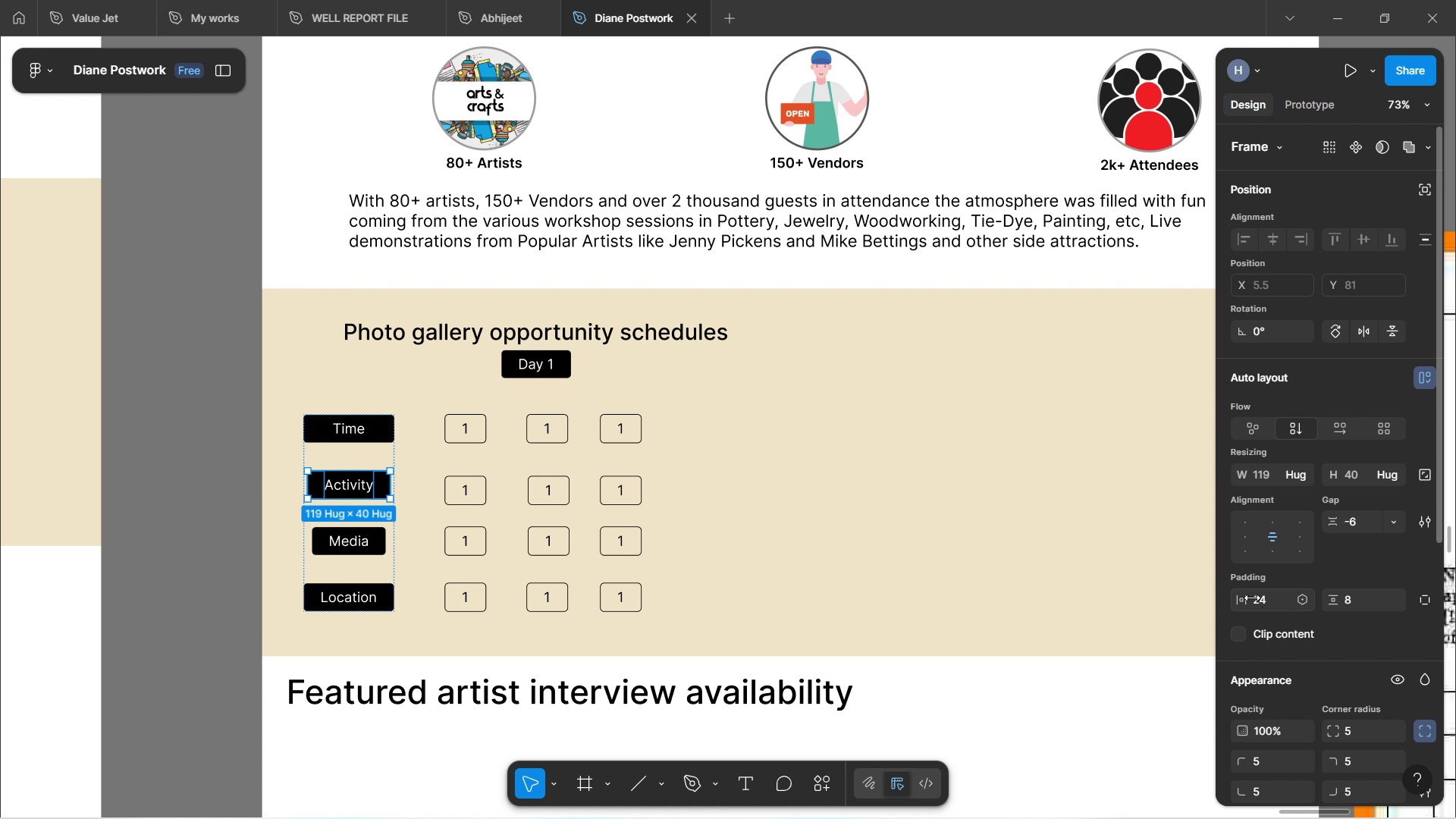 
left_click_drag(start_coordinate=[1238, 601], to_coordinate=[737, 400])
 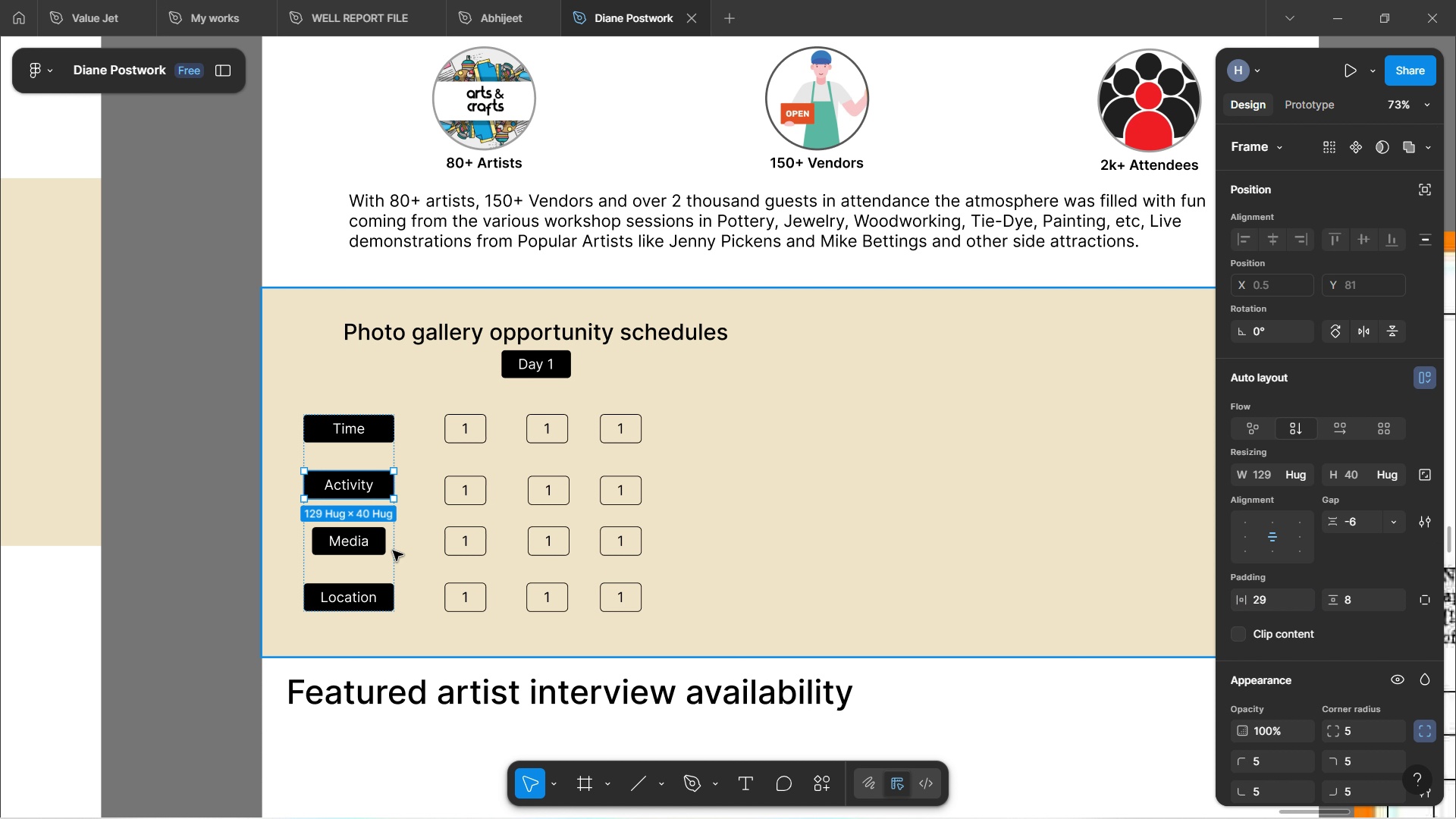 
left_click([380, 551])
 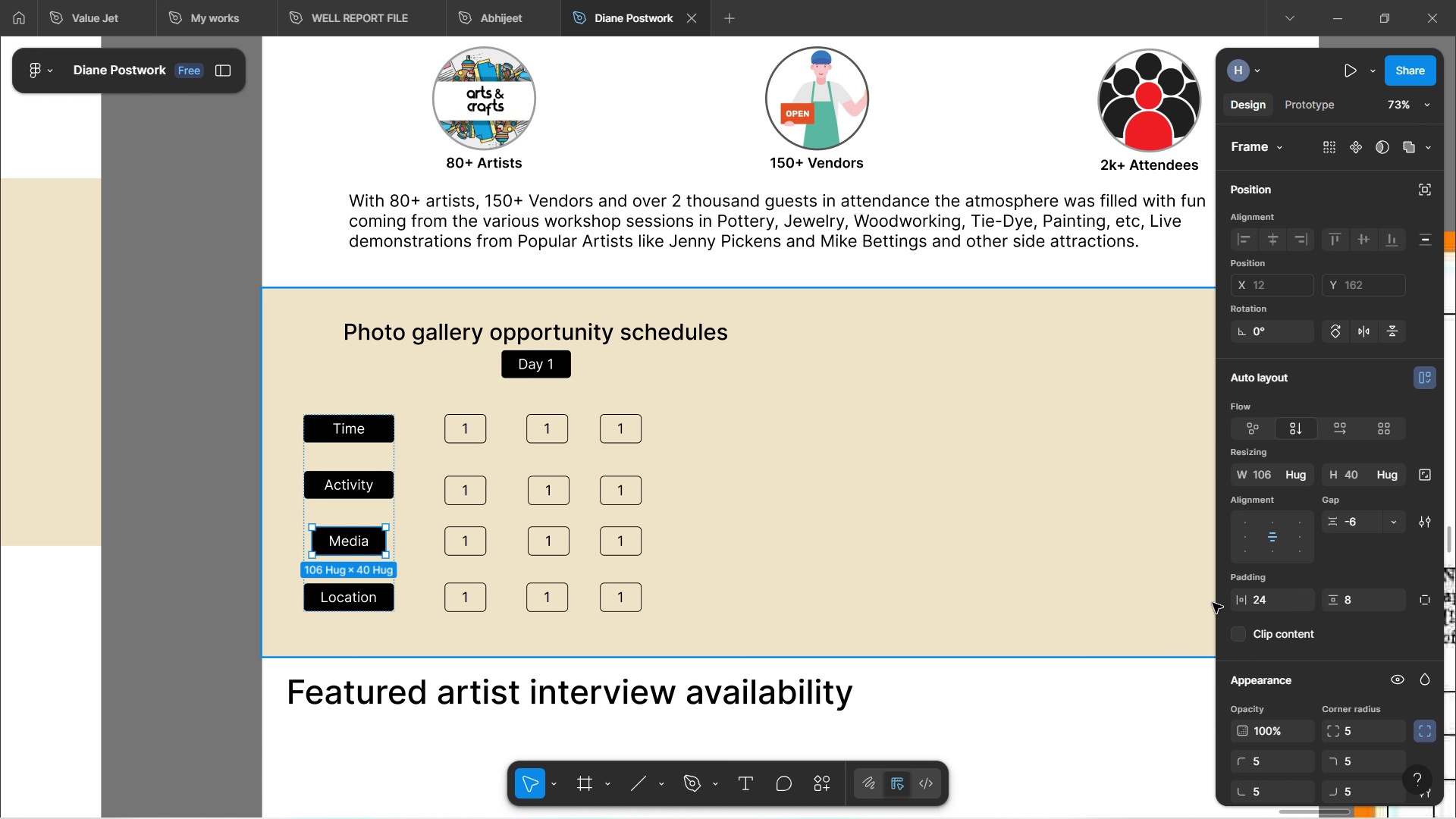 
left_click_drag(start_coordinate=[1238, 595], to_coordinate=[755, 432])
 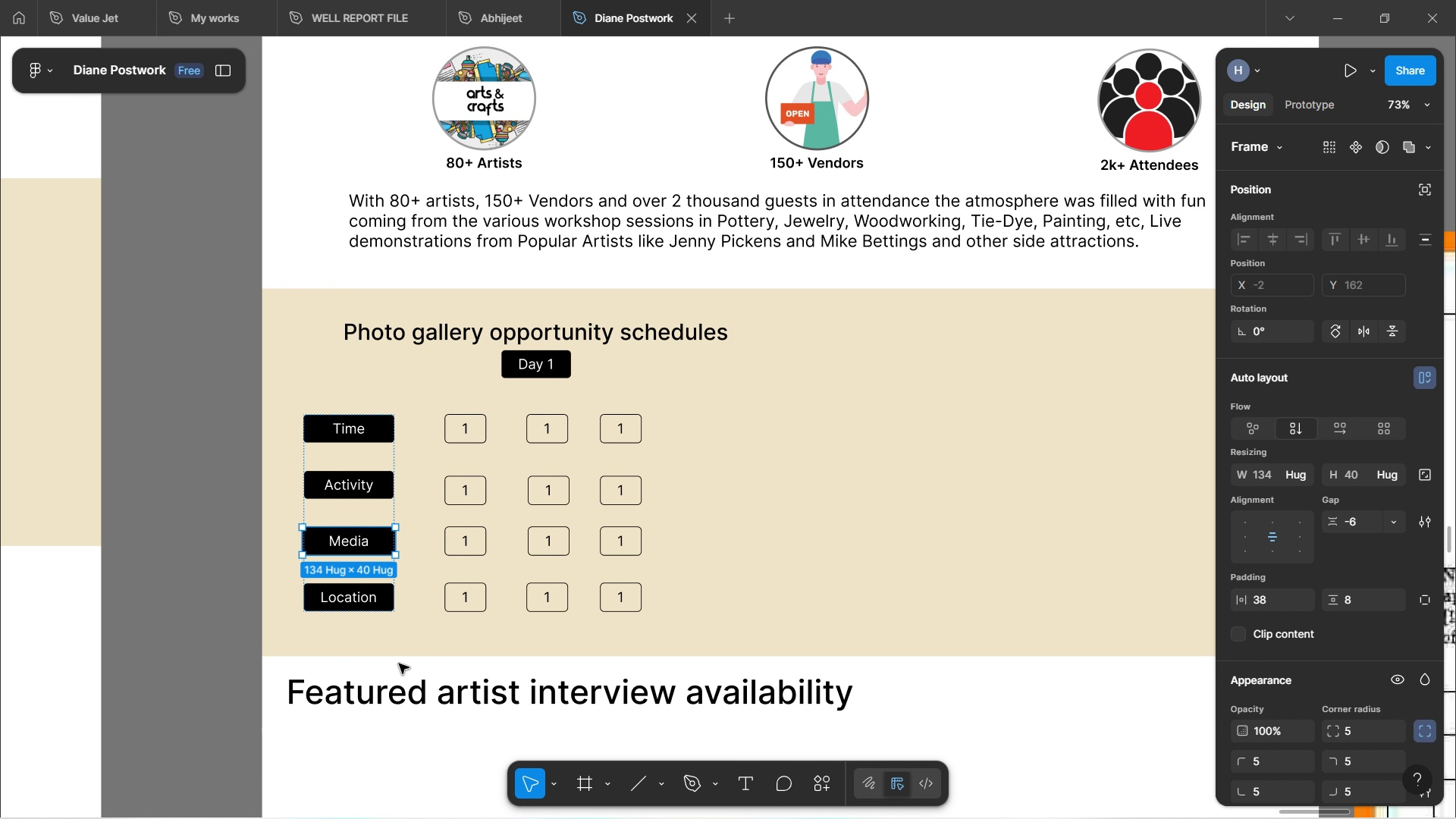 
left_click([399, 664])
 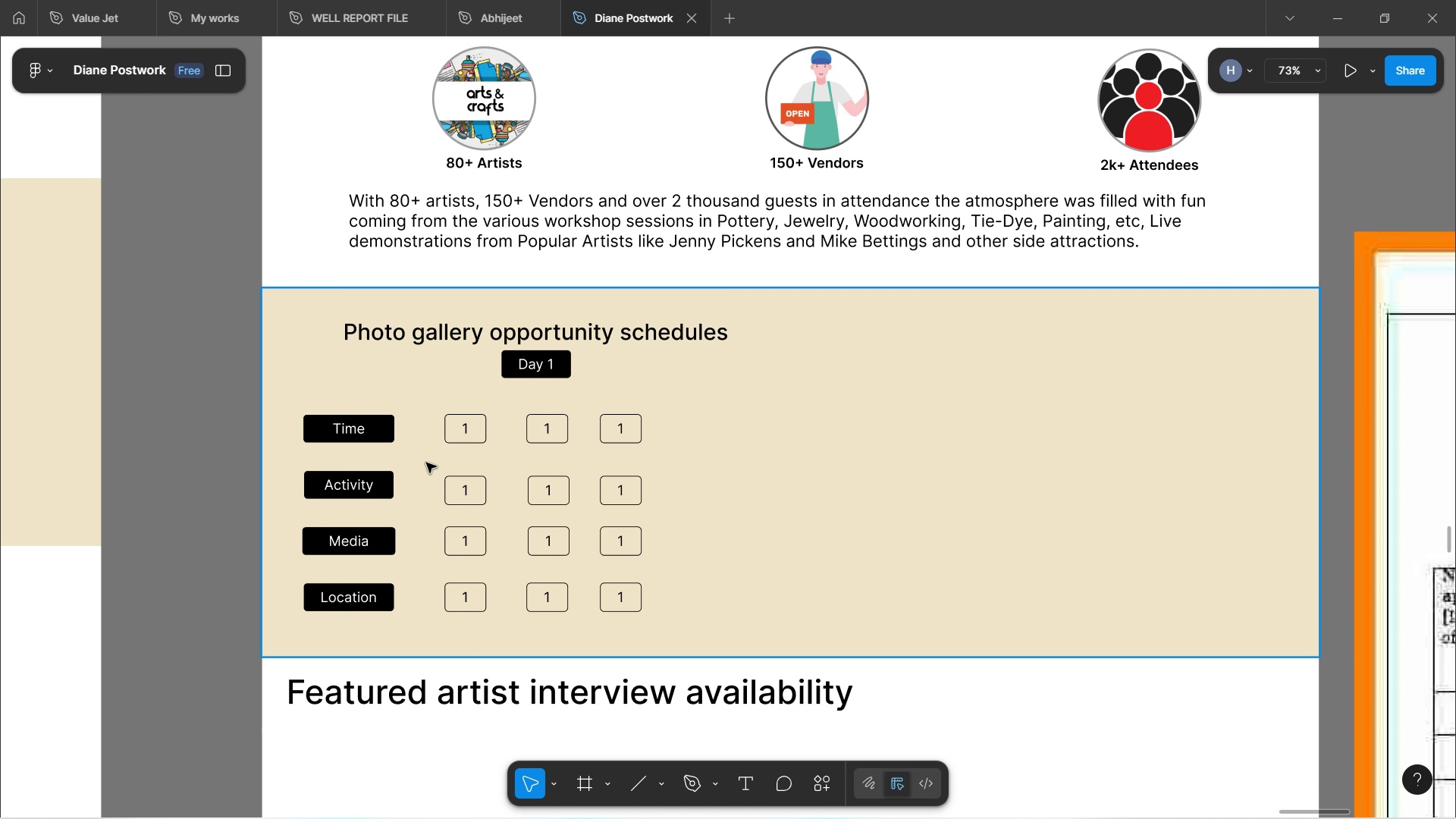 
wait(5.19)
 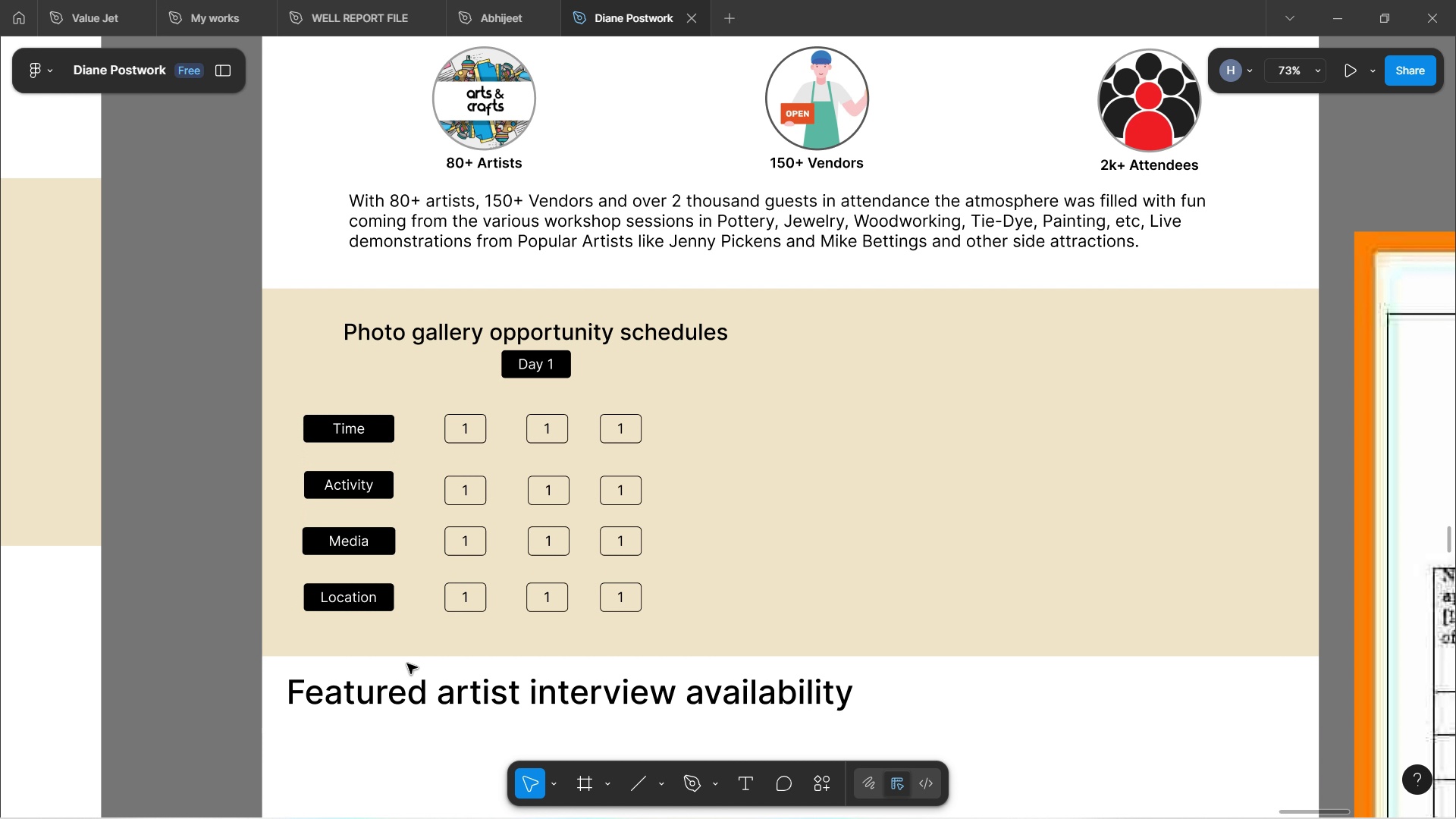 
double_click([464, 435])
 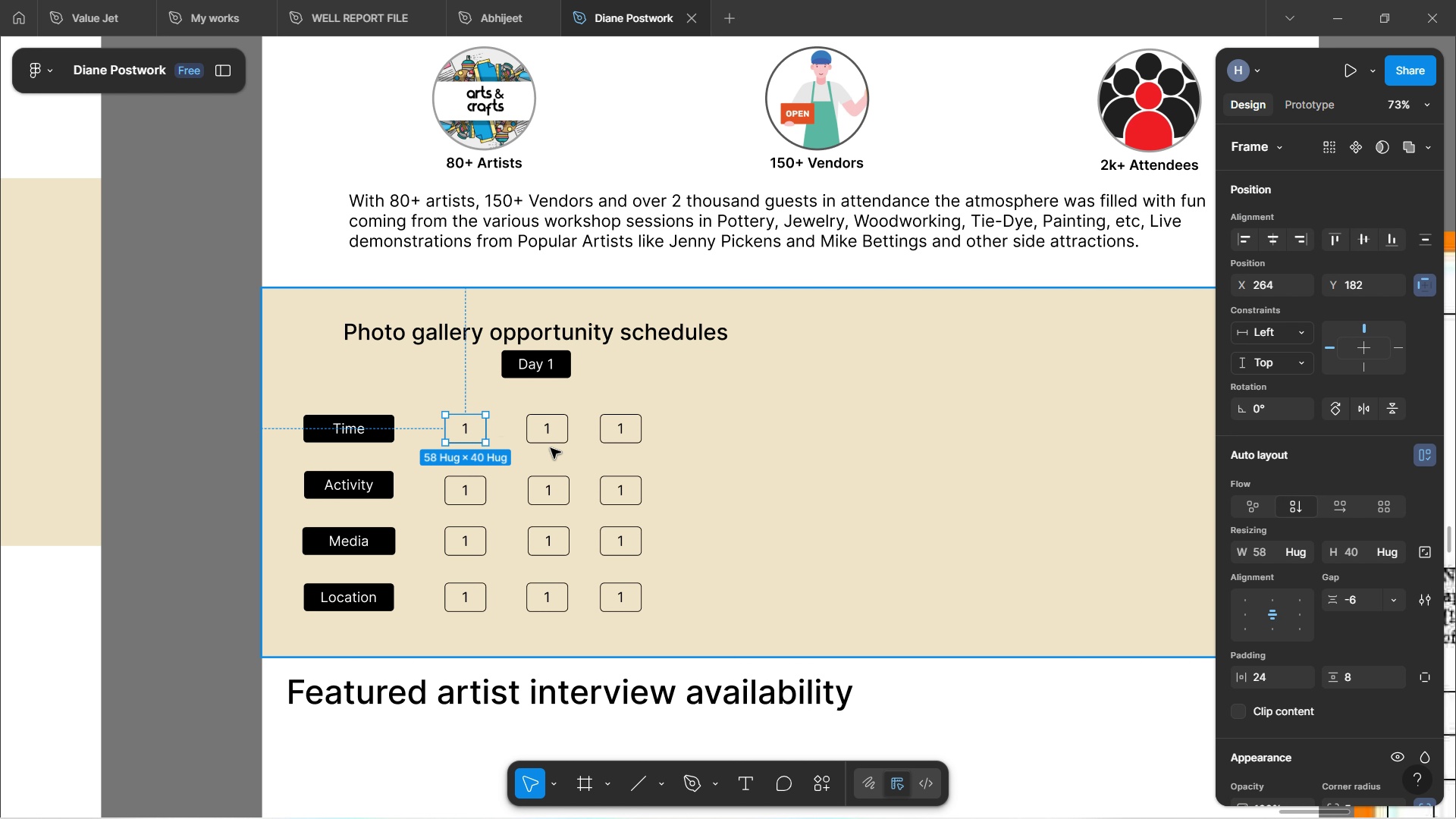 
hold_key(key=ControlLeft, duration=1.25)
scroll: coordinate [549, 438], scroll_direction: up, amount: 3.0
 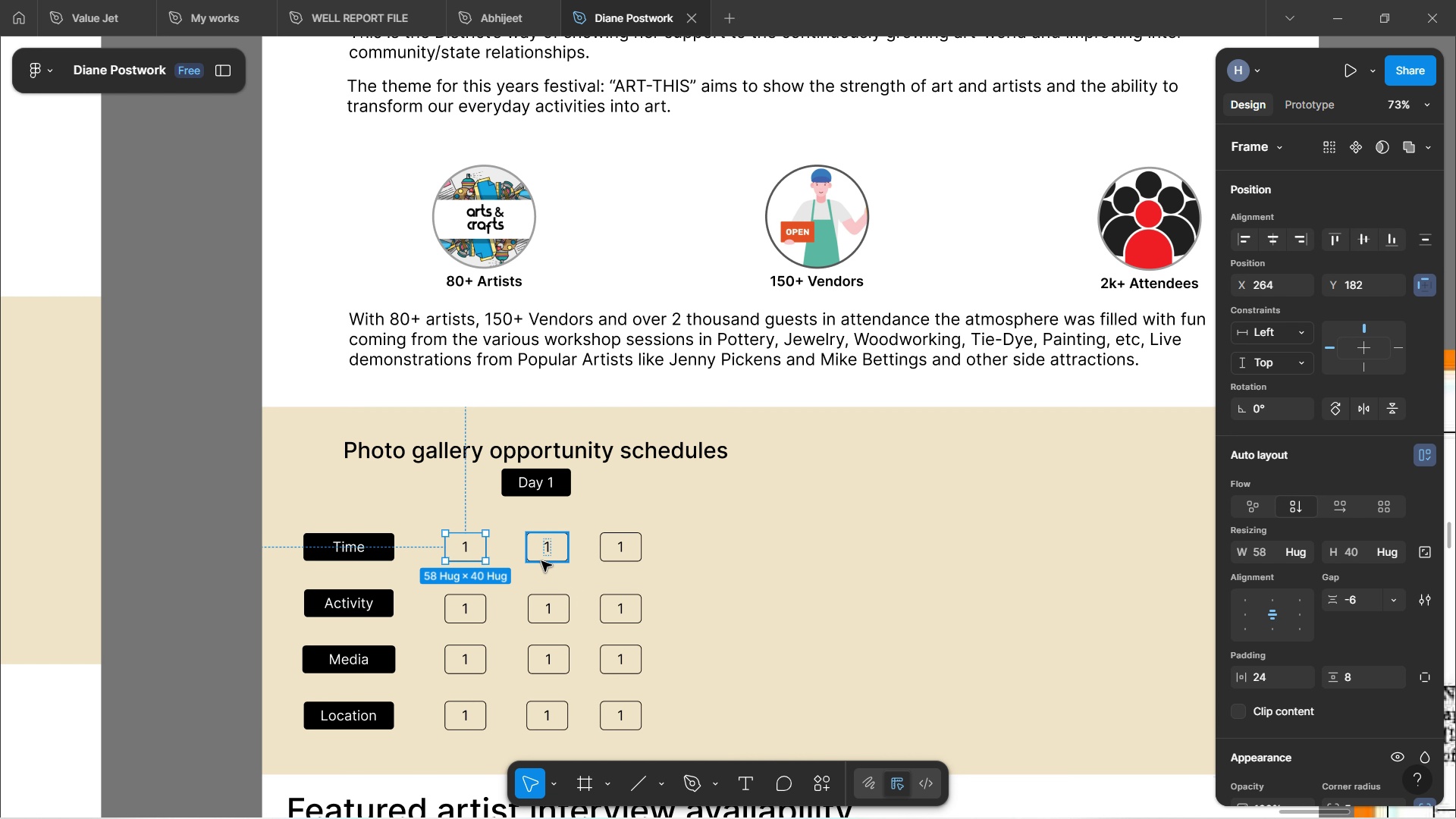 
scroll: coordinate [557, 524], scroll_direction: down, amount: 2.0
 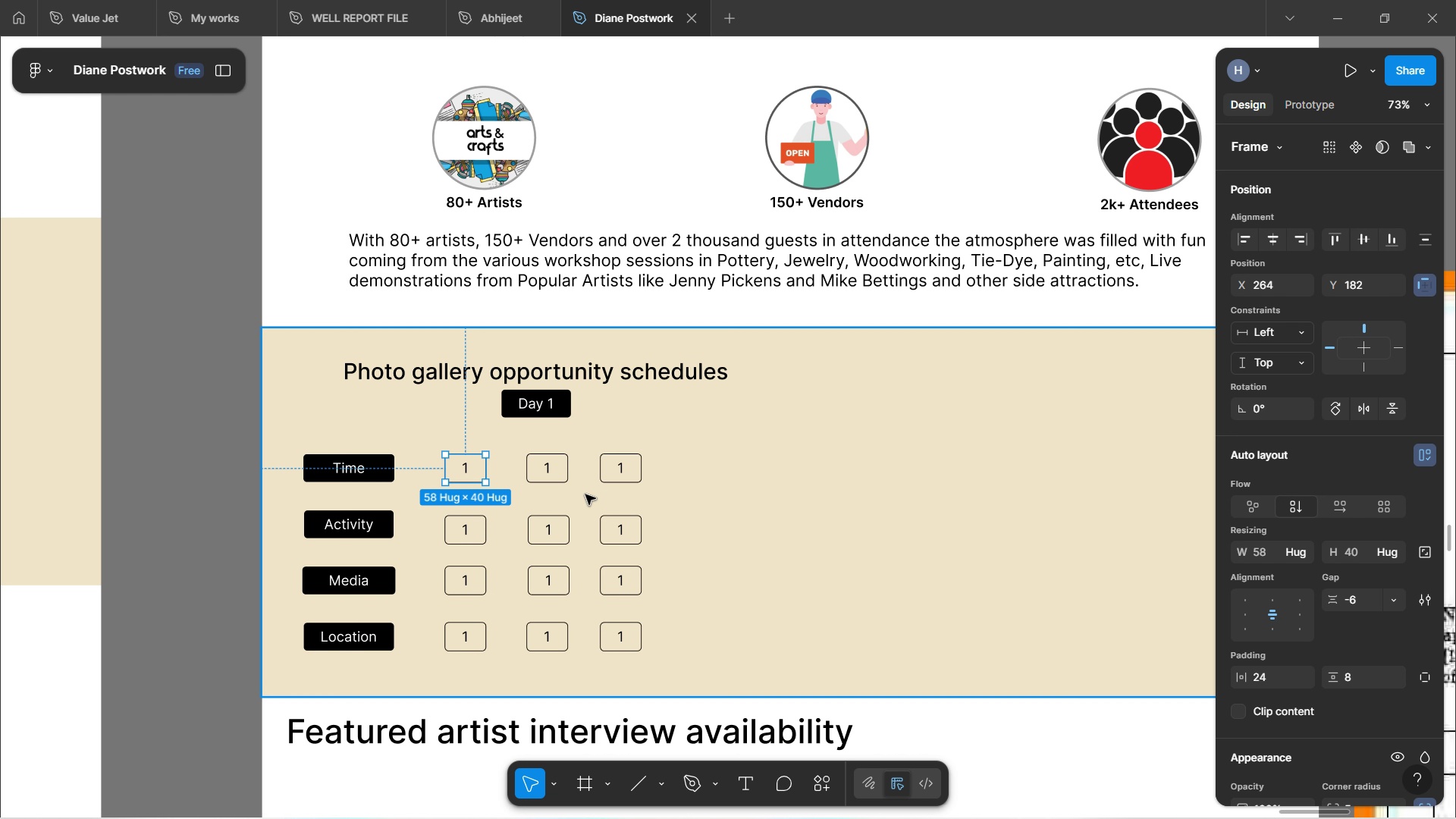 
hold_key(key=ControlLeft, duration=1.4)
scroll: coordinate [592, 482], scroll_direction: down, amount: 2.0
 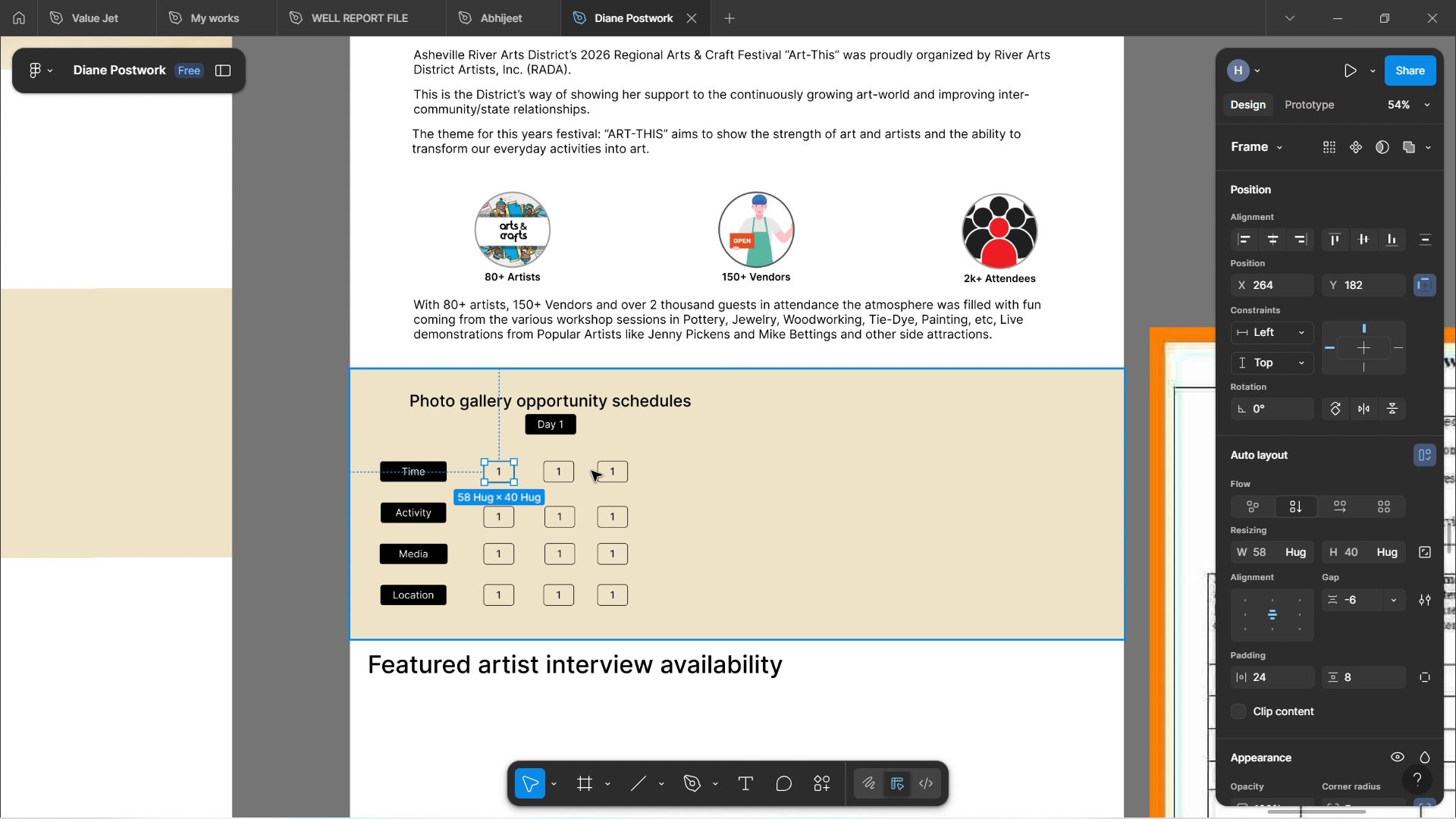 
scroll: coordinate [585, 470], scroll_direction: up, amount: 6.0
 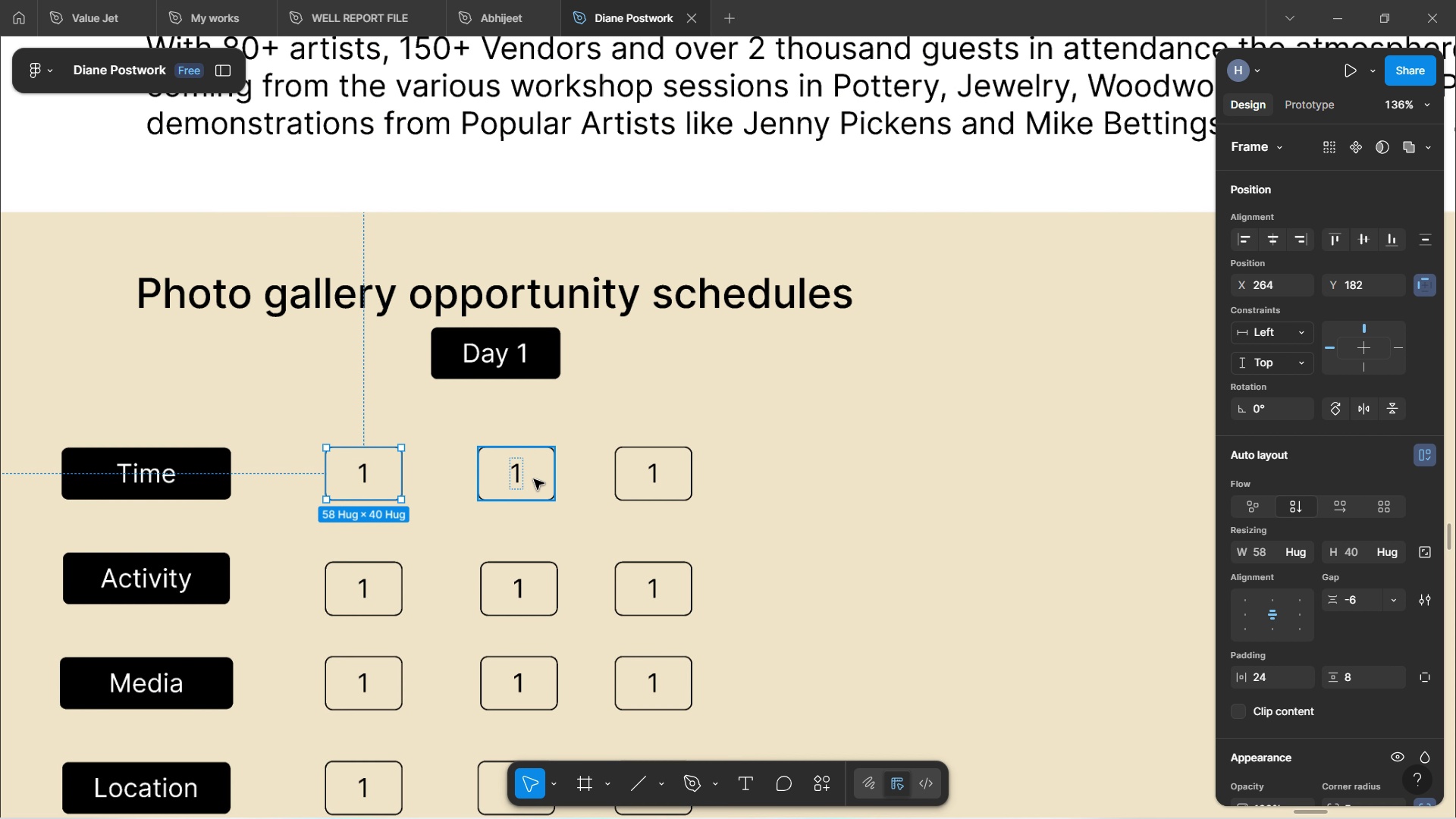 
hold_key(key=ShiftLeft, duration=1.55)
left_click([534, 479])
 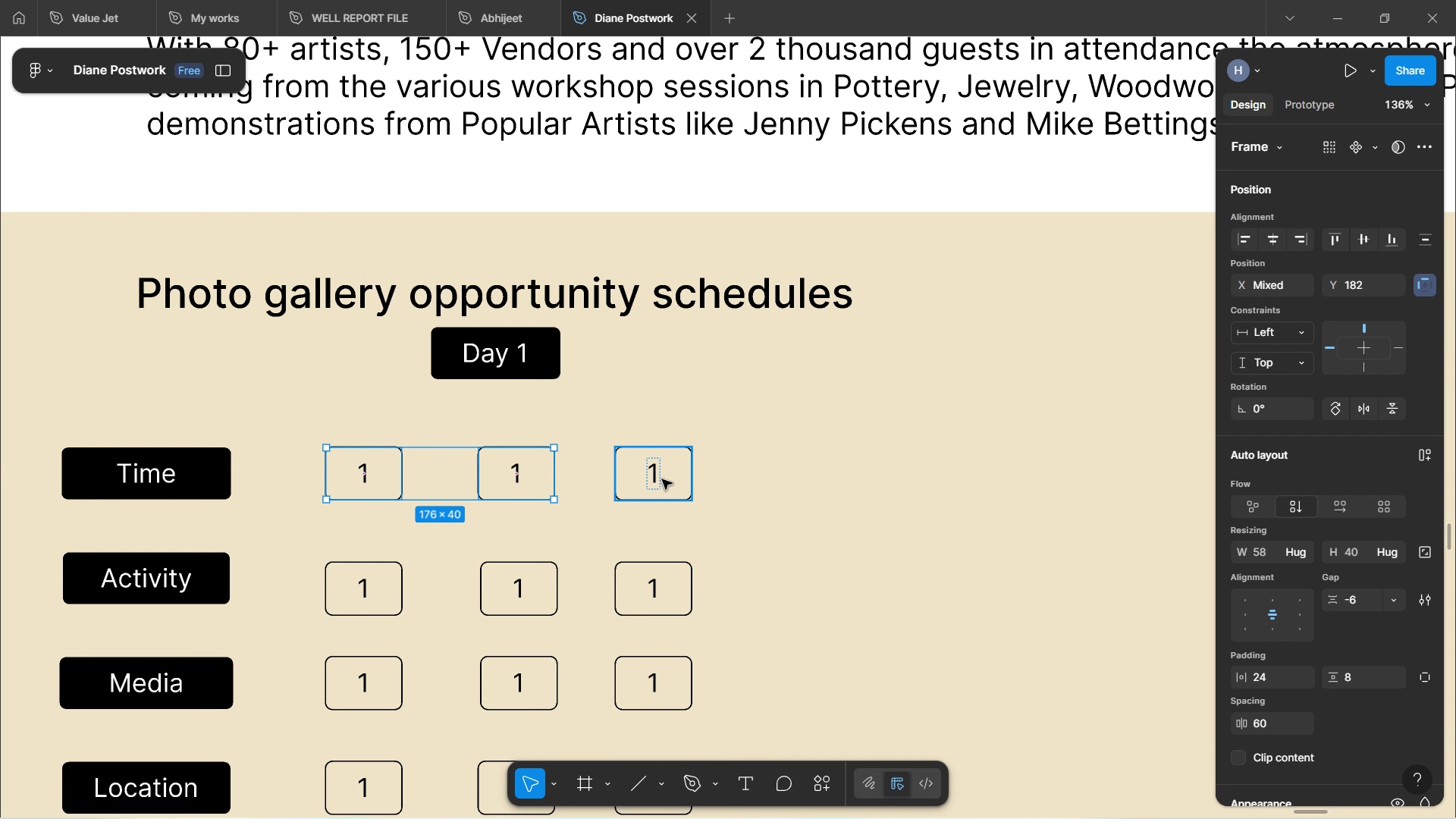 
left_click([662, 479])
 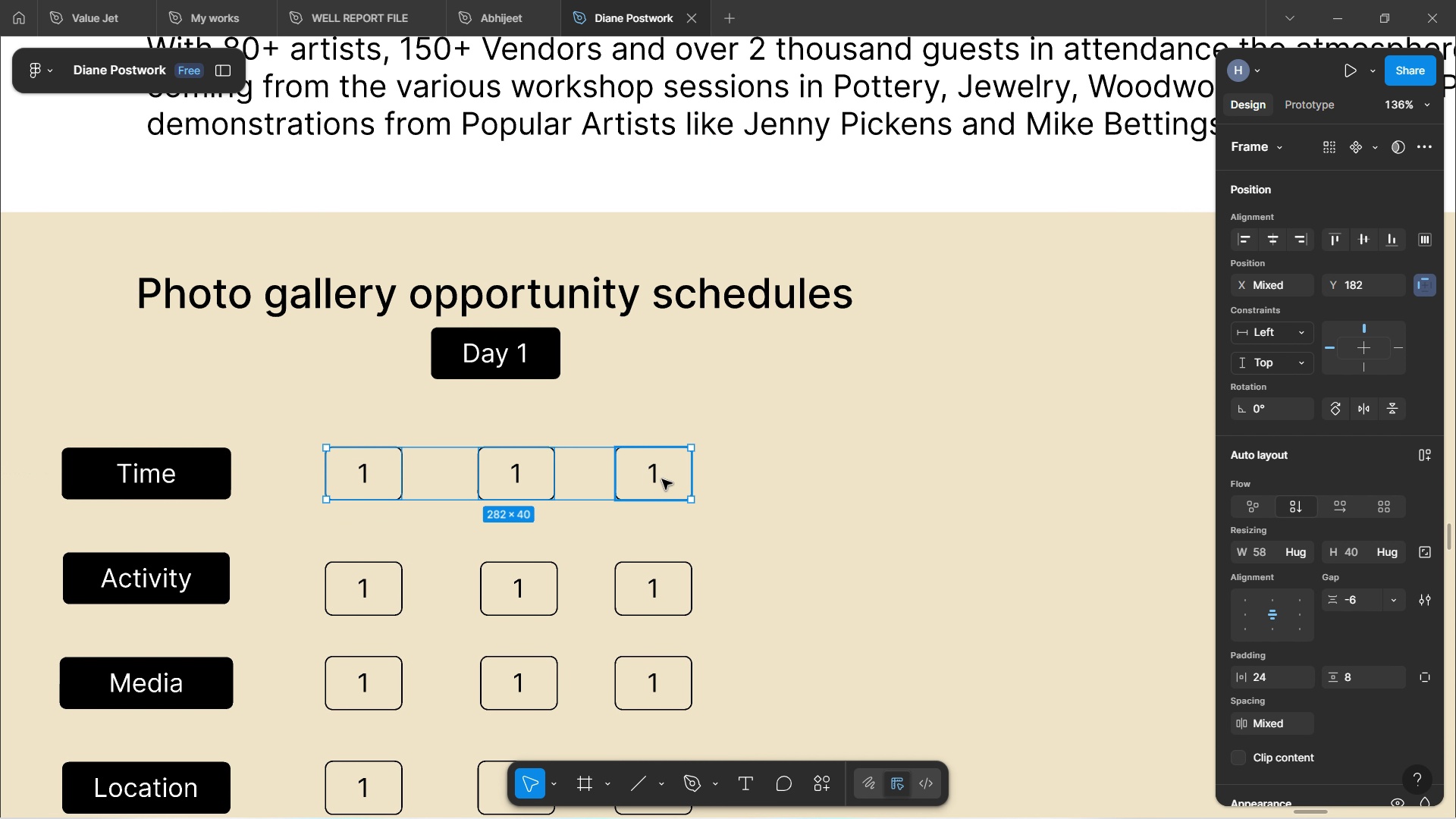 
key(Shift+ShiftLeft)
 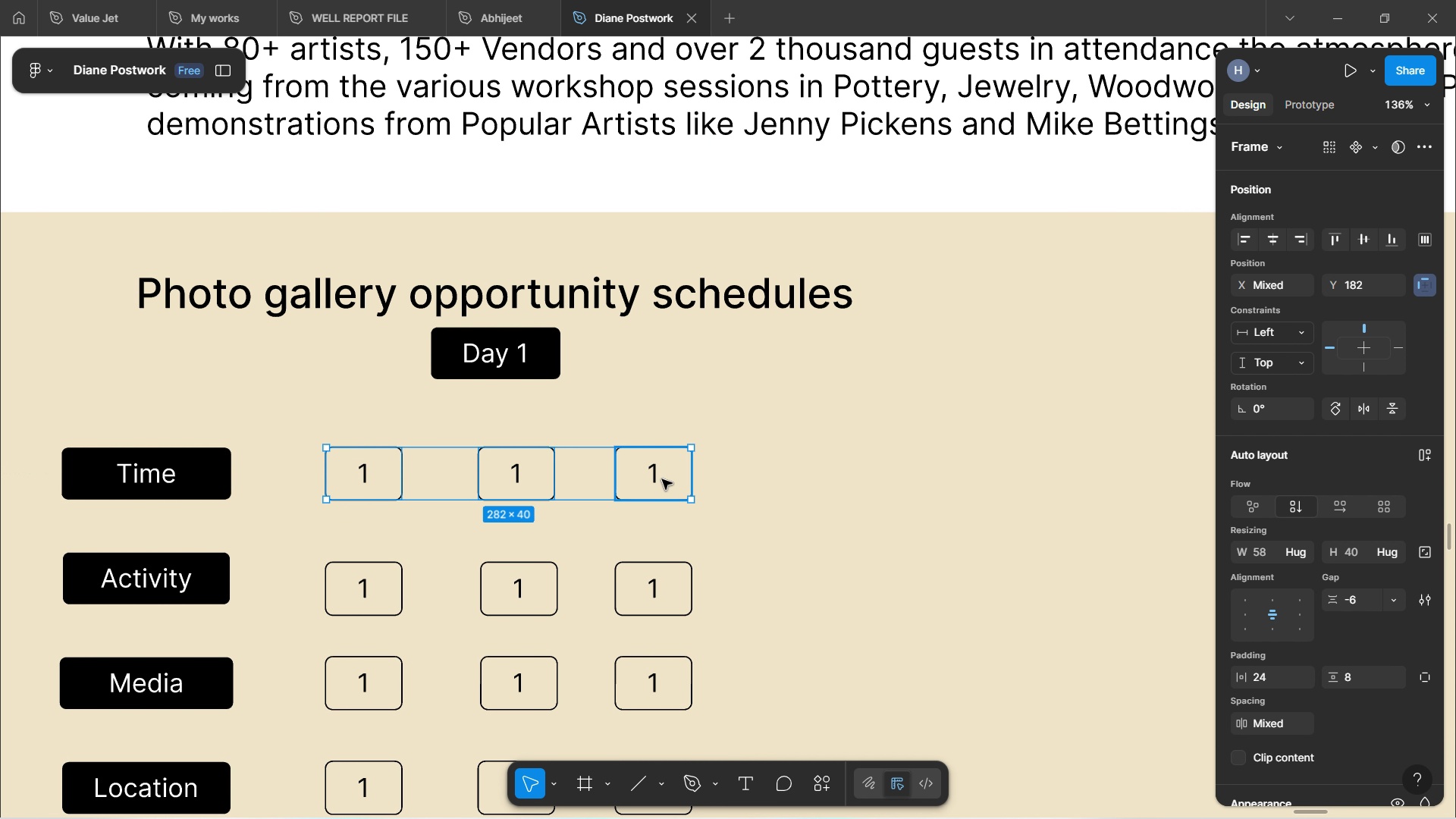 
key(Shift+ShiftLeft)
 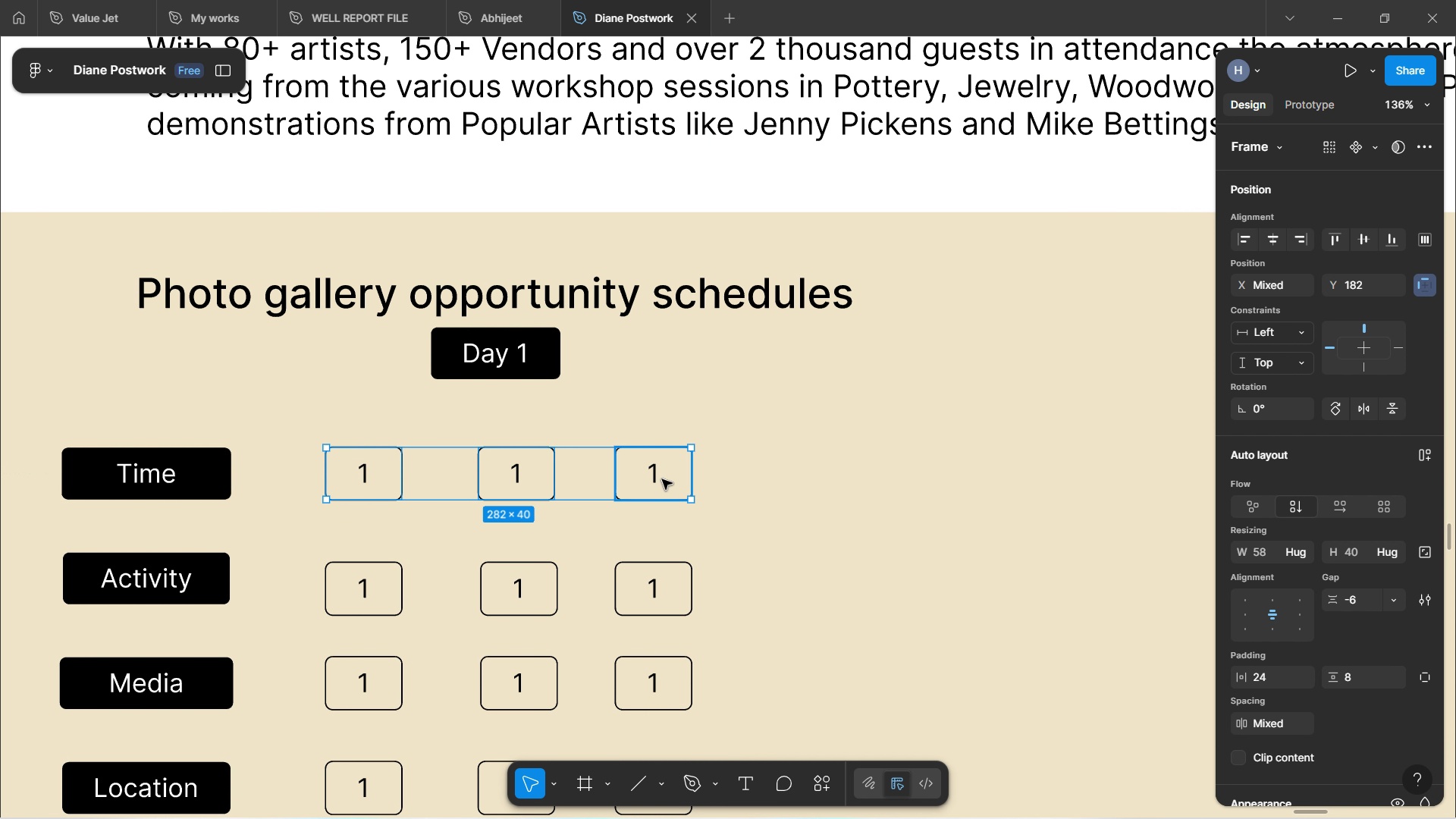 
key(Shift+ShiftLeft)
 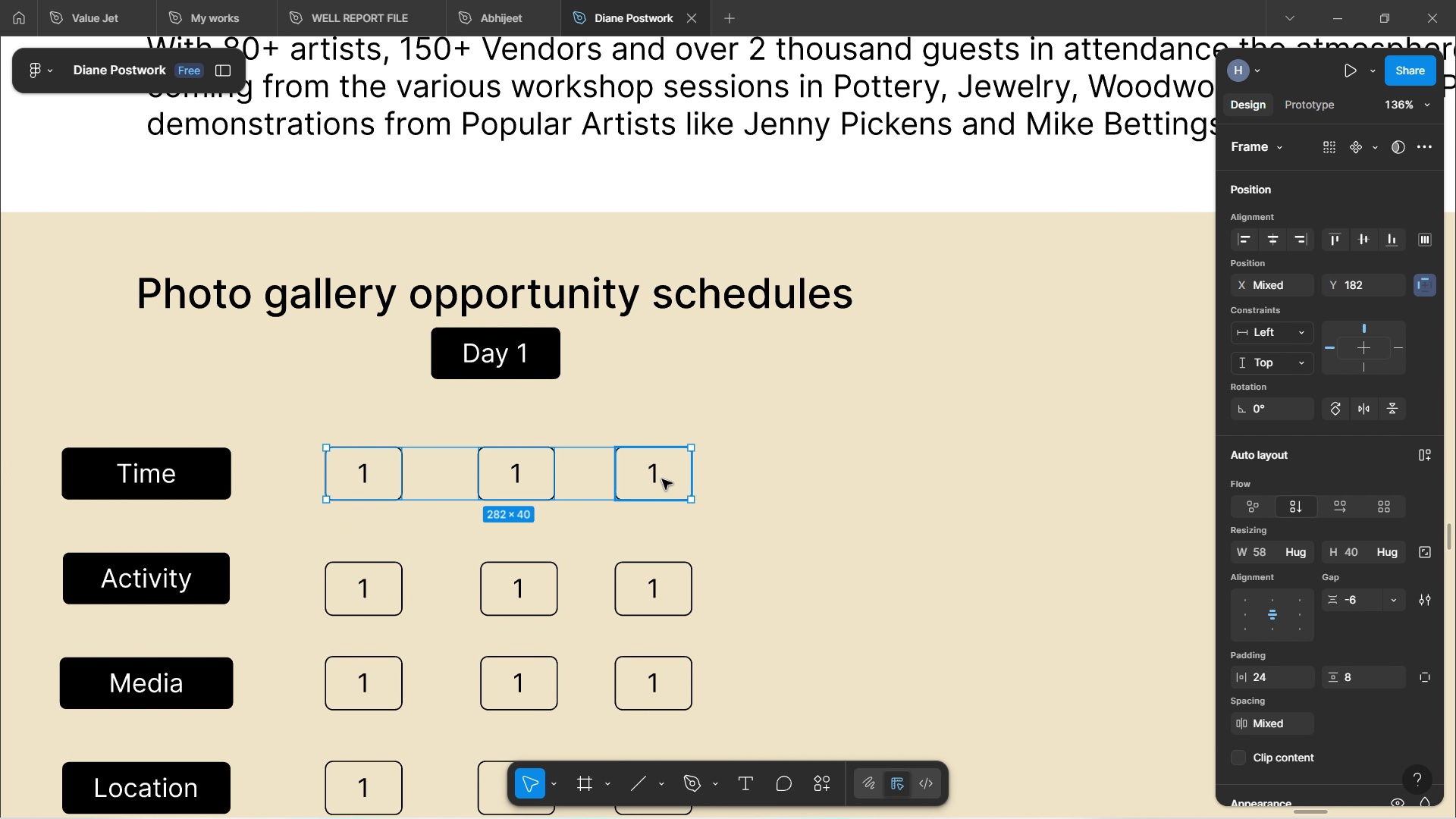 
hold_key(key=ShiftLeft, duration=5.83)
scroll: coordinate [661, 491], scroll_direction: down, amount: 3.0
 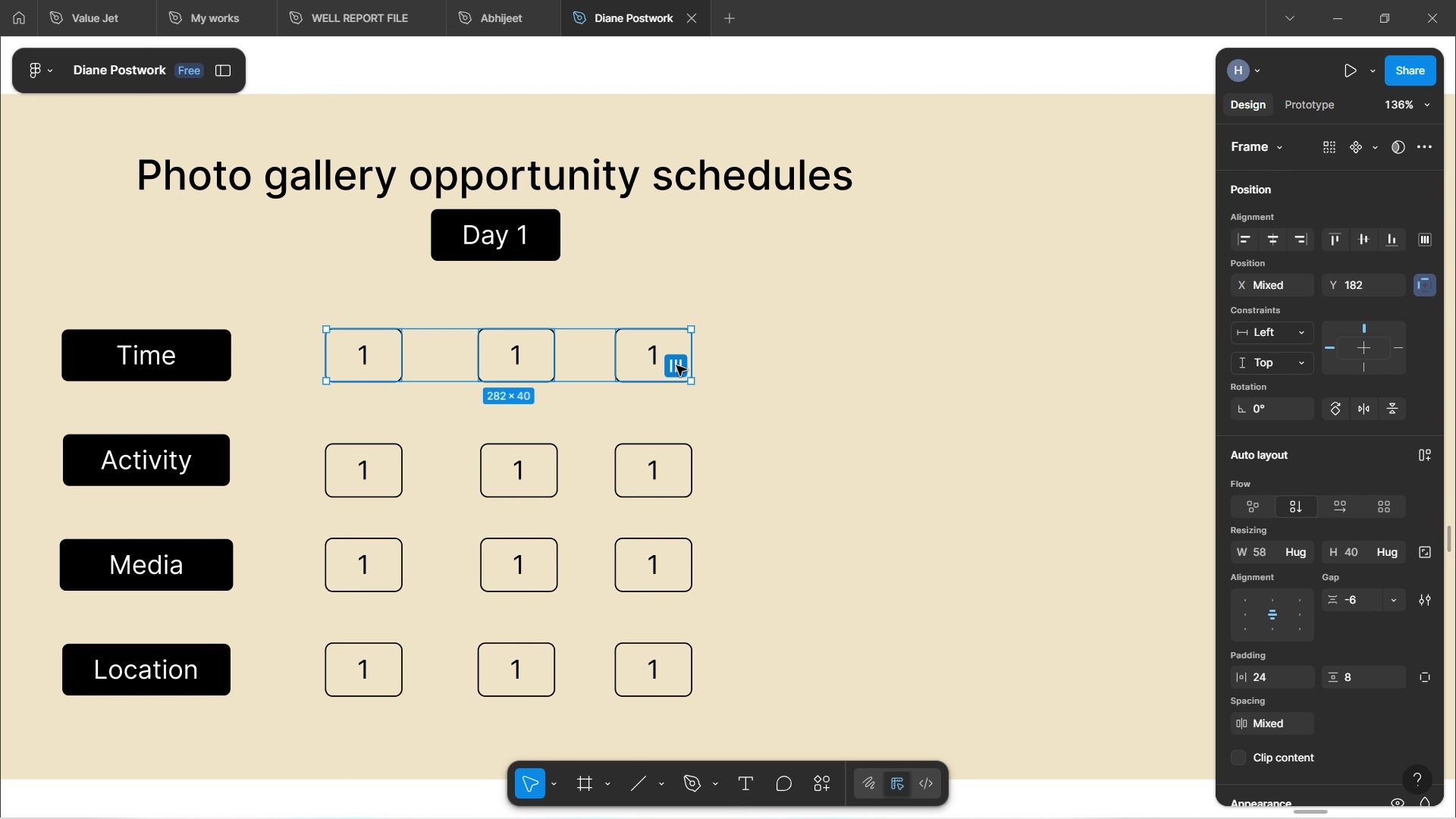 
left_click([676, 370])
 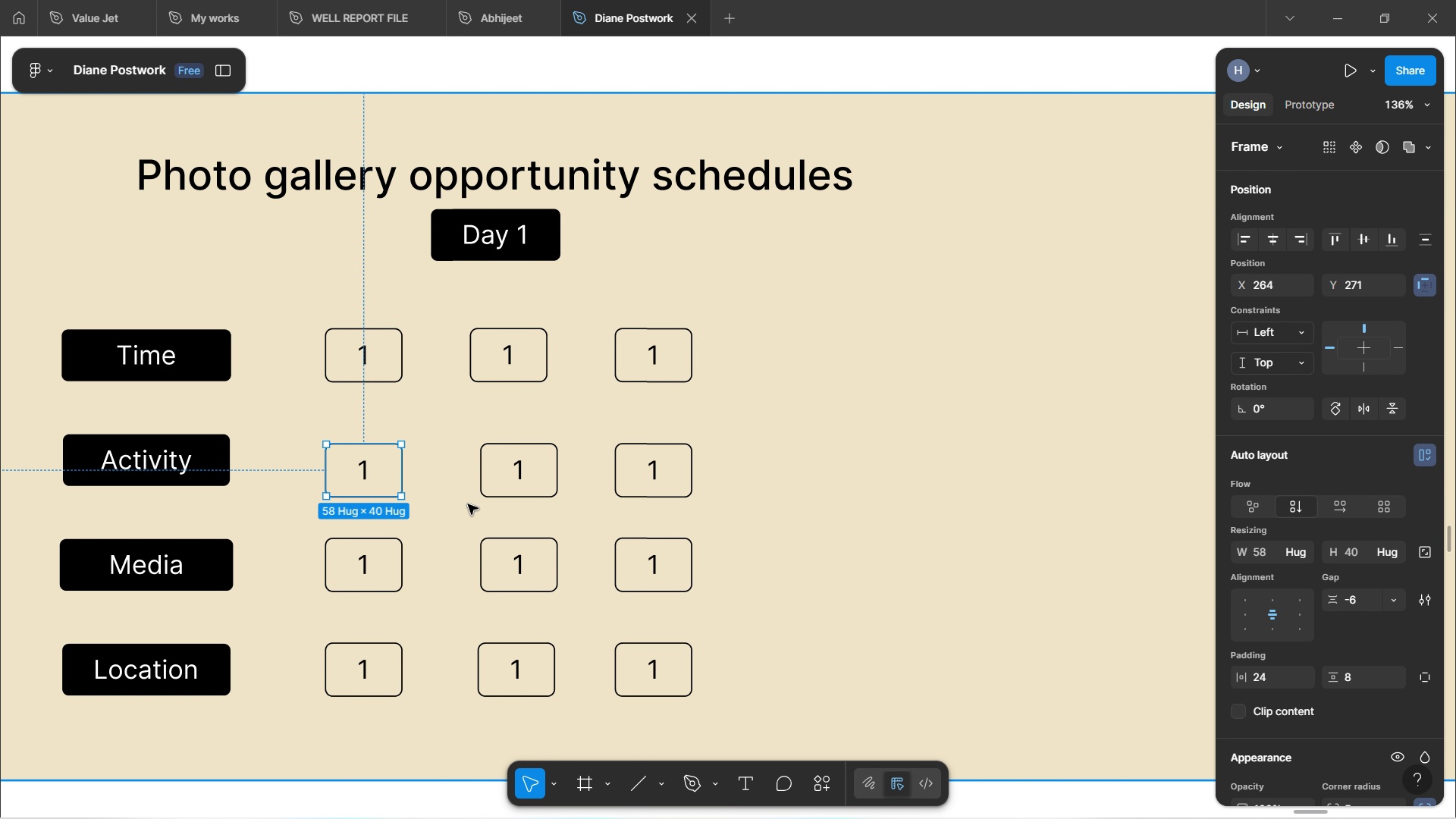 
hold_key(key=ShiftLeft, duration=1.51)
left_click([502, 475])
 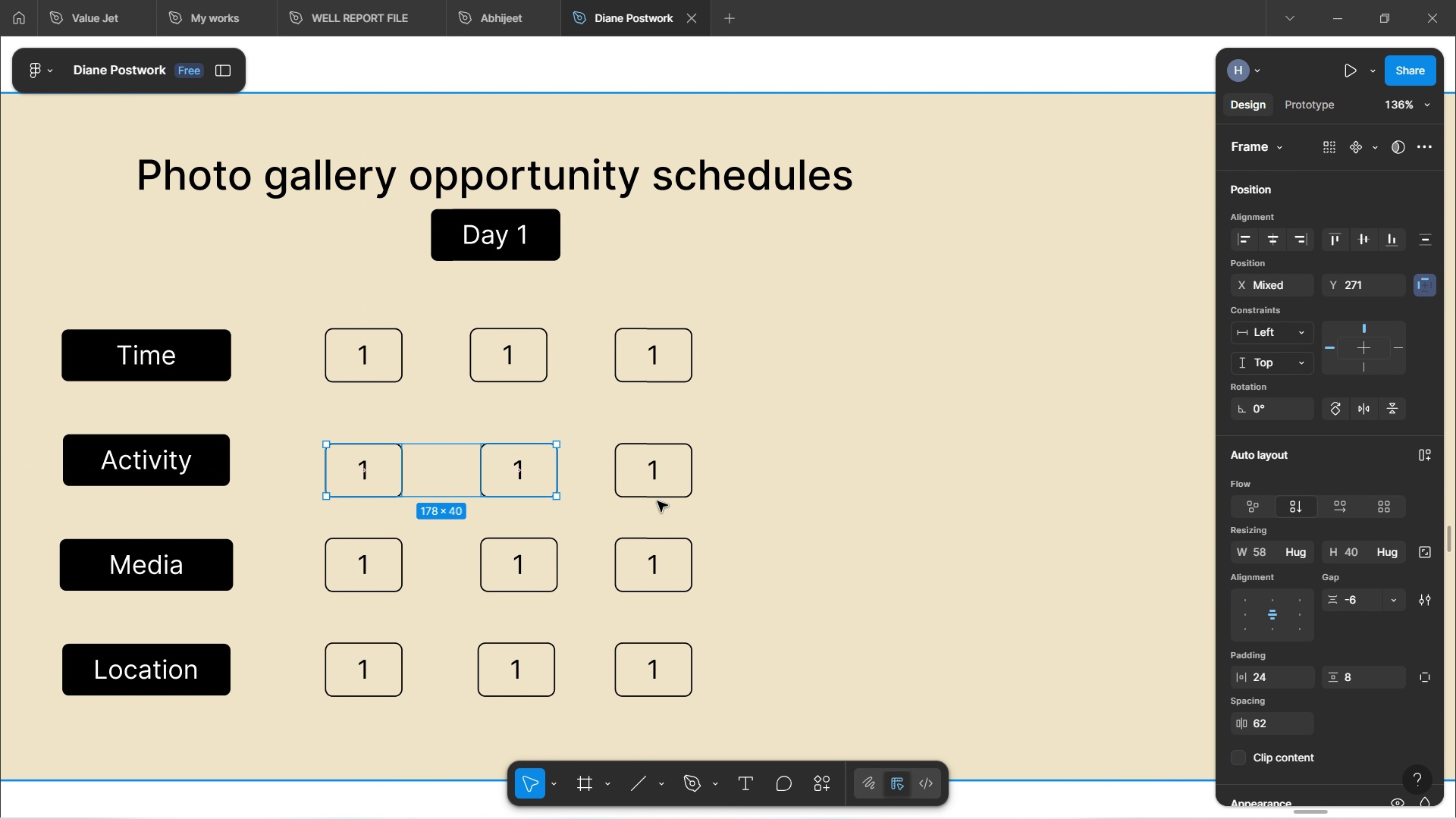 
left_click([657, 484])
 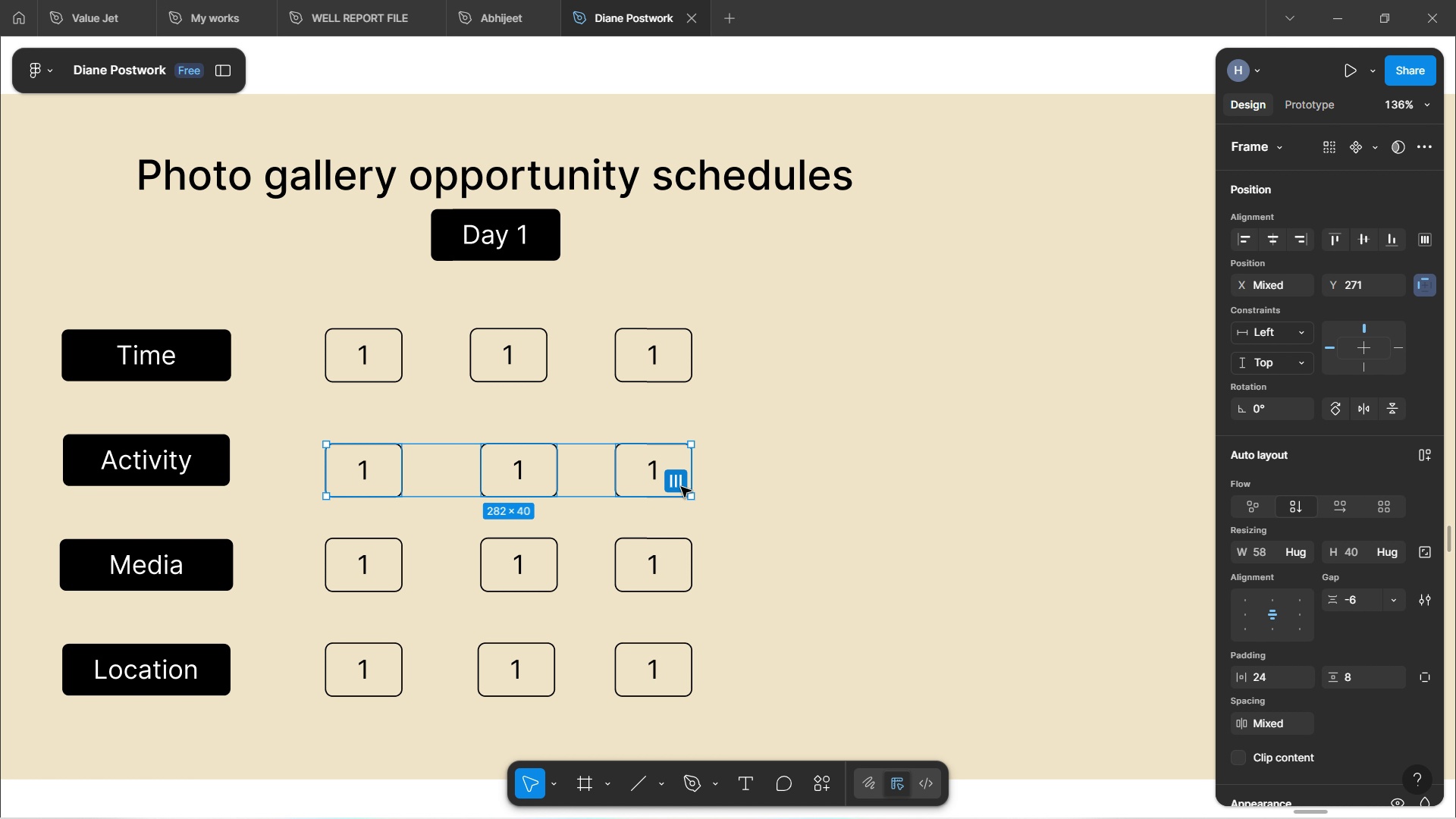 
left_click([679, 485])
 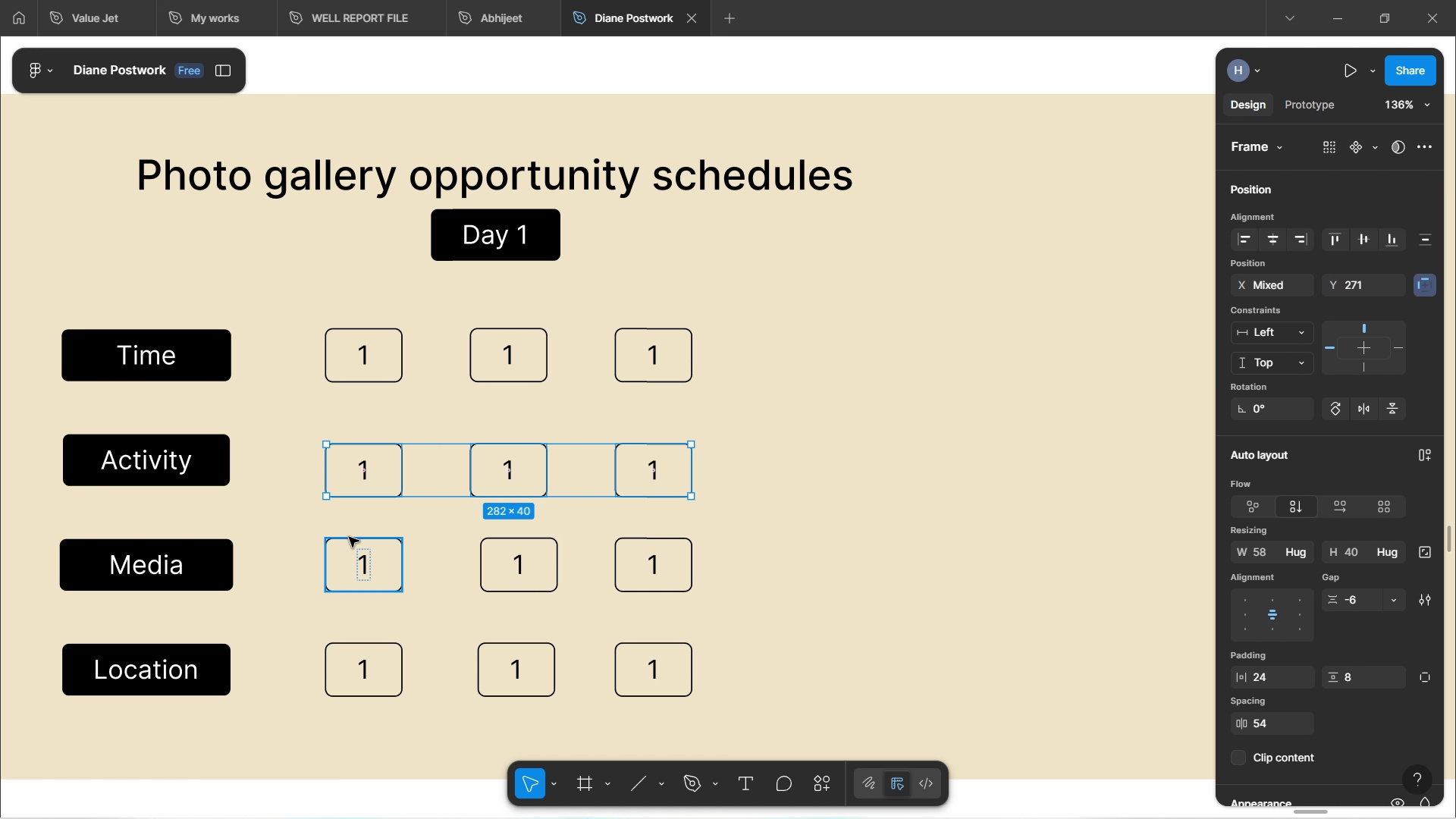 
left_click([362, 551])
 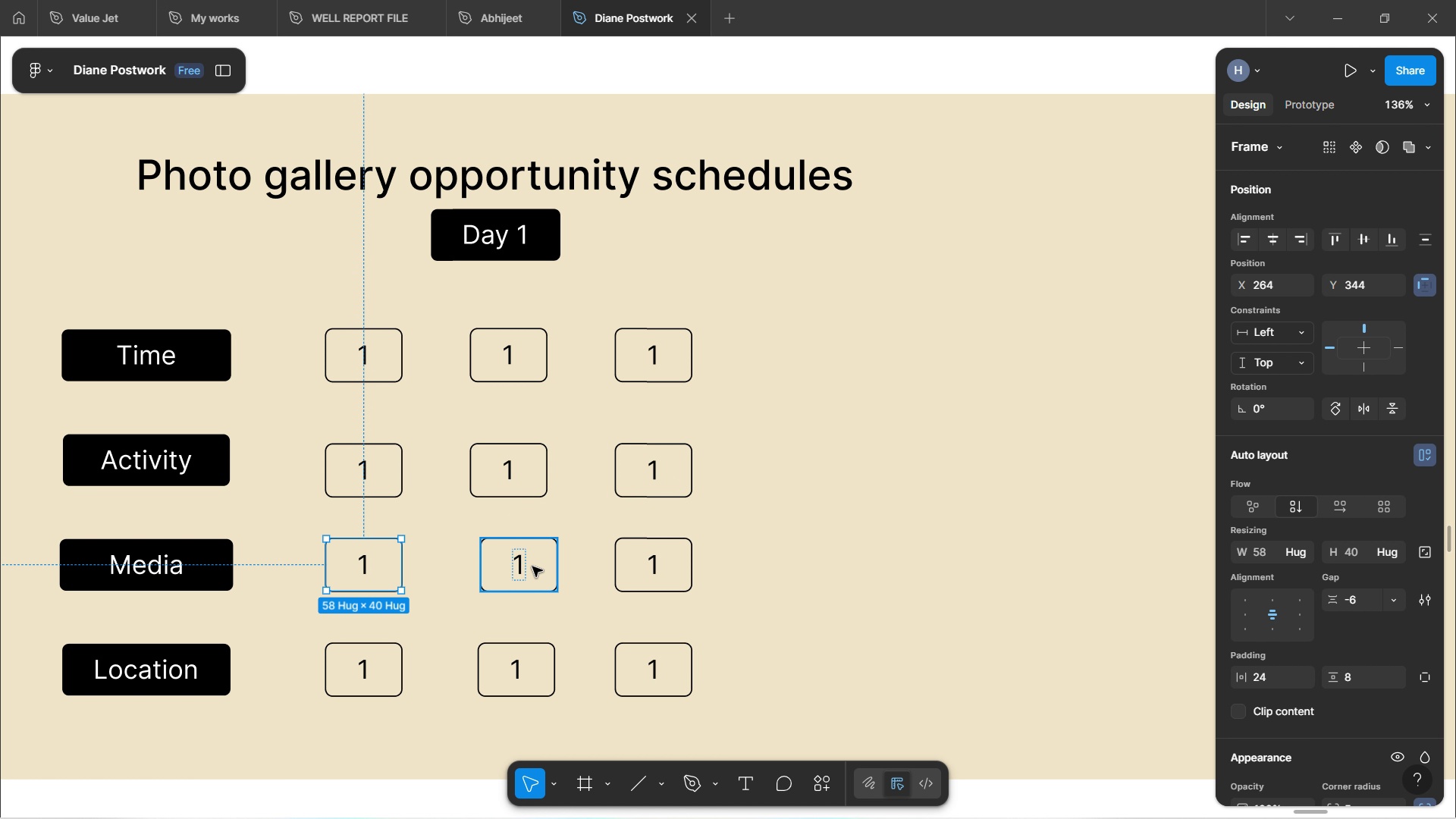 
hold_key(key=ShiftLeft, duration=1.58)
left_click([532, 566])
 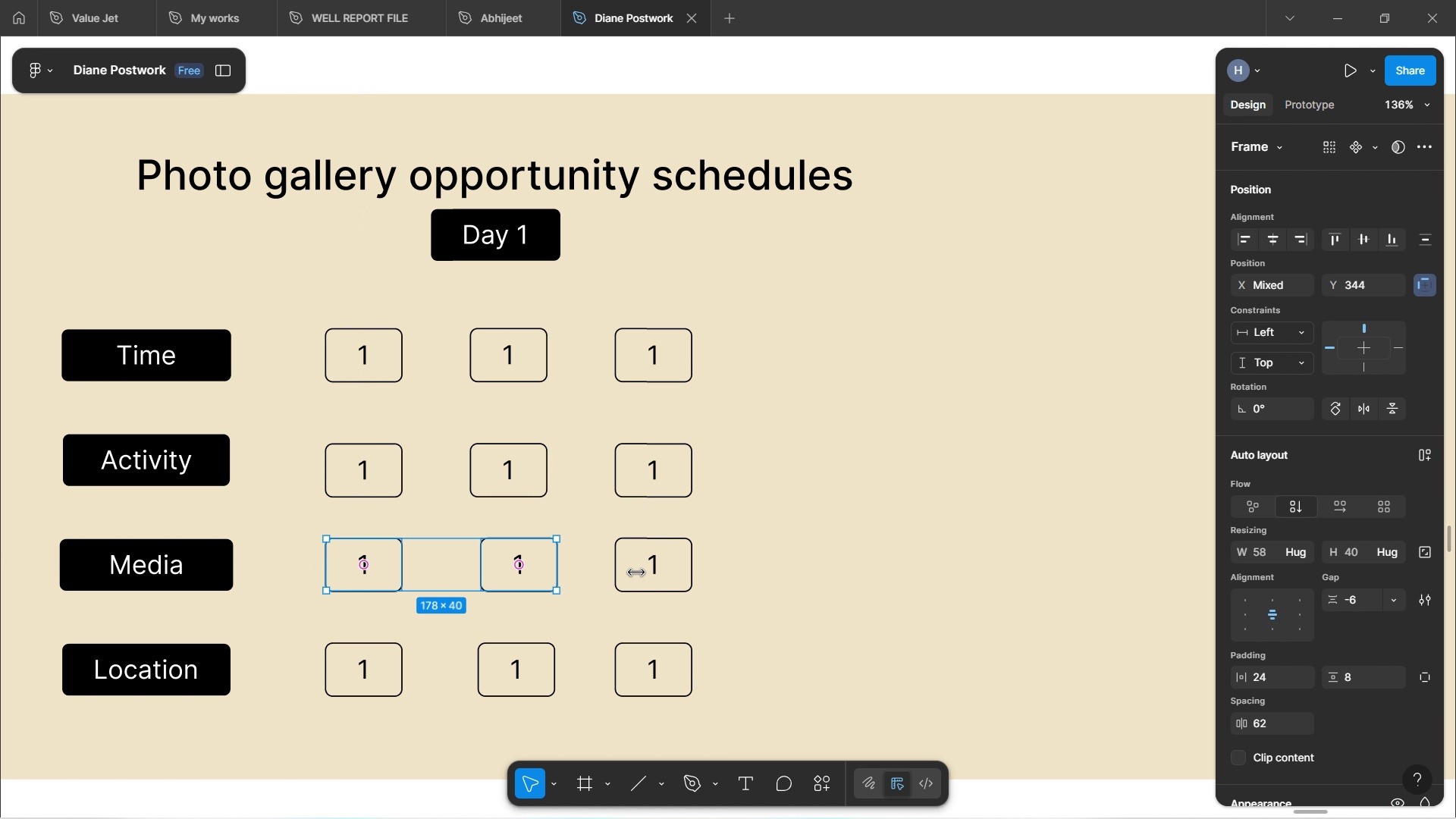 
left_click([636, 573])
 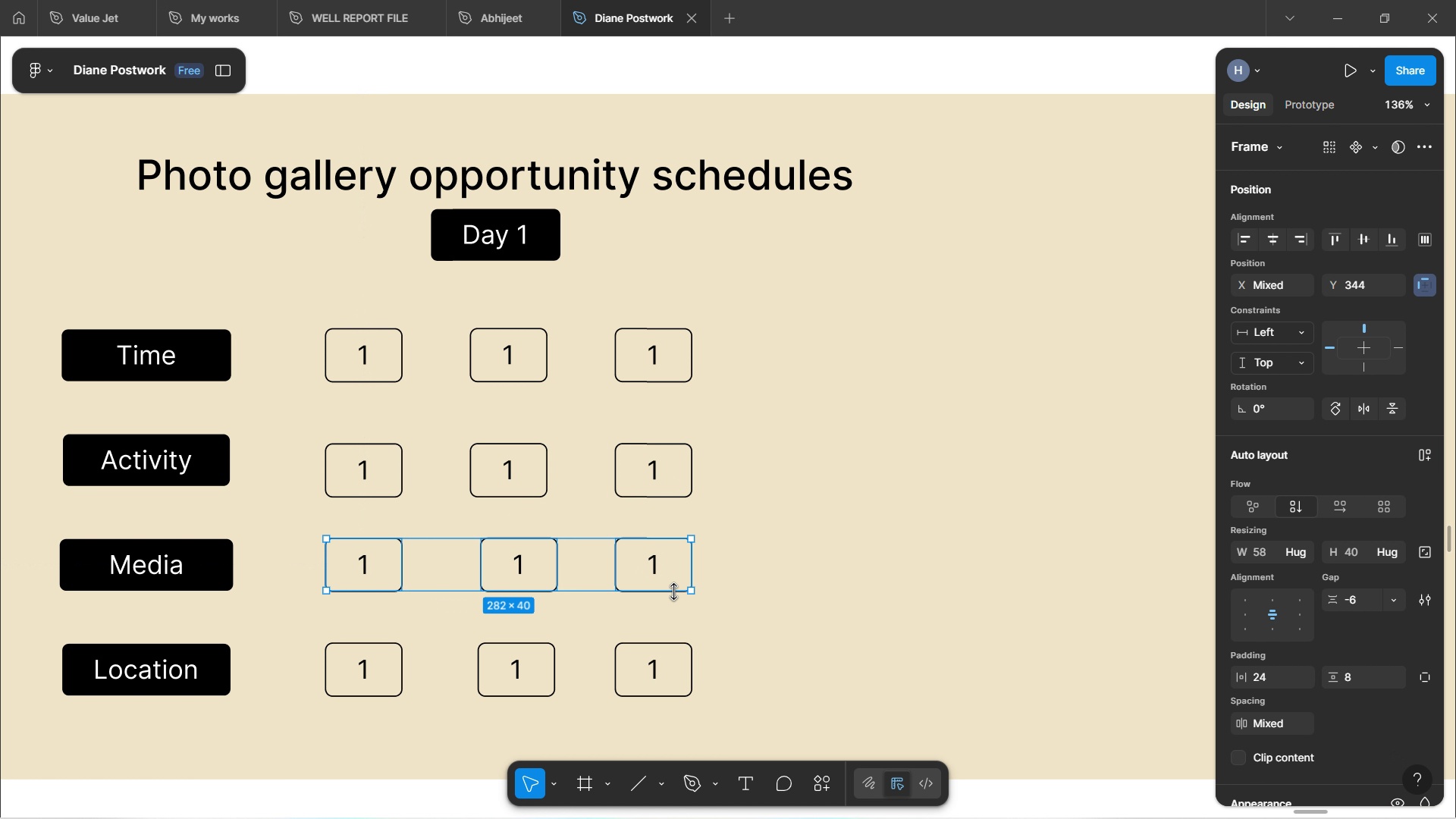 
hold_key(key=ShiftLeft, duration=0.35)
 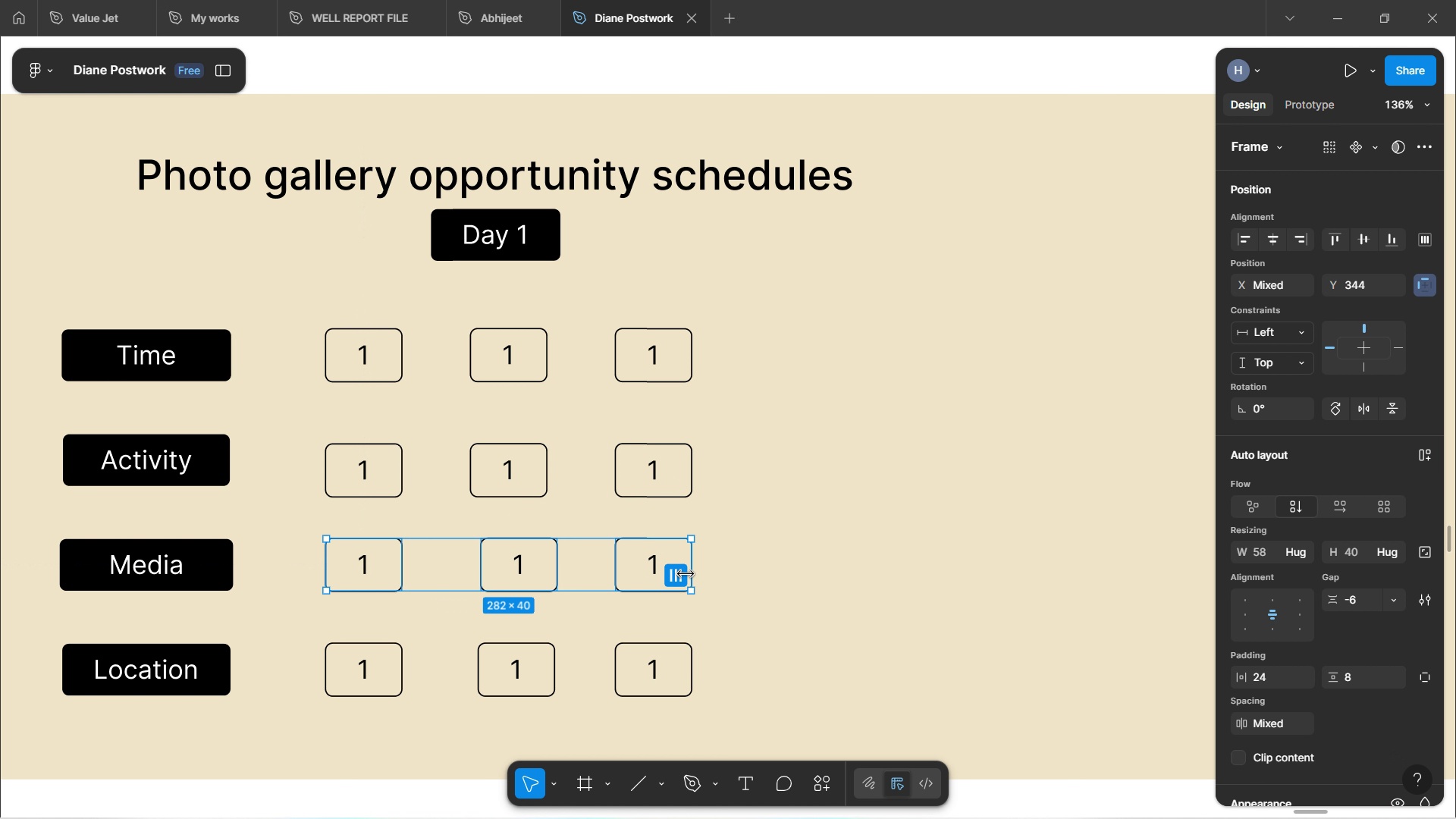 
left_click([678, 572])
 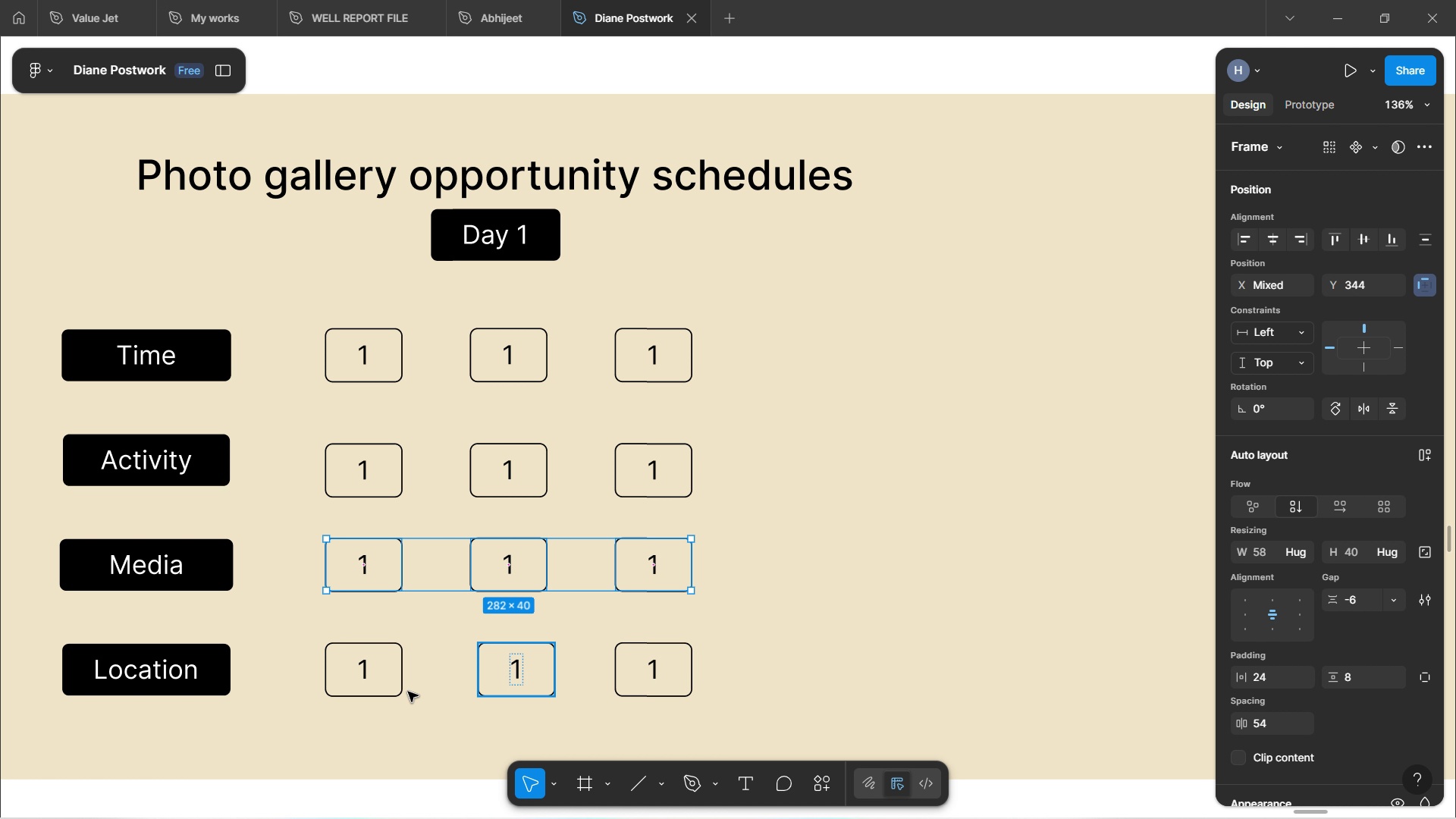 
left_click([371, 682])
 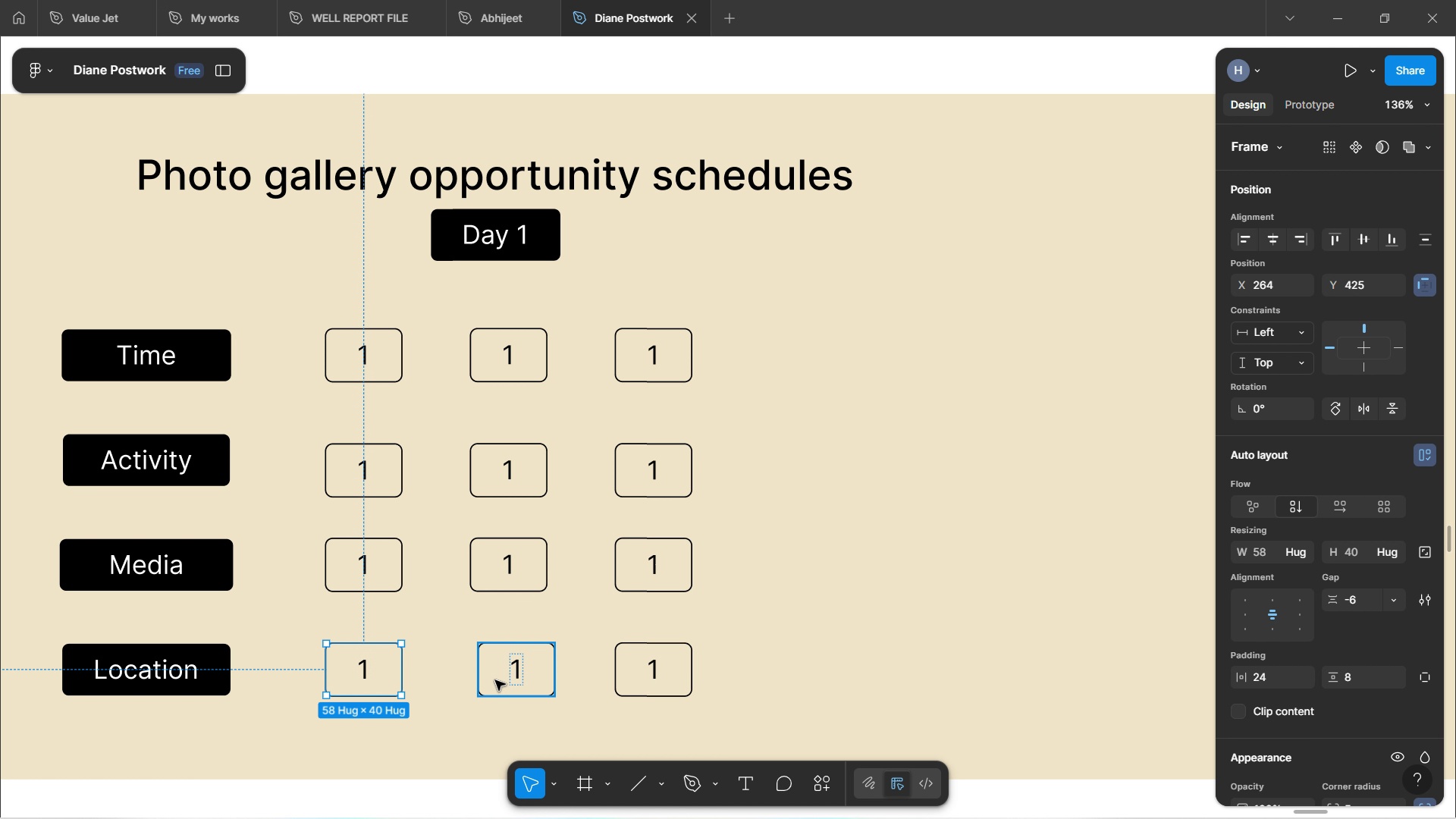 
hold_key(key=ShiftLeft, duration=1.39)
left_click([500, 673])
 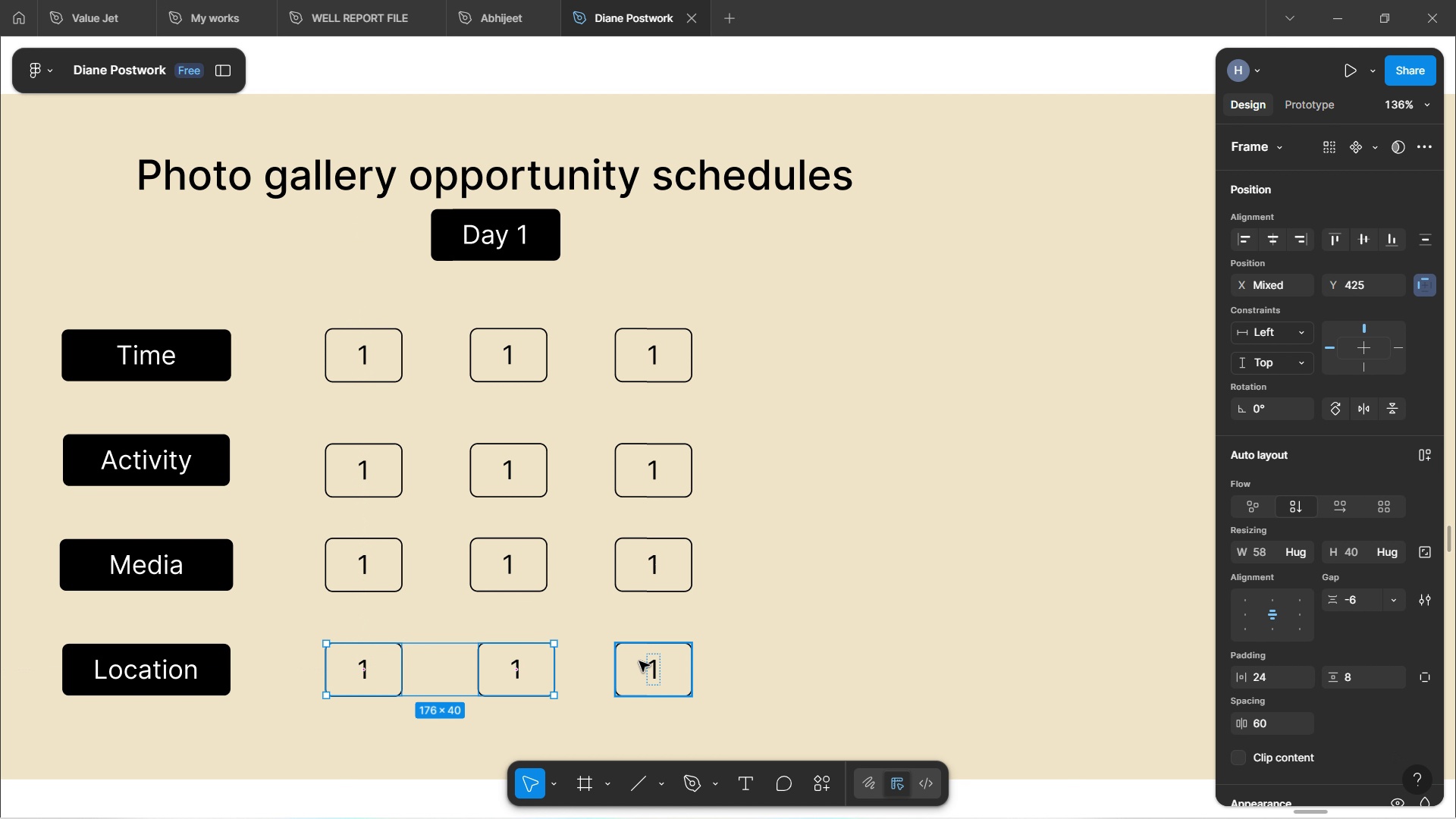 
left_click([642, 661])
 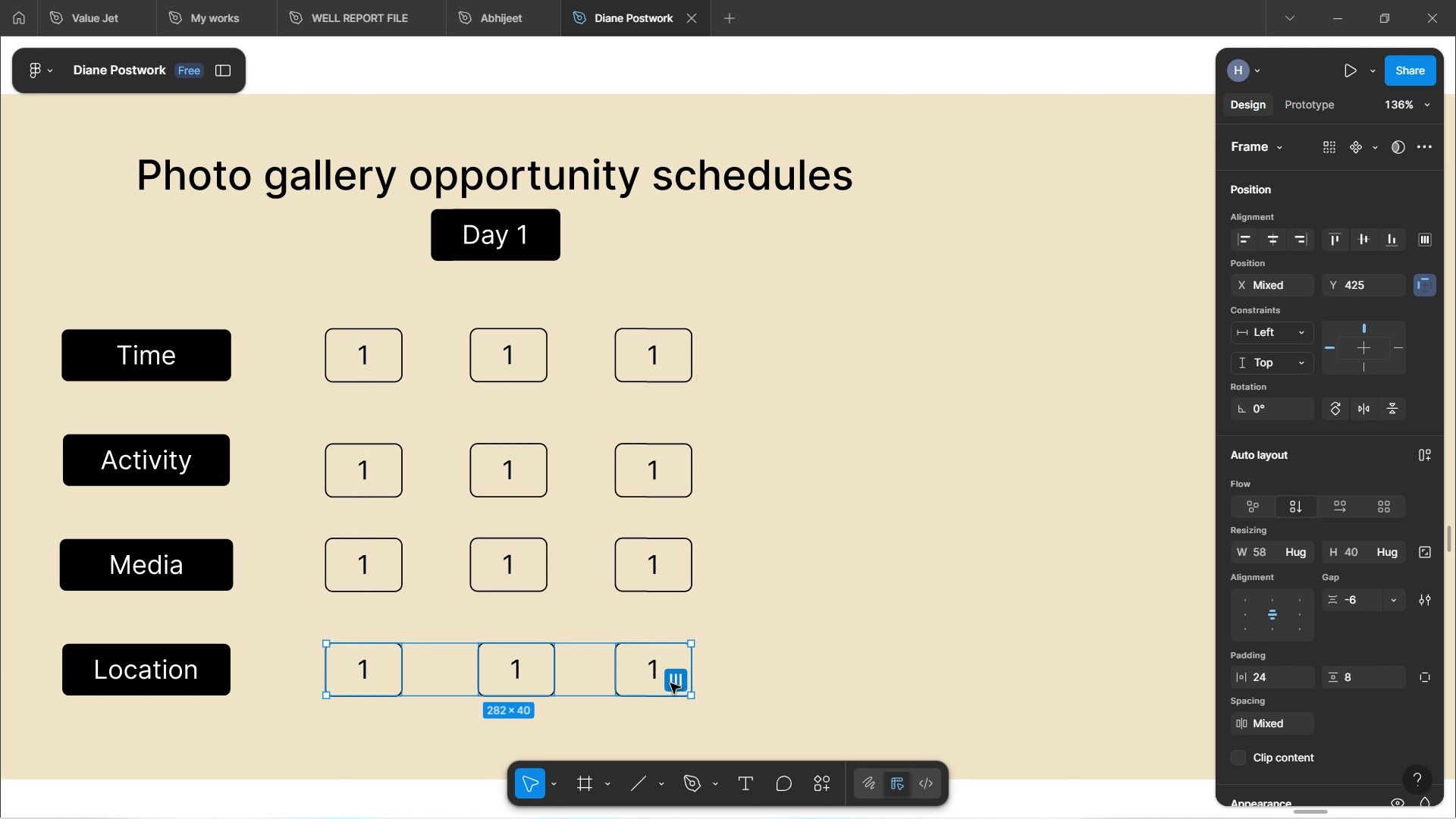 
left_click([670, 683])
 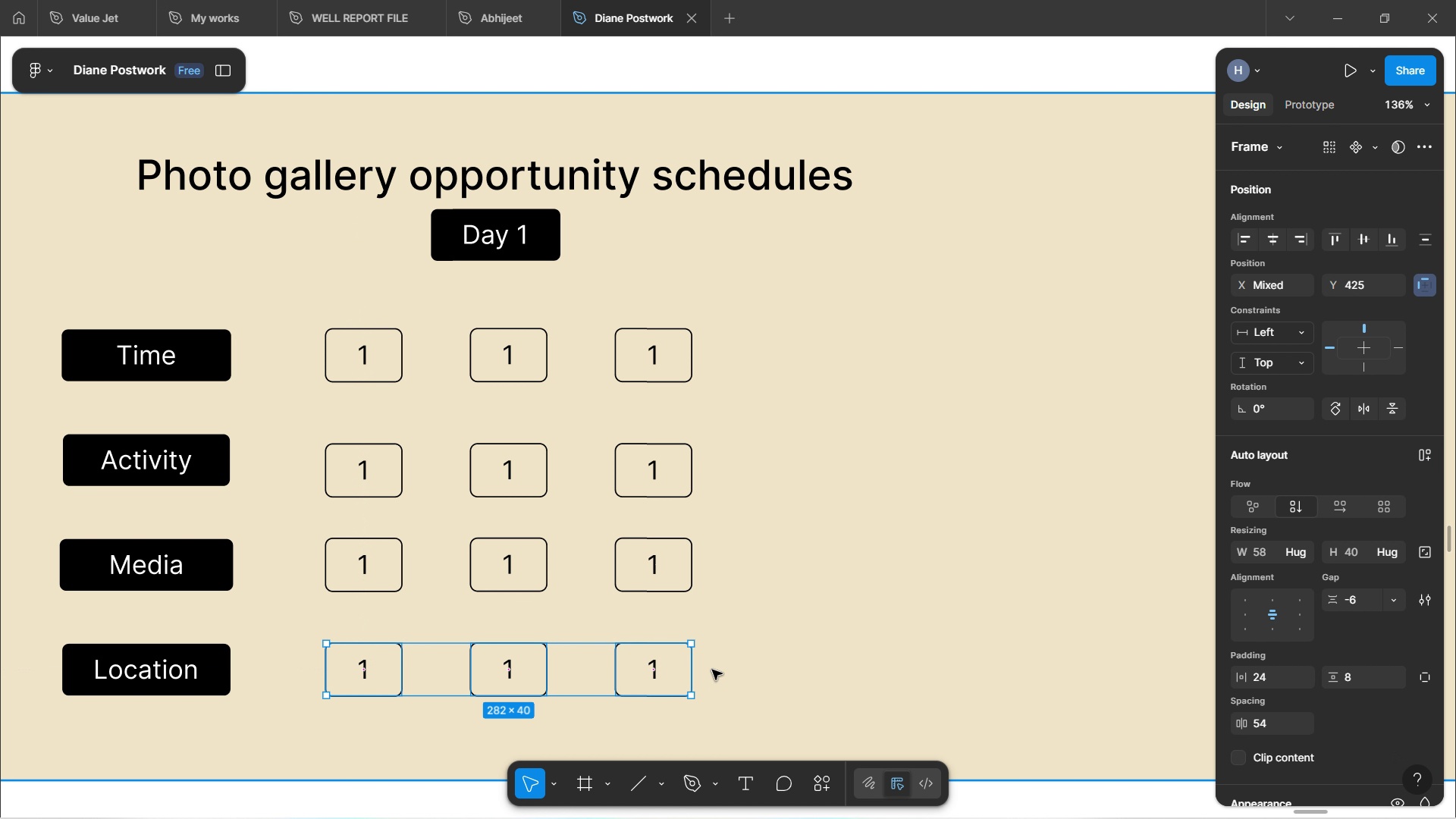 
hold_key(key=ShiftLeft, duration=1.52)
left_click([548, 576])
 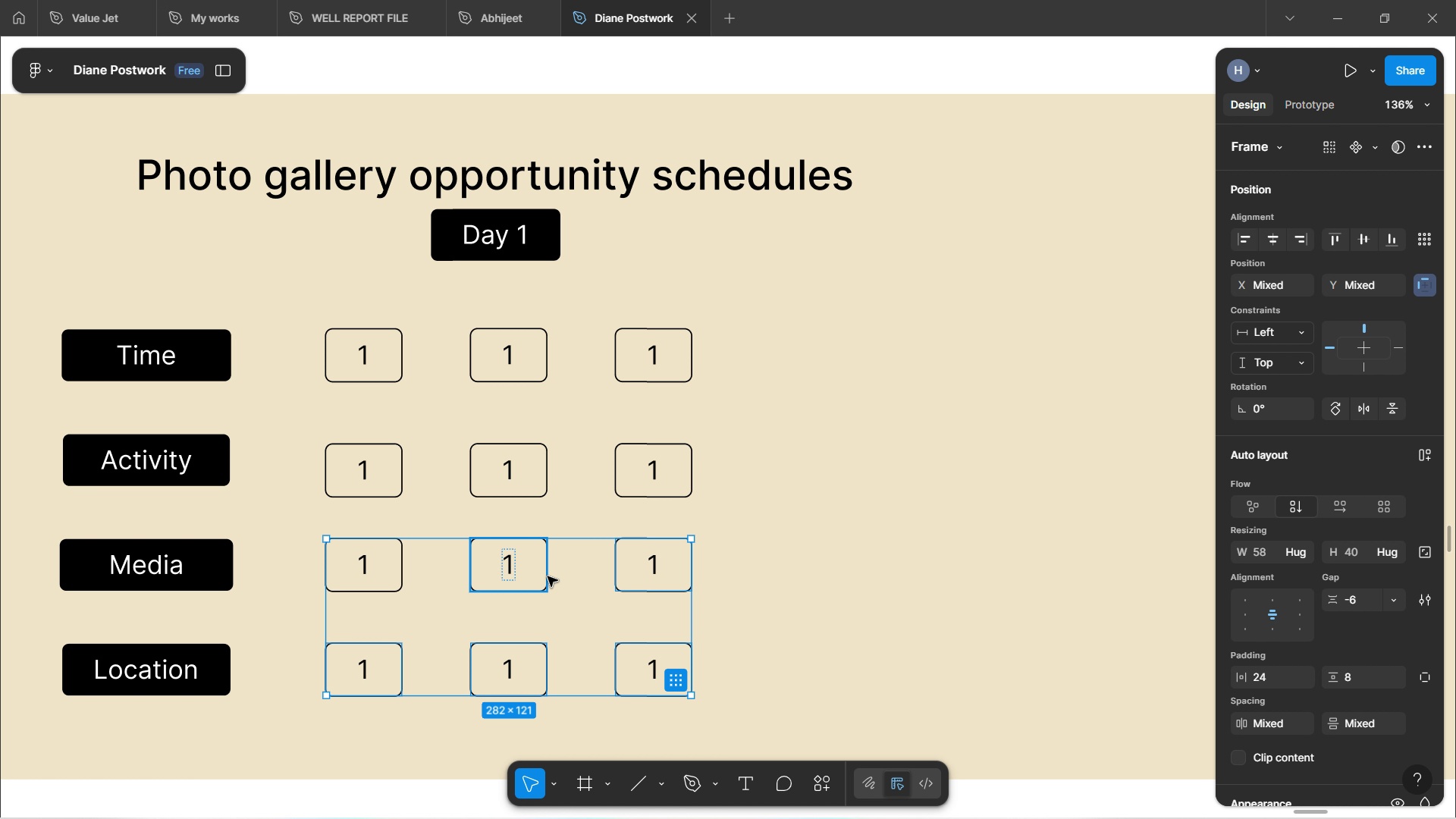 
hold_key(key=ShiftLeft, duration=1.5)
left_click([398, 573])
 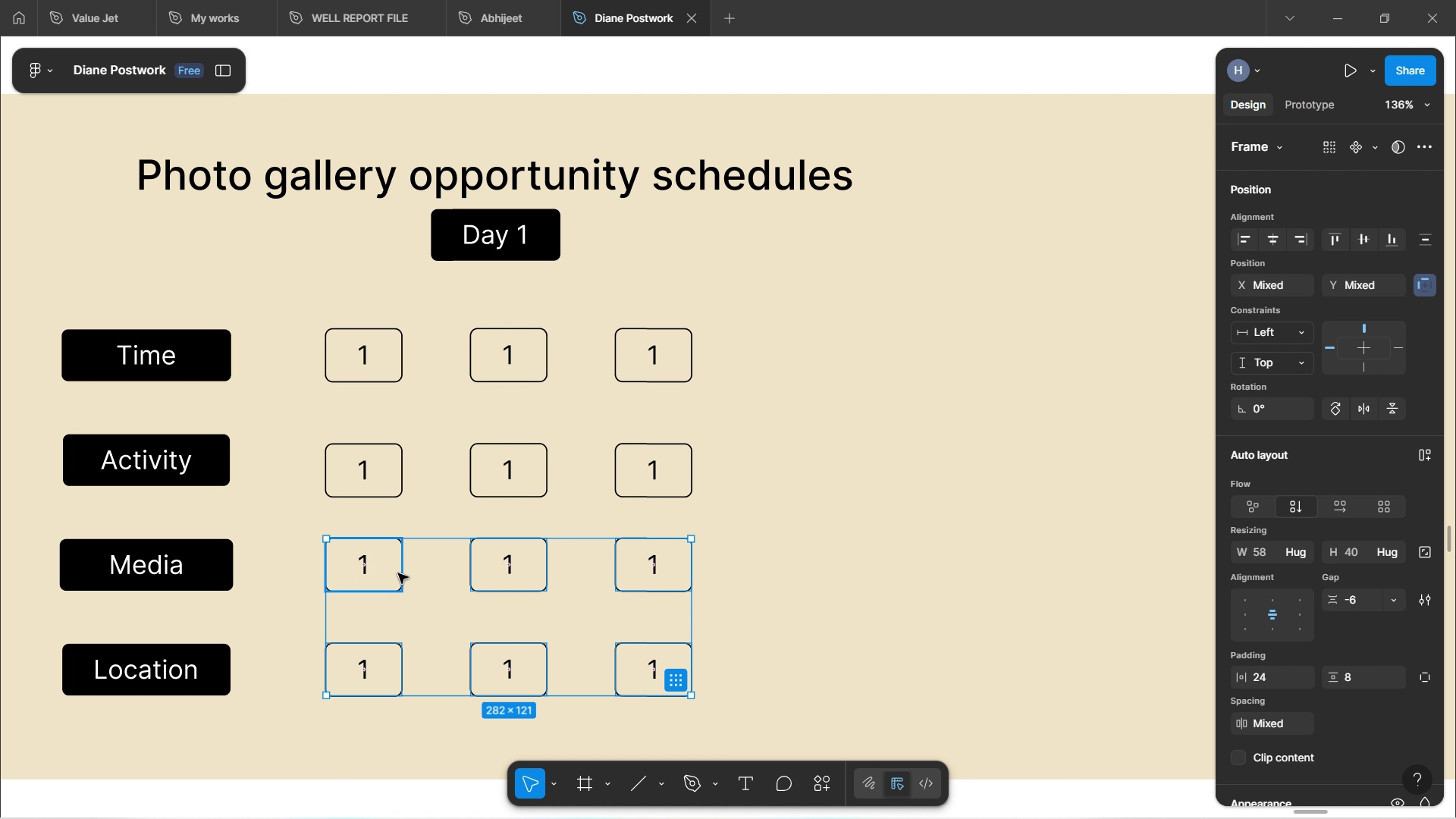 
hold_key(key=ShiftLeft, duration=1.5)
 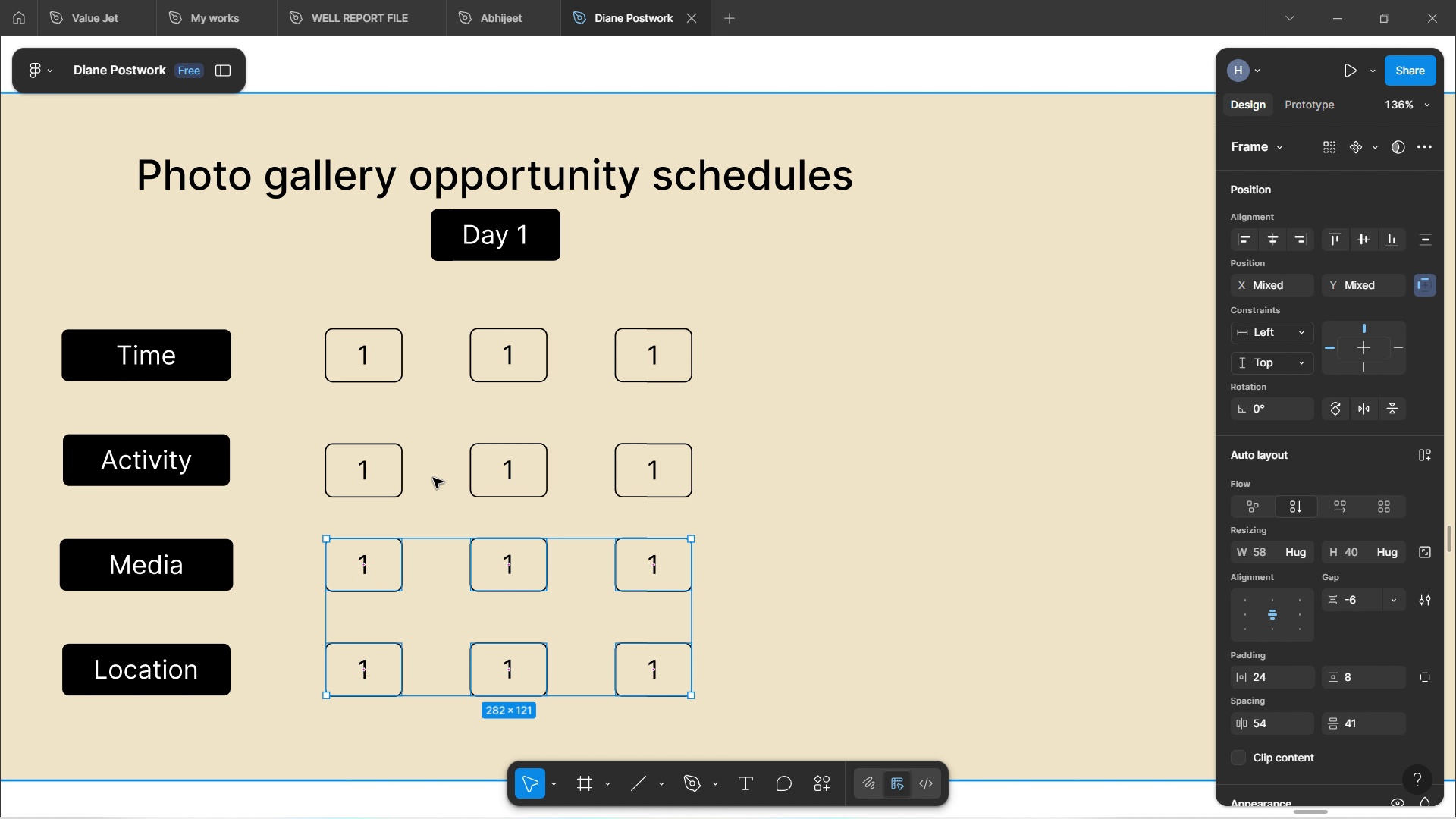 
hold_key(key=ShiftLeft, duration=1.5)
left_click([378, 446])
 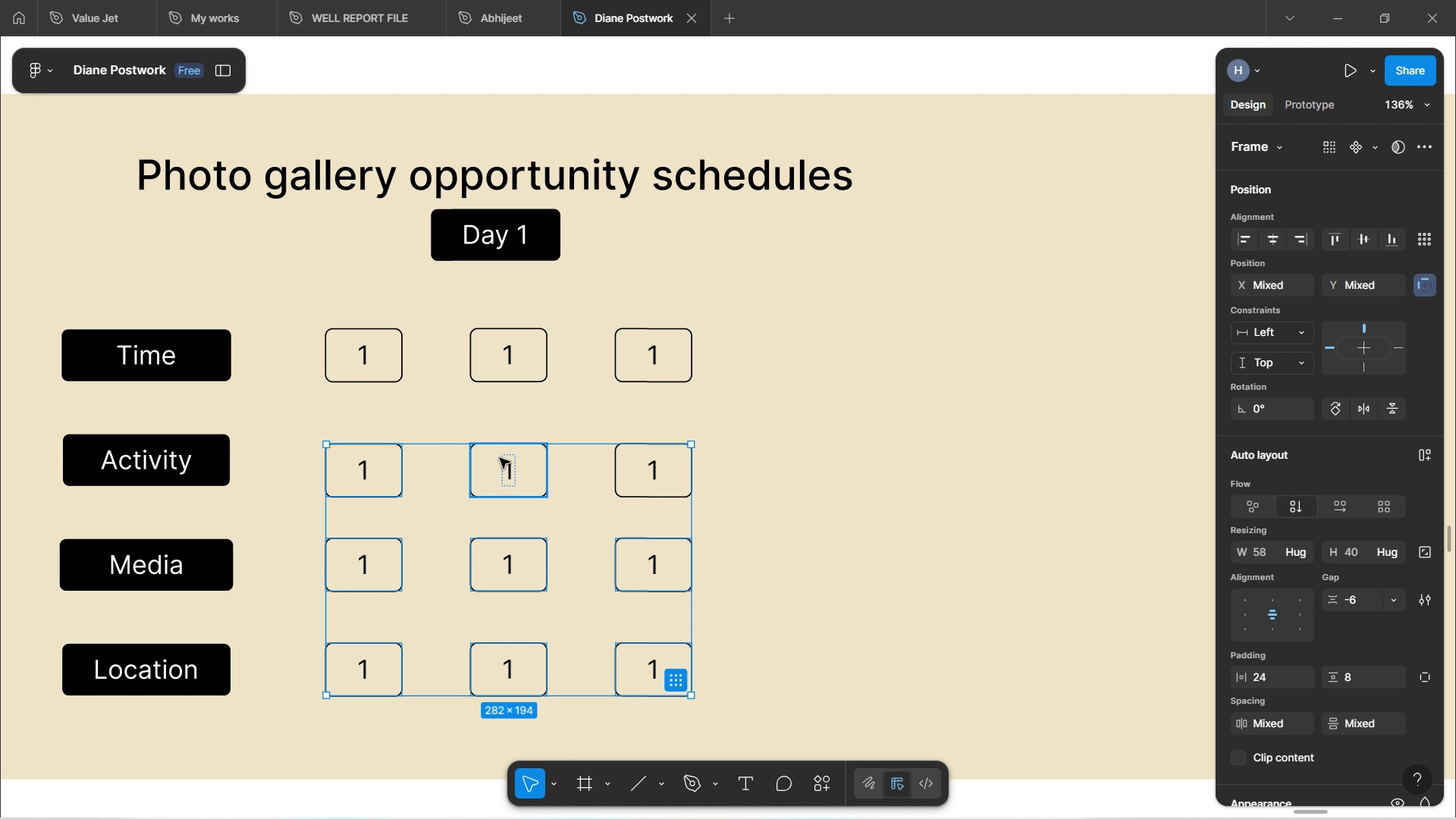 
hold_key(key=ShiftLeft, duration=1.5)
left_click([507, 453])
 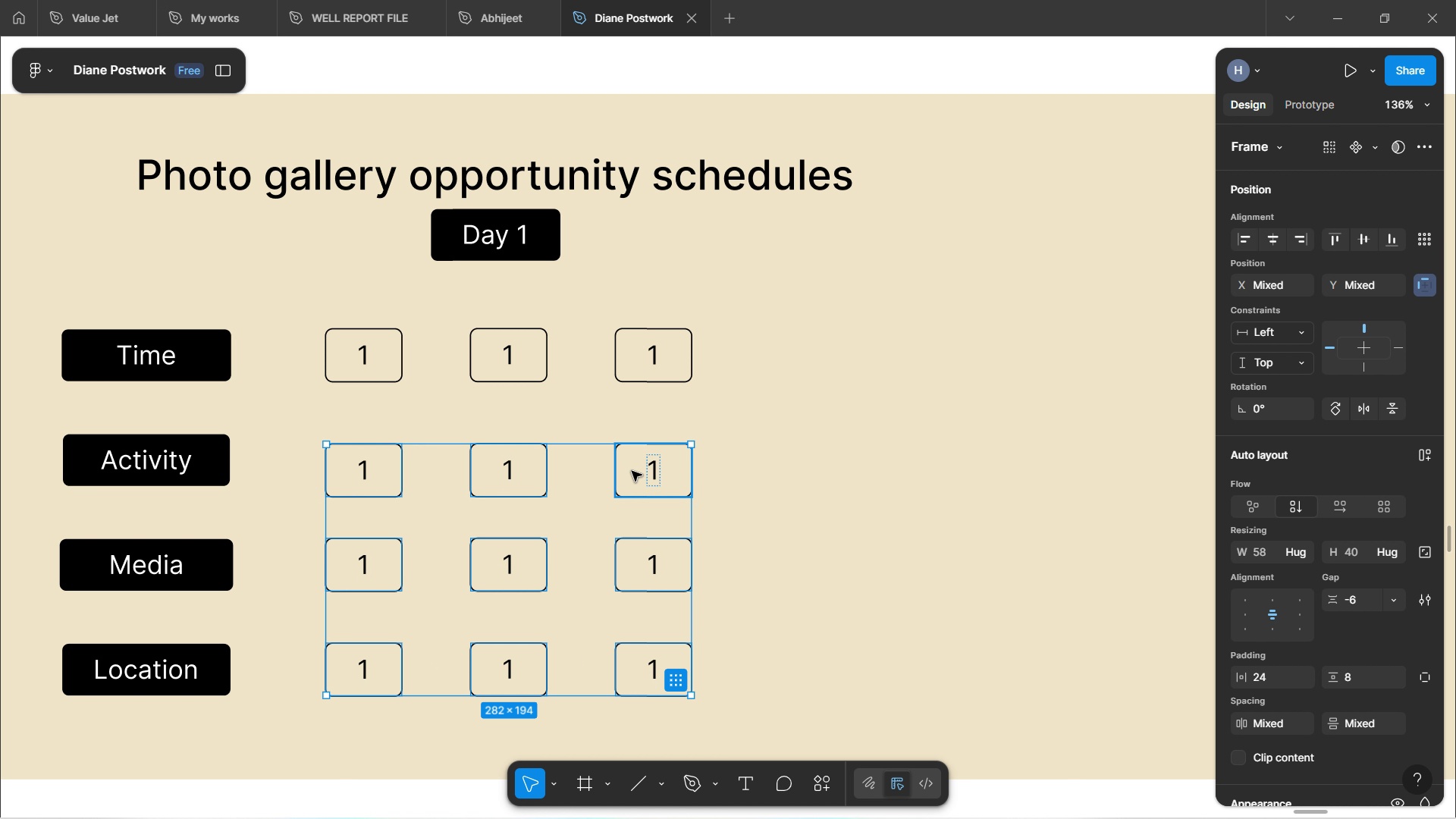 
left_click([632, 471])
 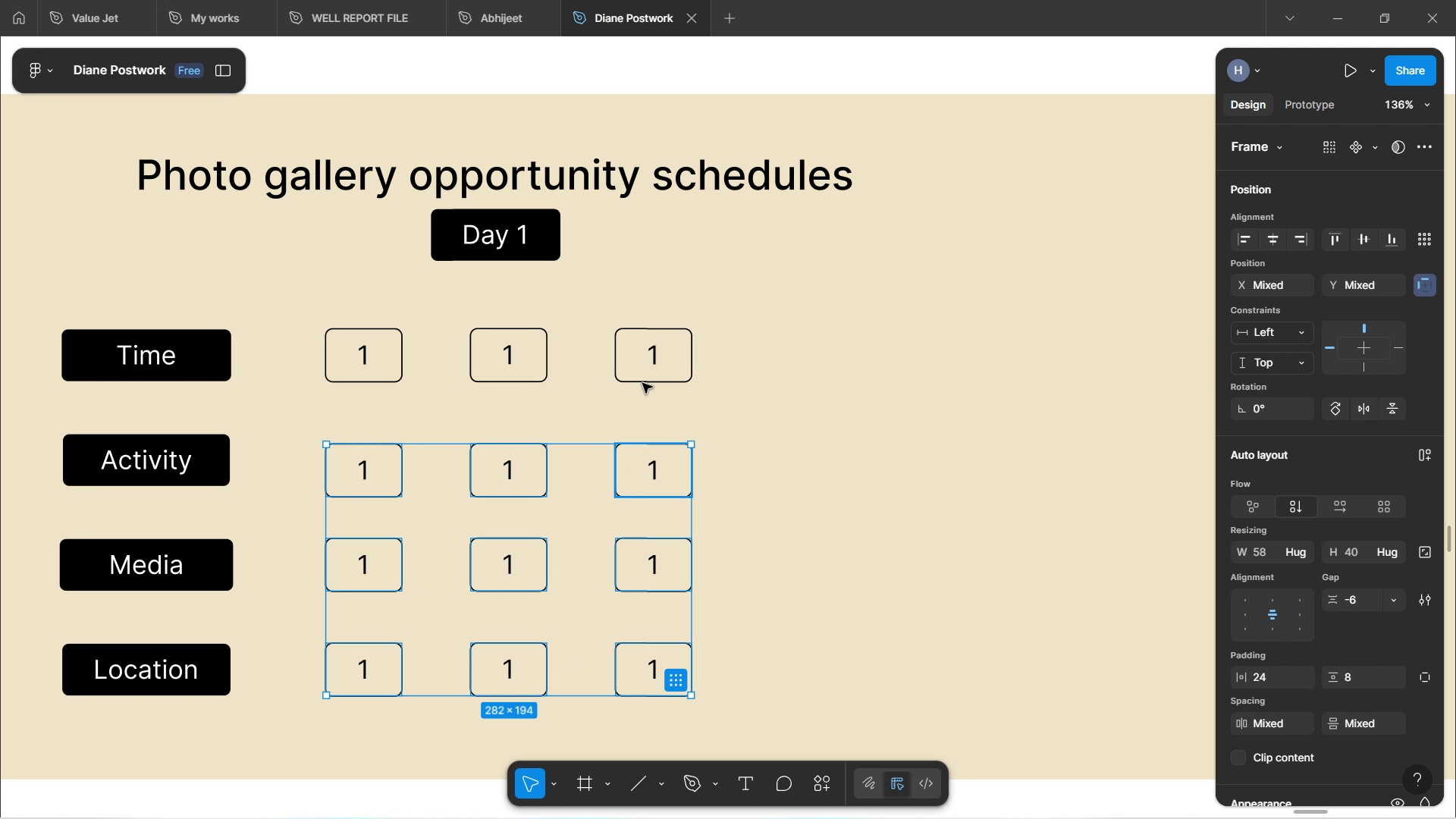 
hold_key(key=ShiftLeft, duration=1.5)
left_click([523, 356])
 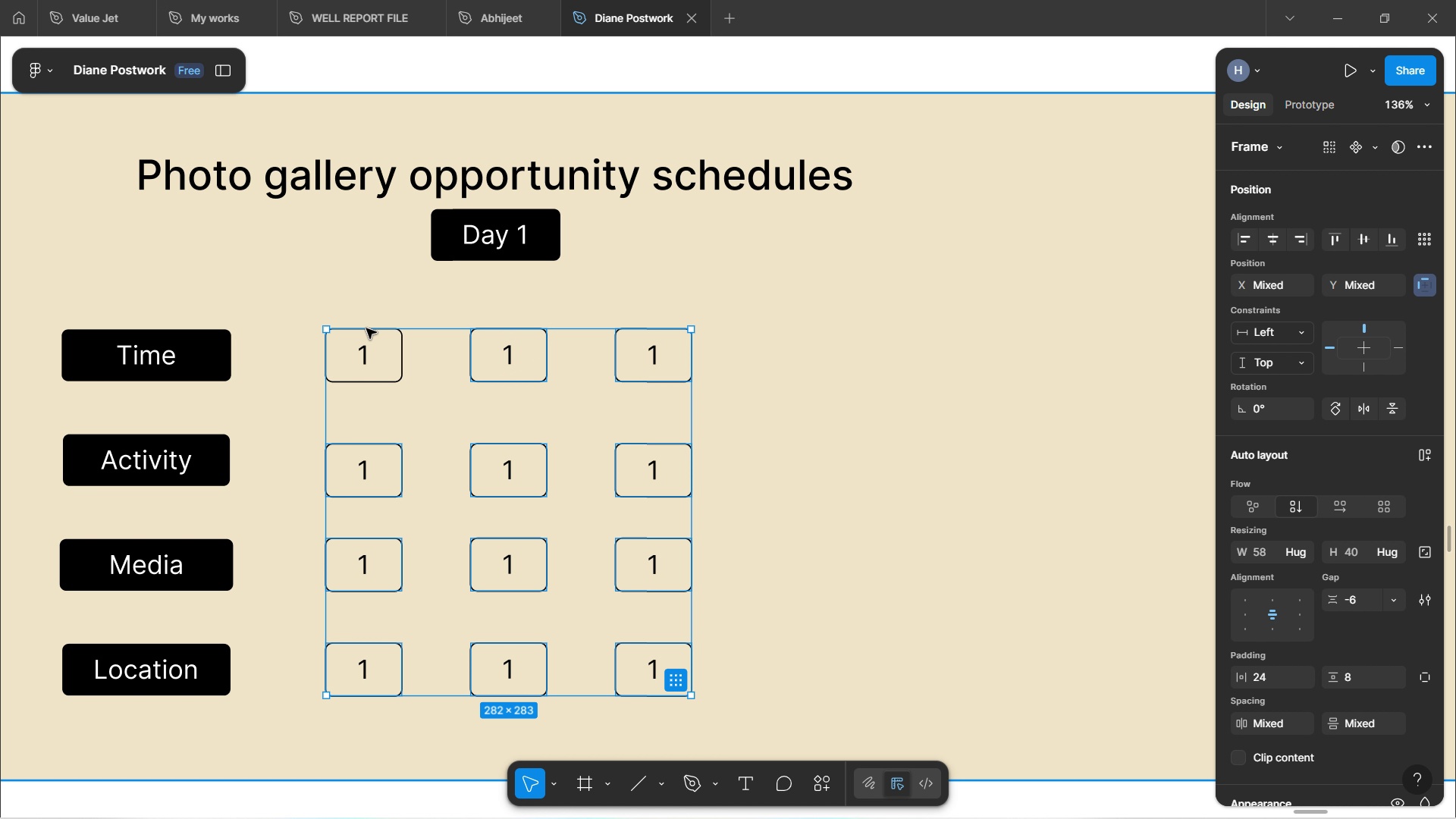 
hold_key(key=ShiftLeft, duration=1.1)
left_click([354, 362])
 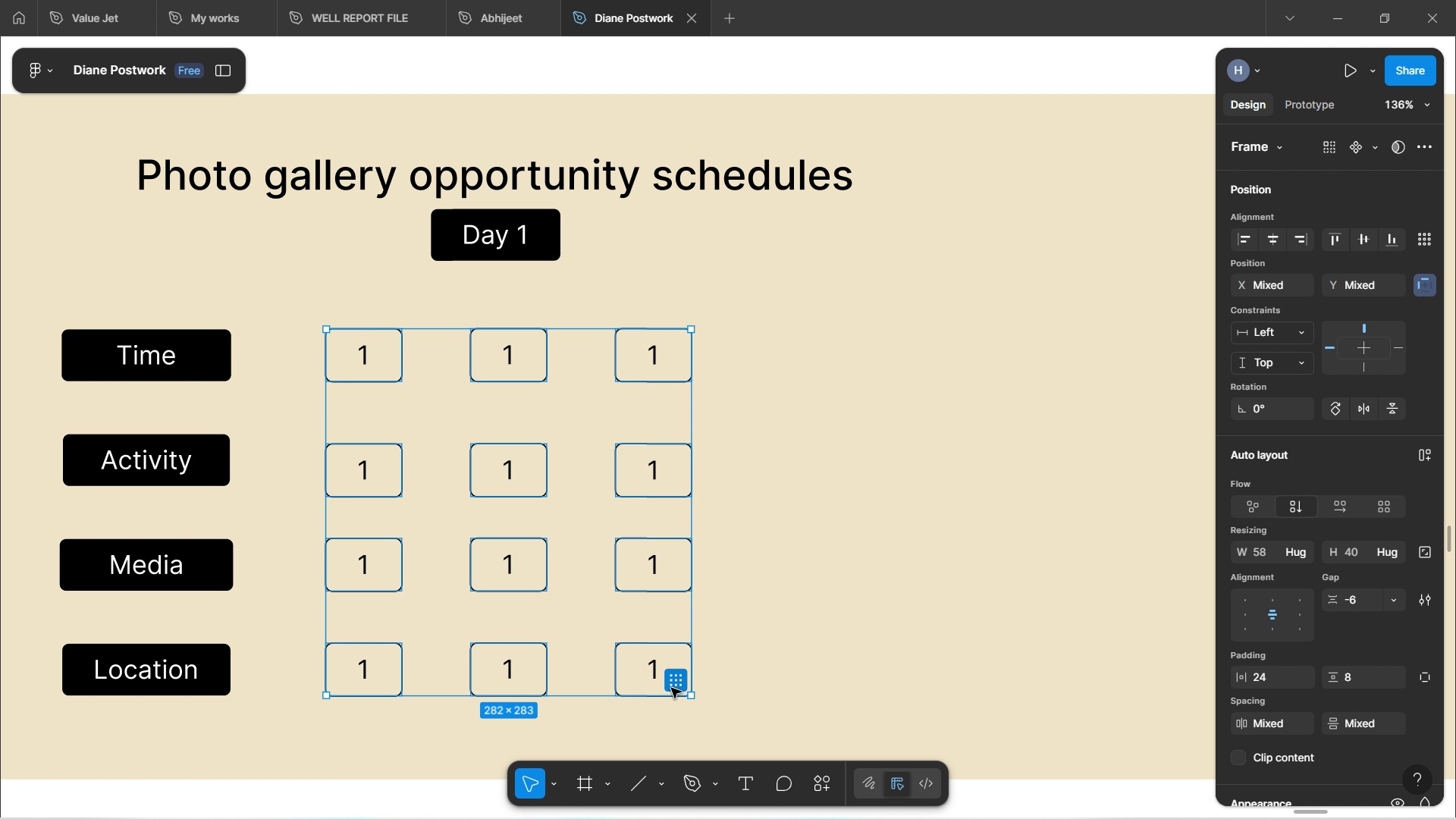 
left_click([670, 680])
 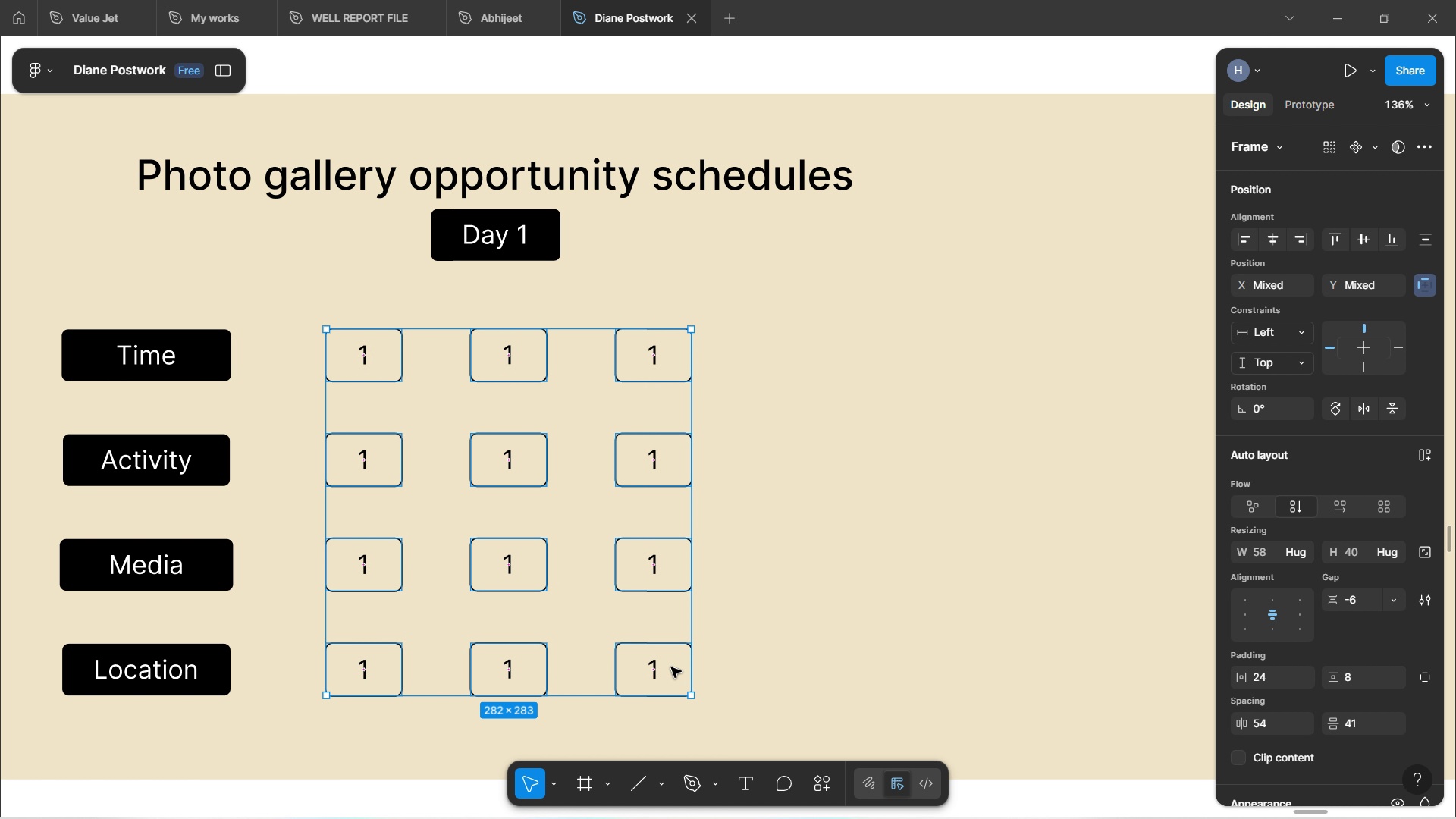 
scroll: coordinate [792, 574], scroll_direction: down, amount: 1.0
 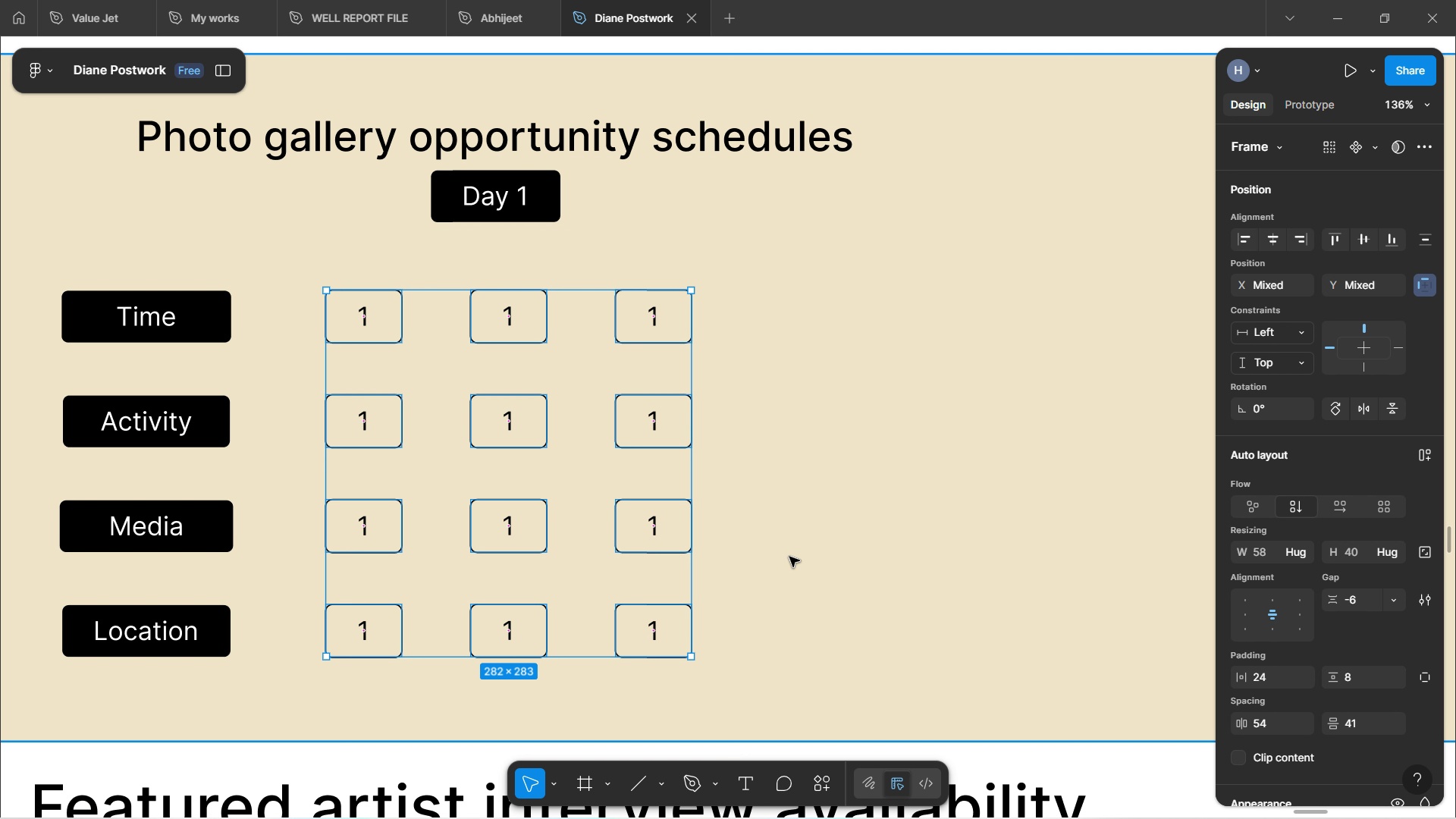 
key(Control+G)
 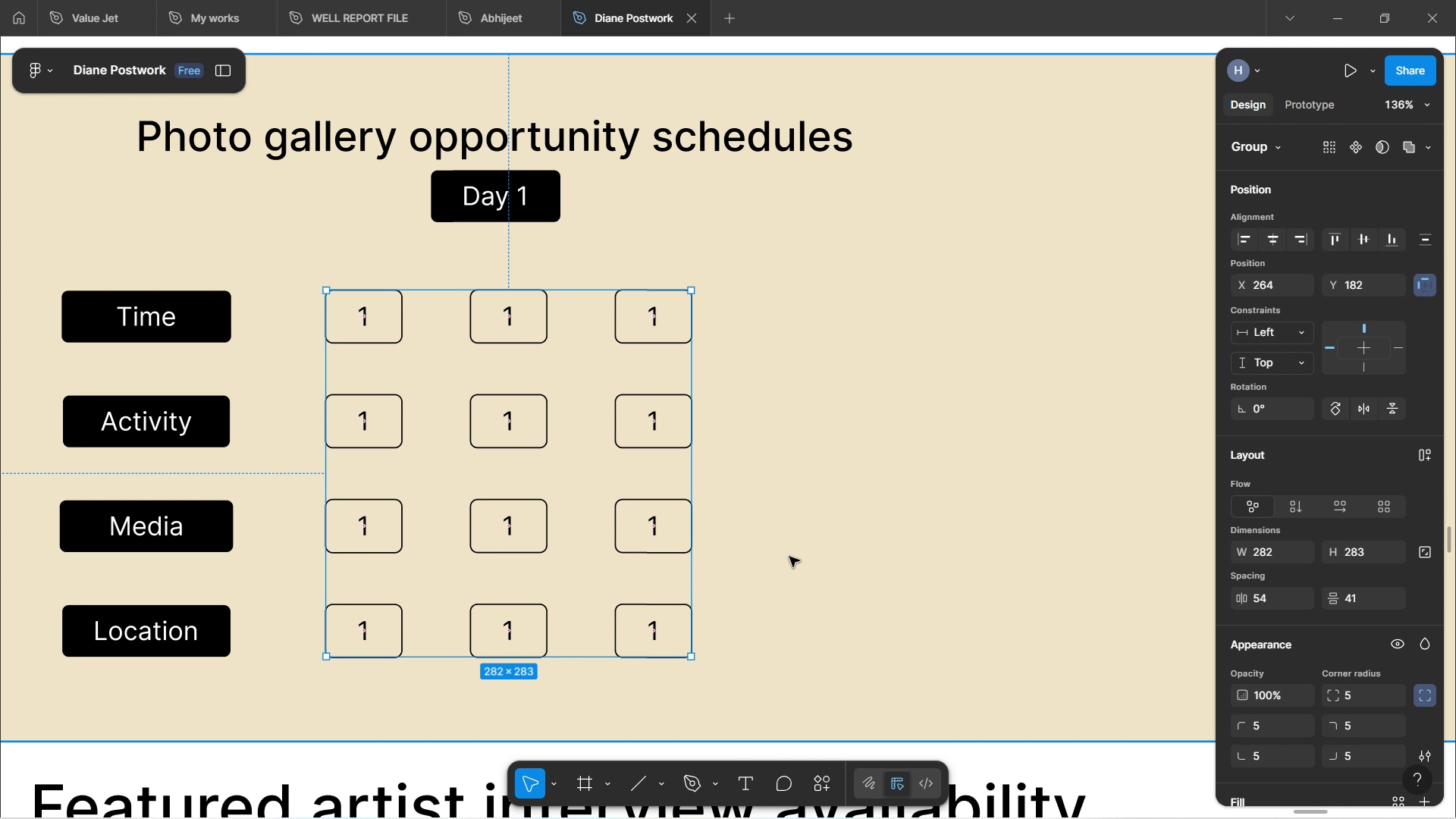 
wait(9.5)
 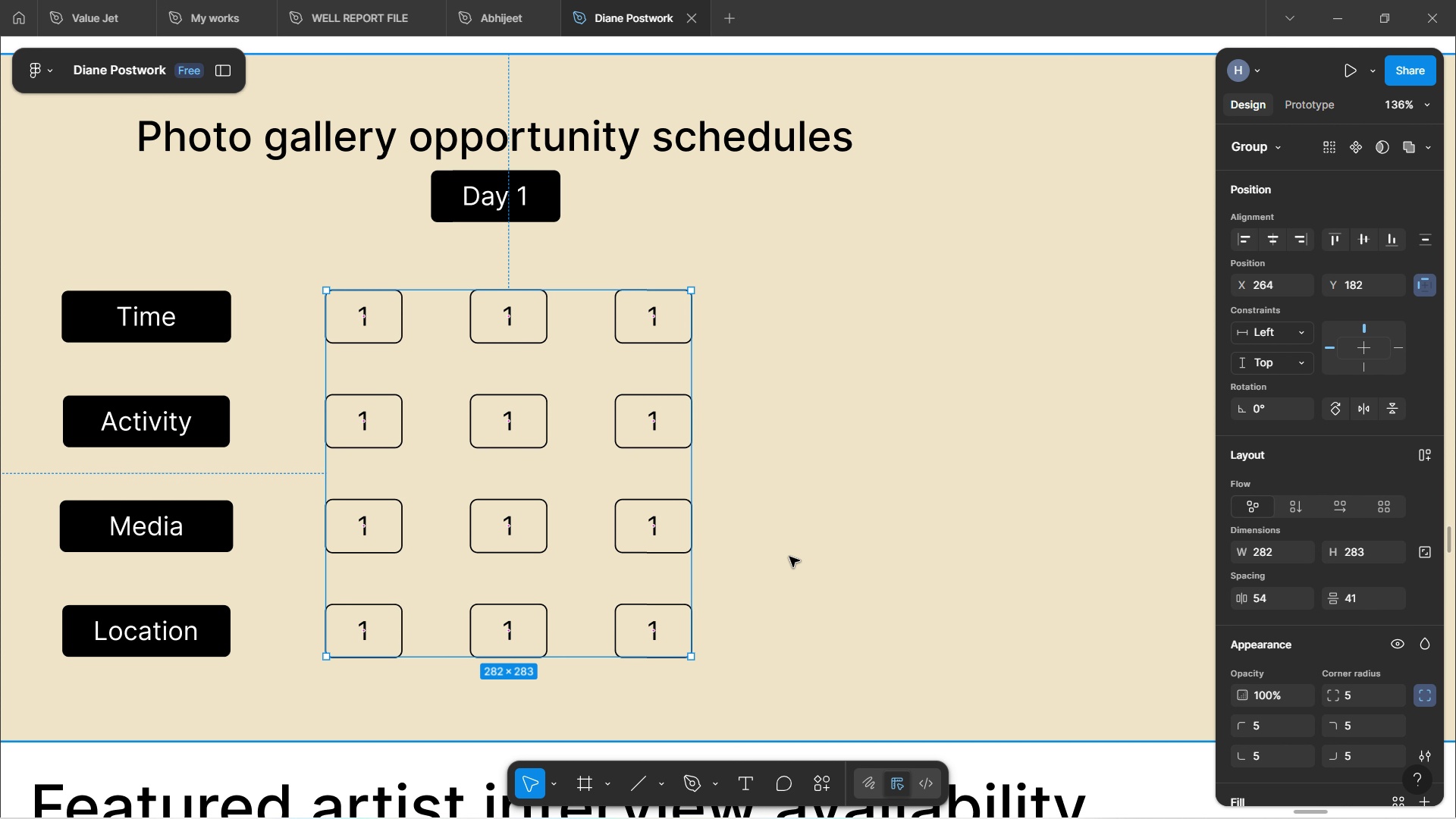 
scroll: coordinate [718, 155], scroll_direction: up, amount: 3.0
 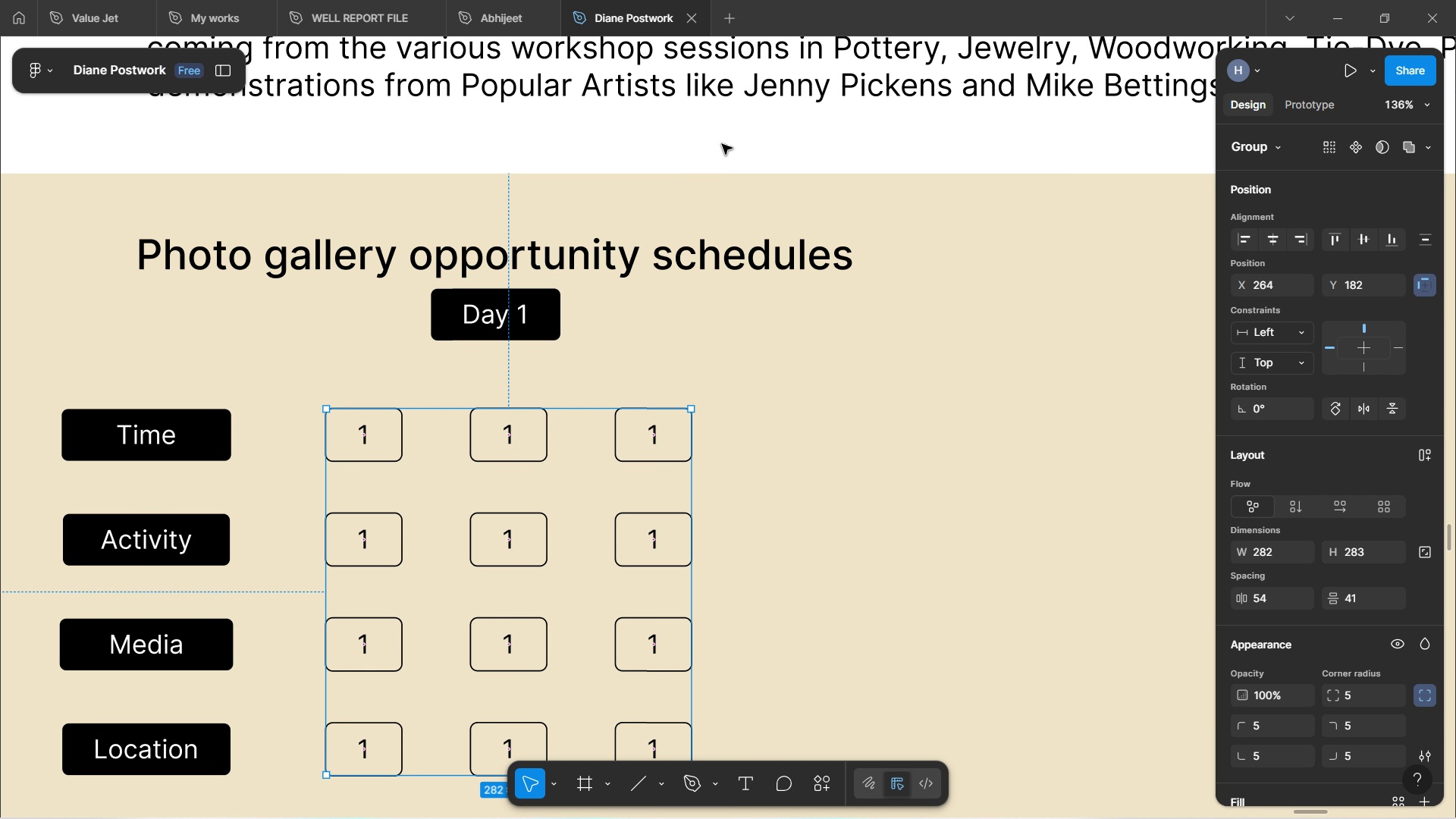 
left_click([722, 144])
 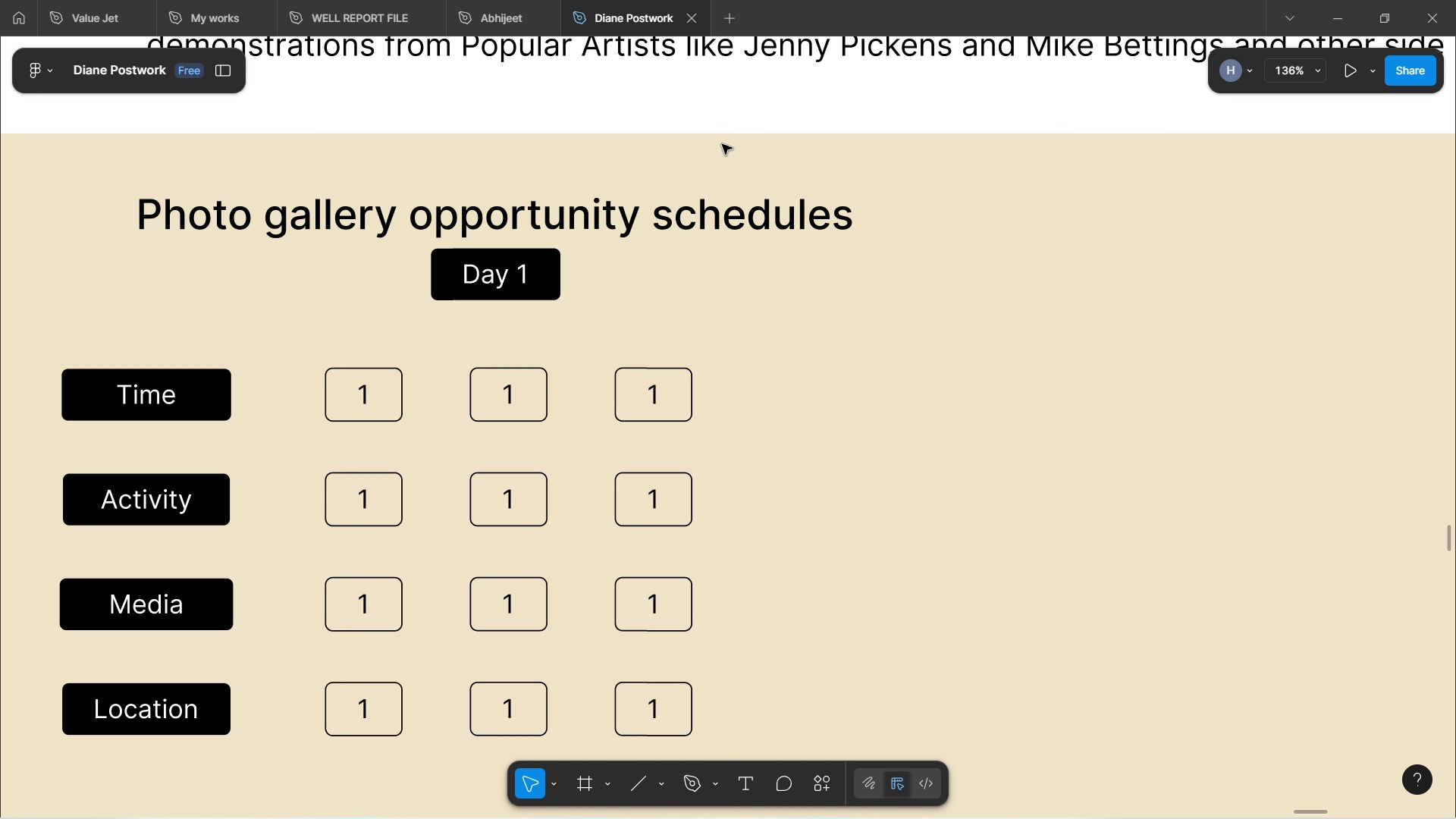 
scroll: coordinate [722, 144], scroll_direction: down, amount: 3.0
 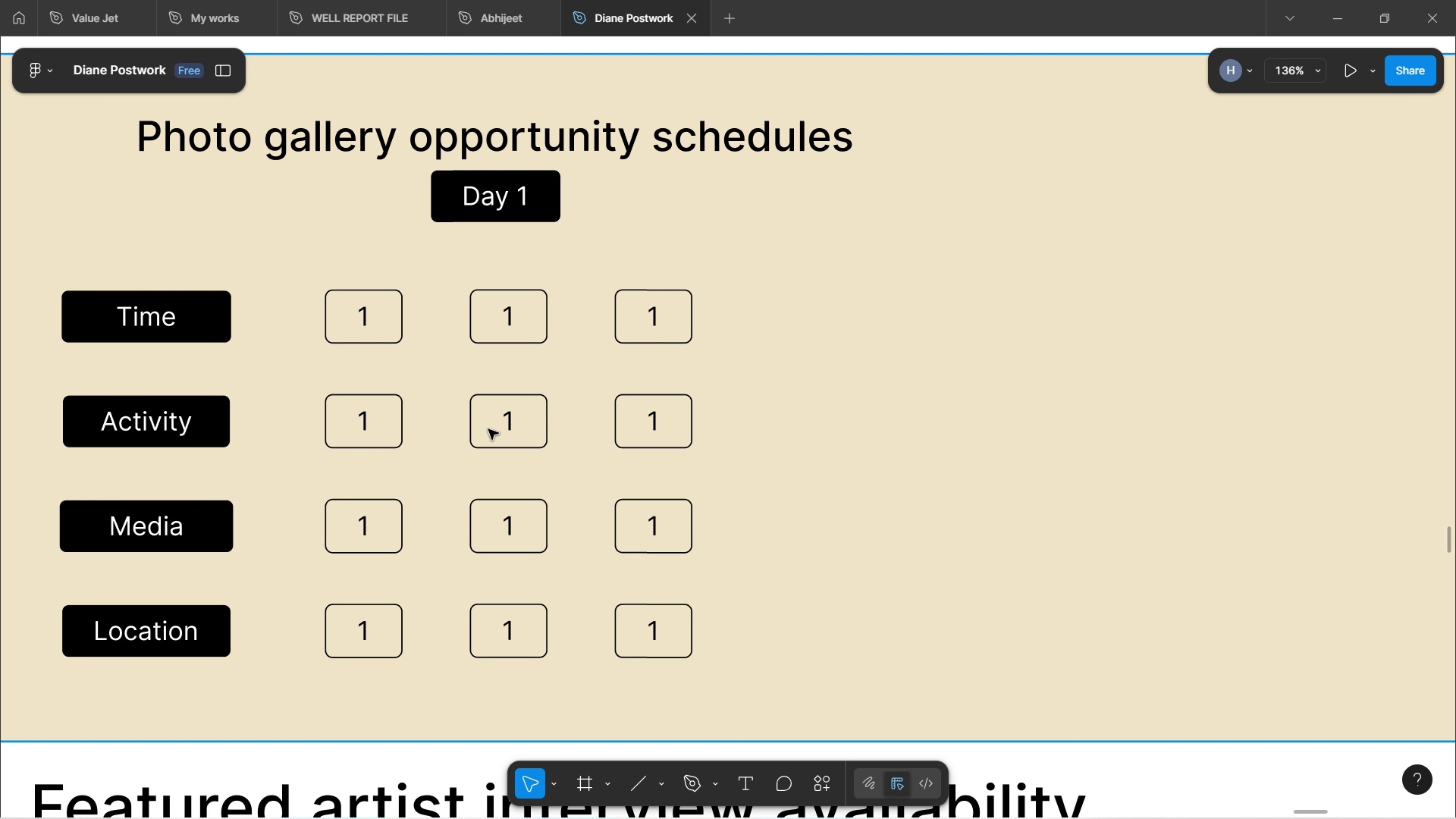 
double_click([488, 429])
 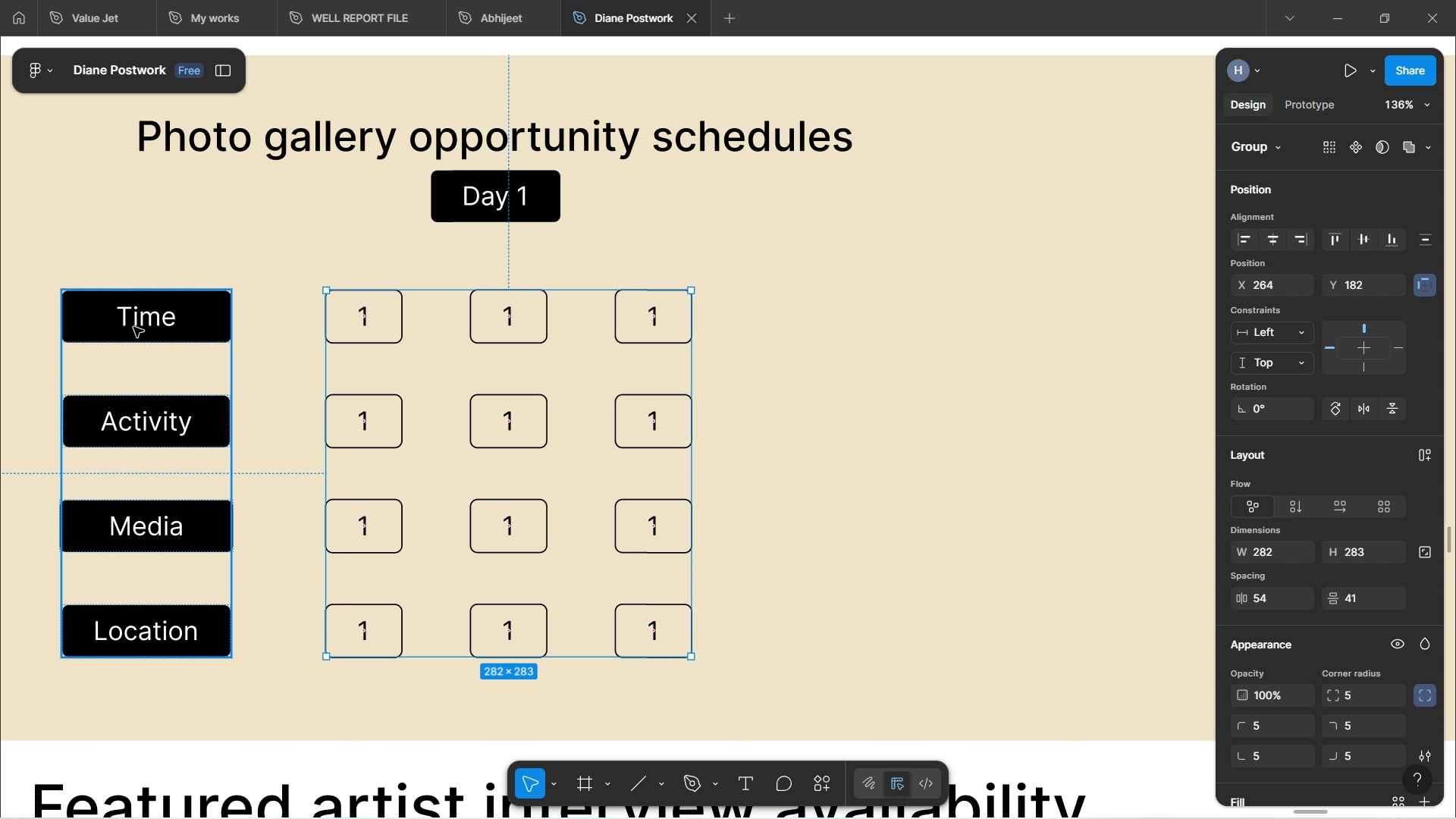 
scroll: coordinate [599, 182], scroll_direction: down, amount: 3.0
 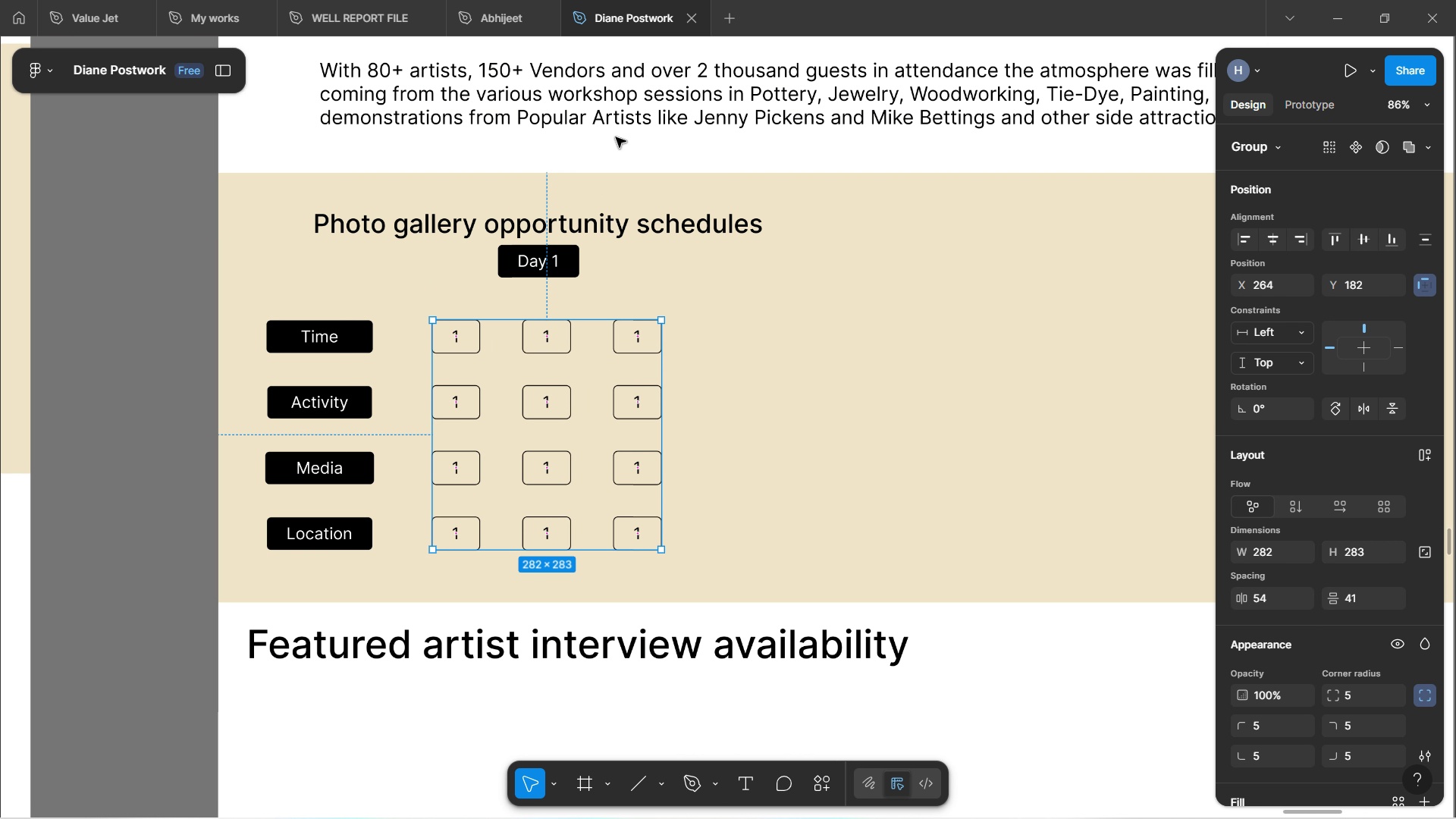 
hold_key(key=ControlLeft, duration=0.67)
 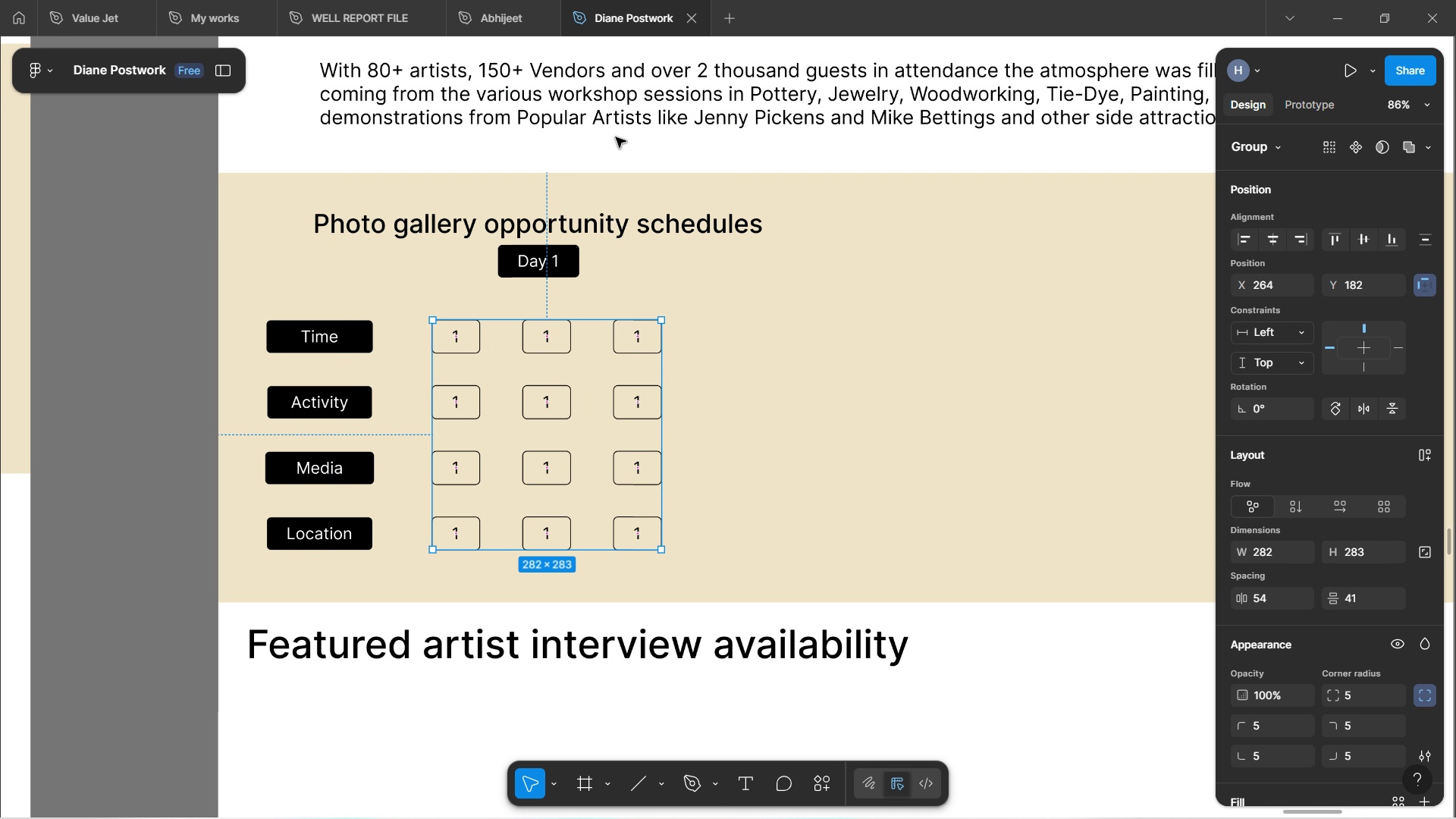 
left_click([616, 137])
 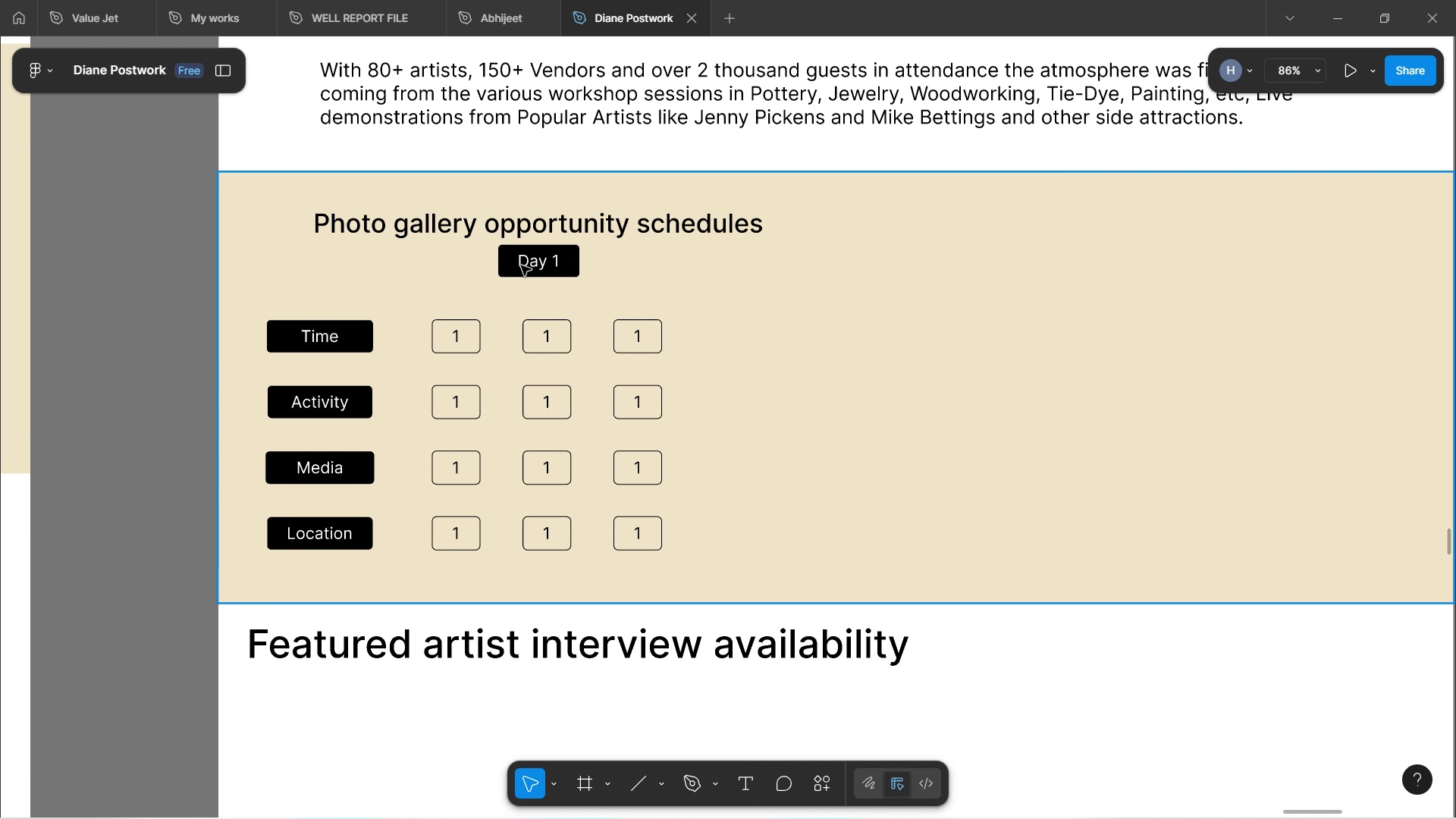 
double_click([523, 266])
 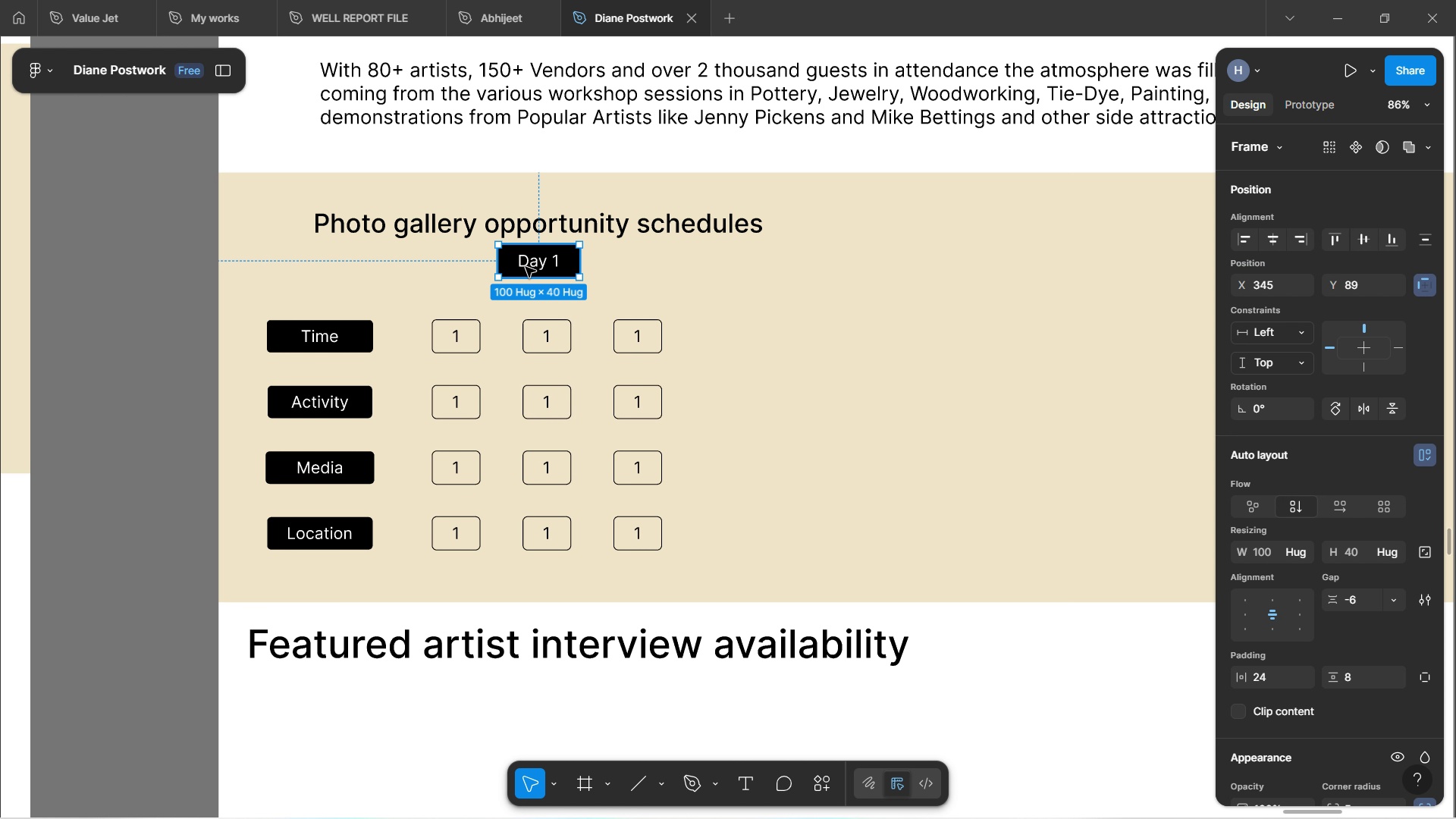 
left_click_drag(start_coordinate=[527, 267], to_coordinate=[497, 284])
 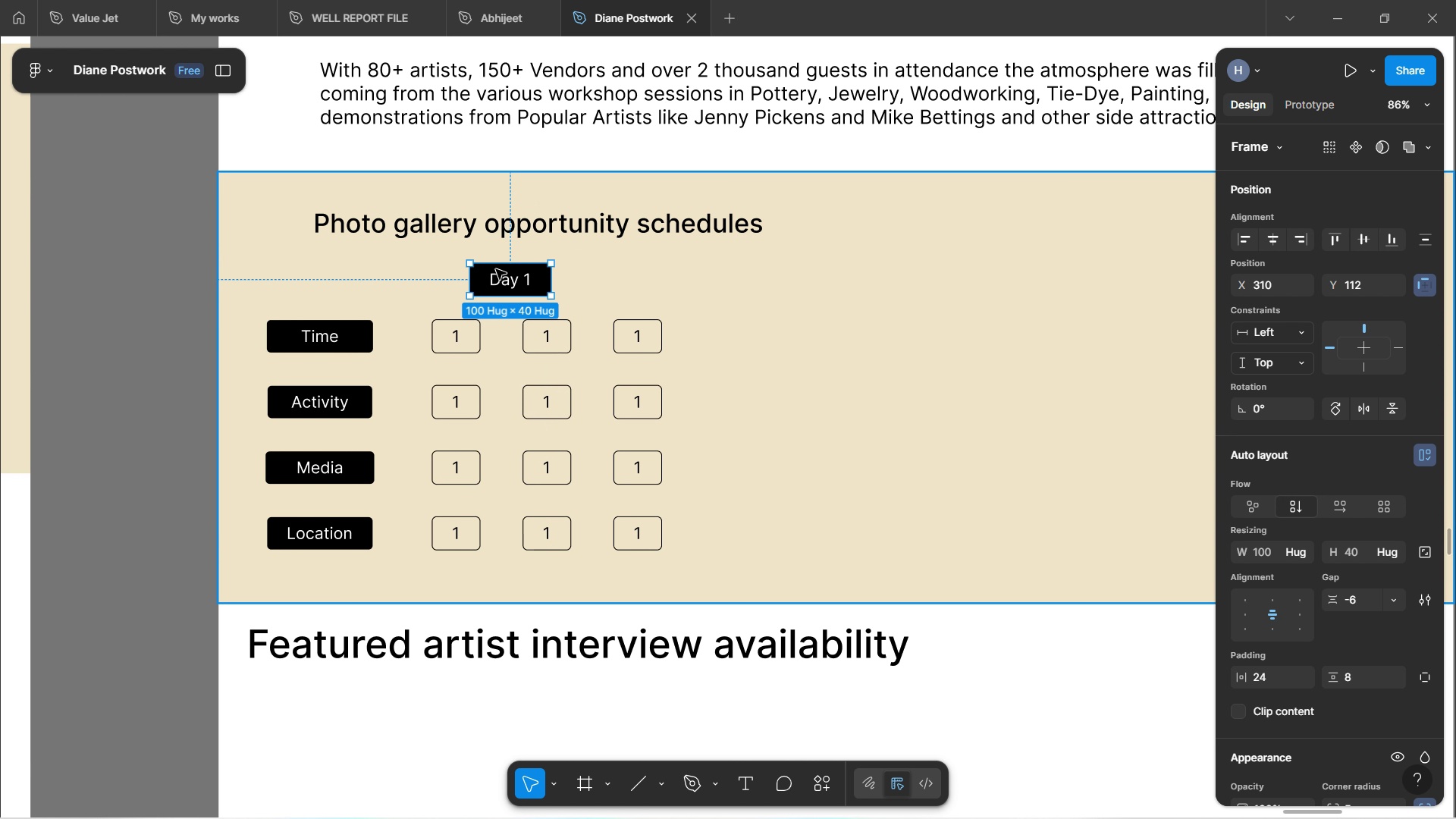 
hold_key(key=ShiftLeft, duration=1.52)
left_click([353, 343])
 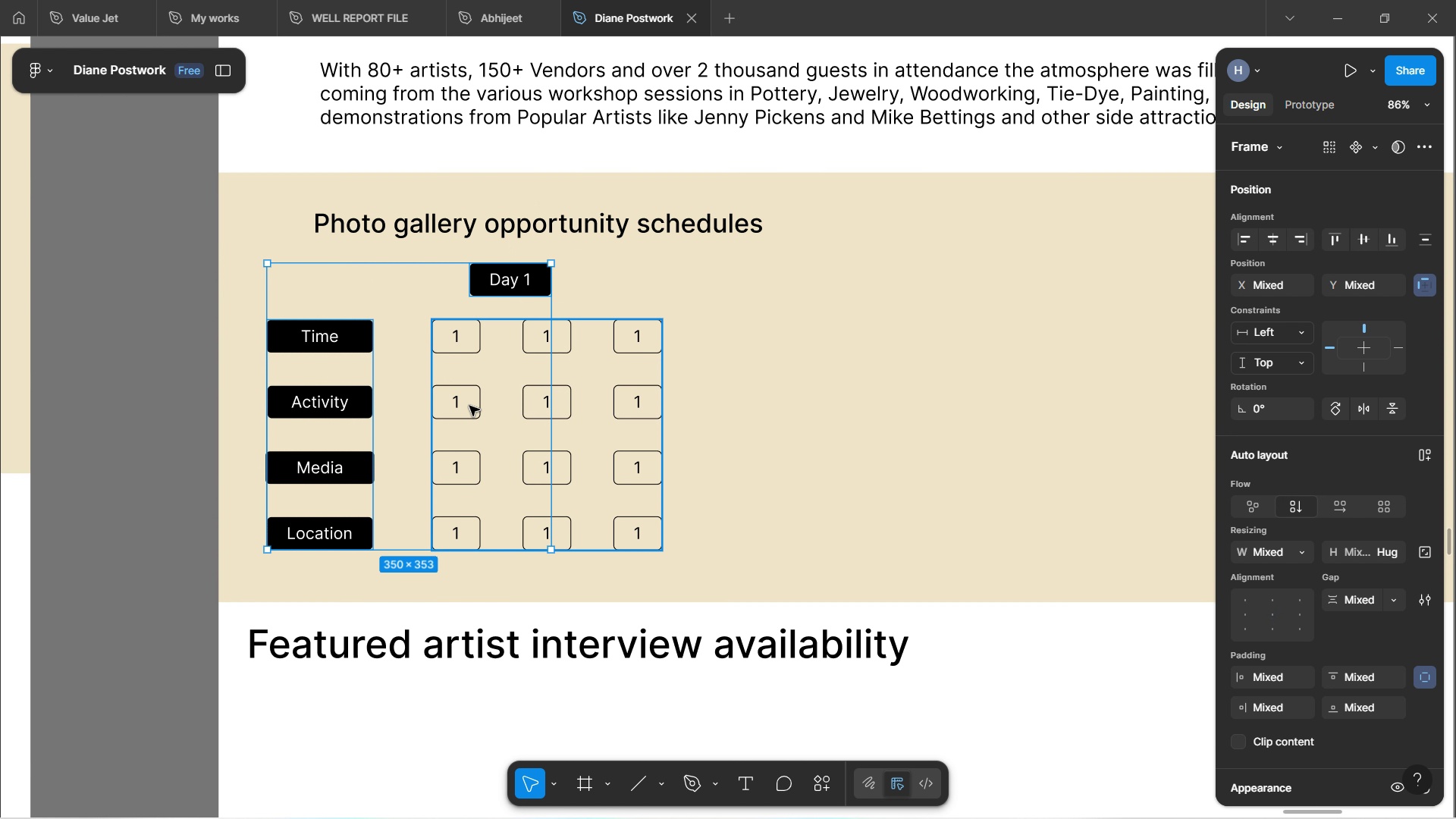 
hold_key(key=ShiftLeft, duration=0.71)
left_click([469, 406])
 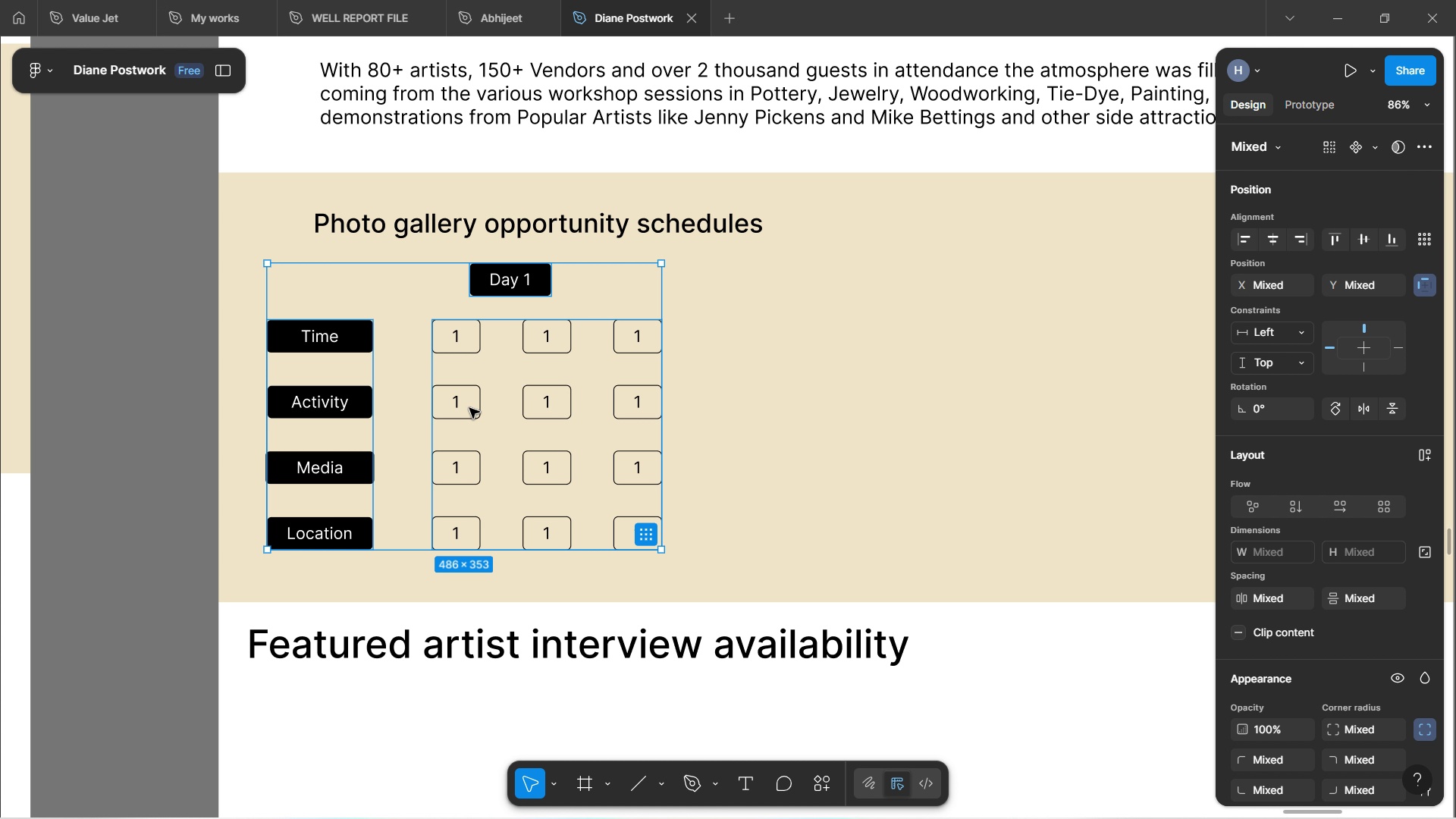 
key(Control+G)
 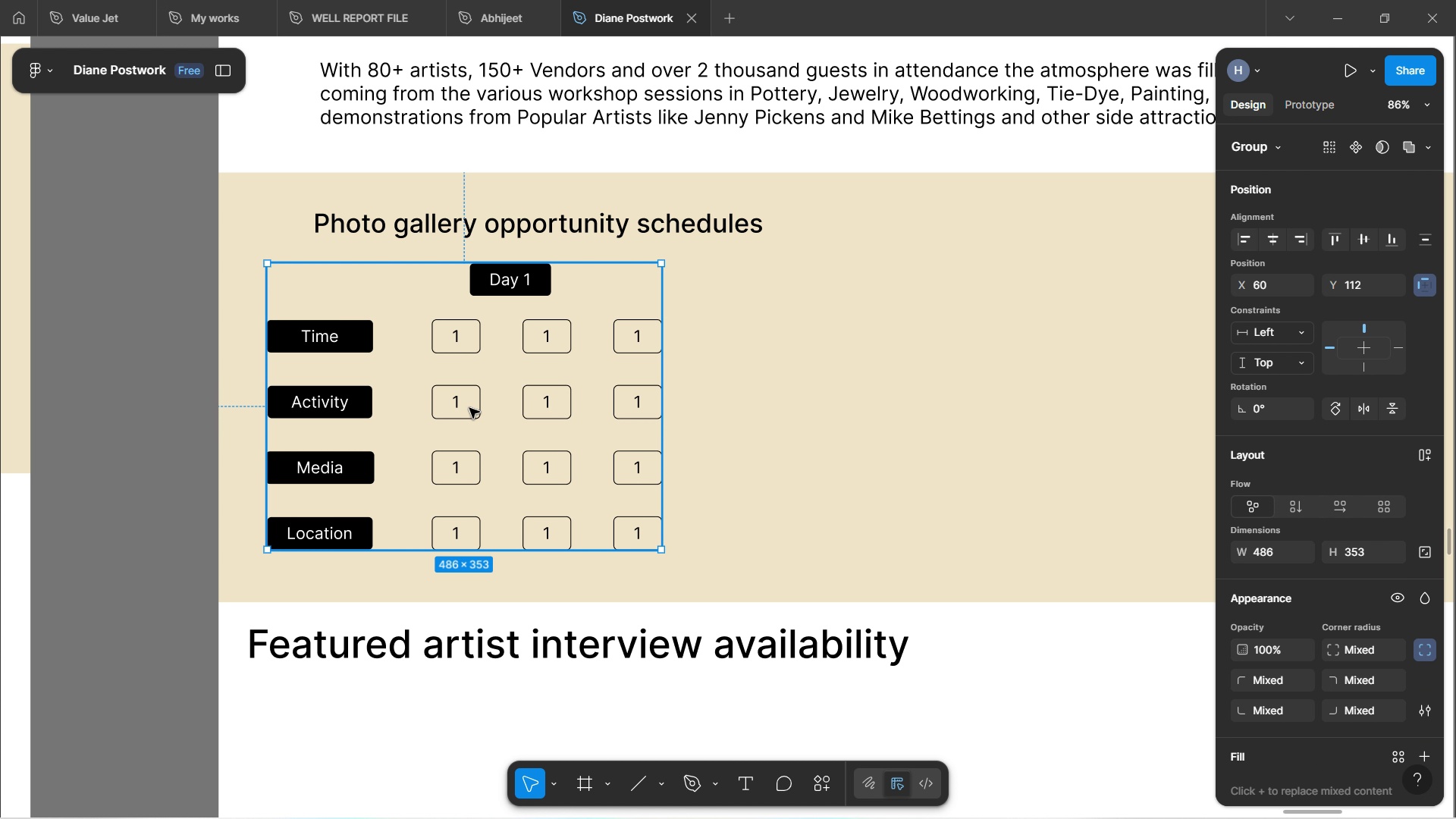 
hold_key(key=ControlLeft, duration=0.64)
scroll: coordinate [453, 420], scroll_direction: down, amount: 3.0
 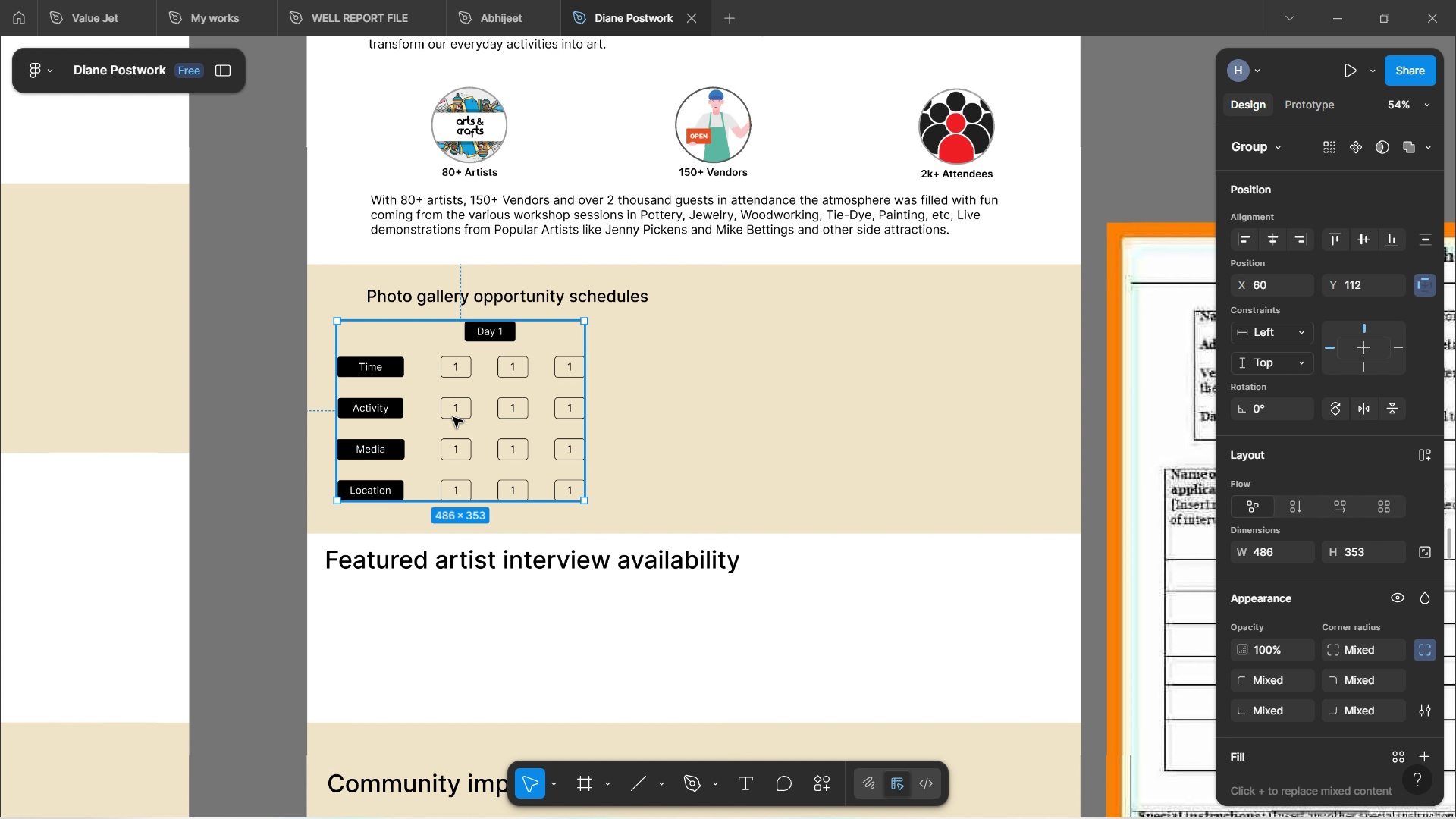 
hold_key(key=AltLeft, duration=1.5)
left_click_drag(start_coordinate=[453, 413], to_coordinate=[727, 416])
 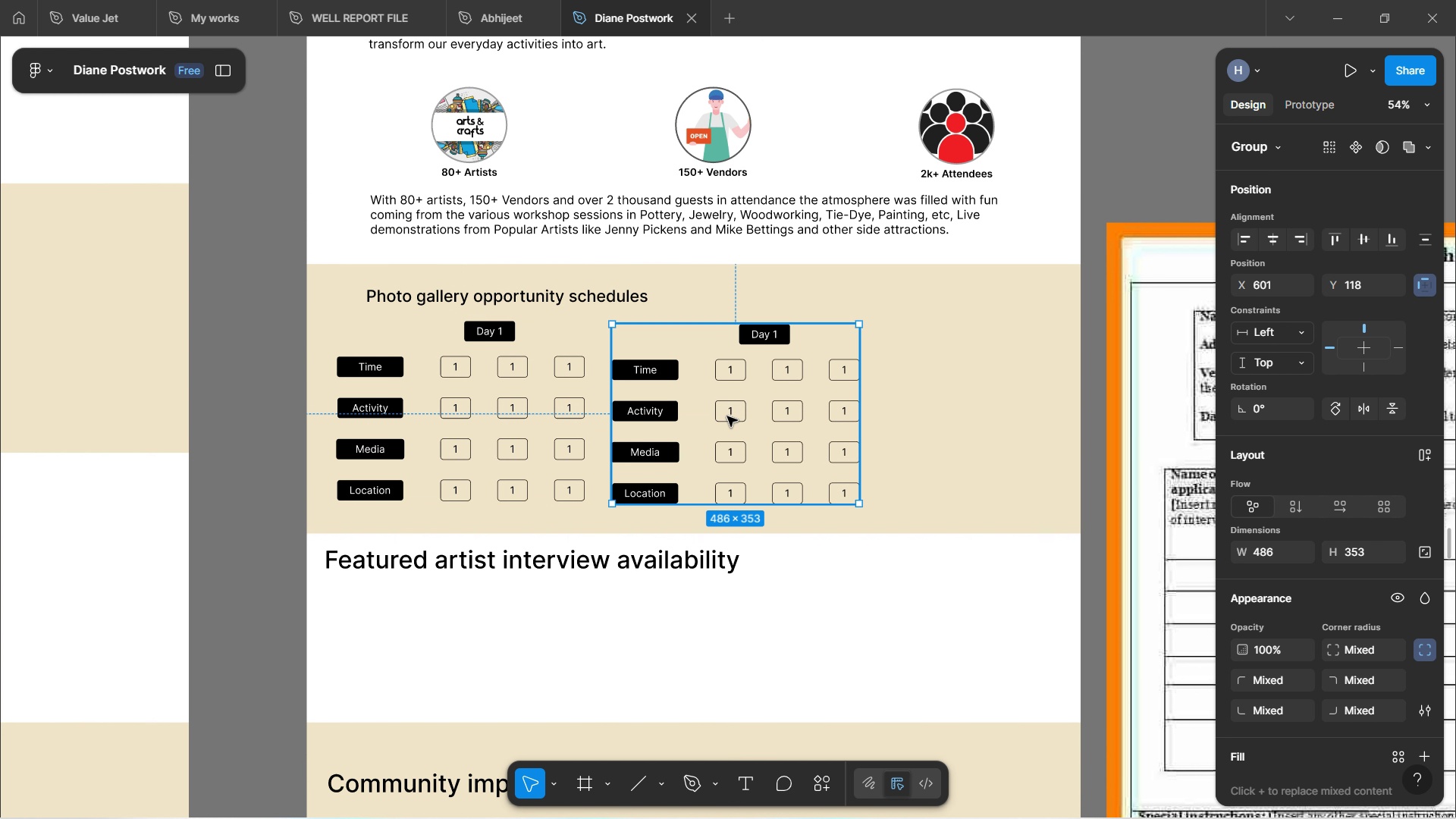 
key(Alt+AltLeft)
 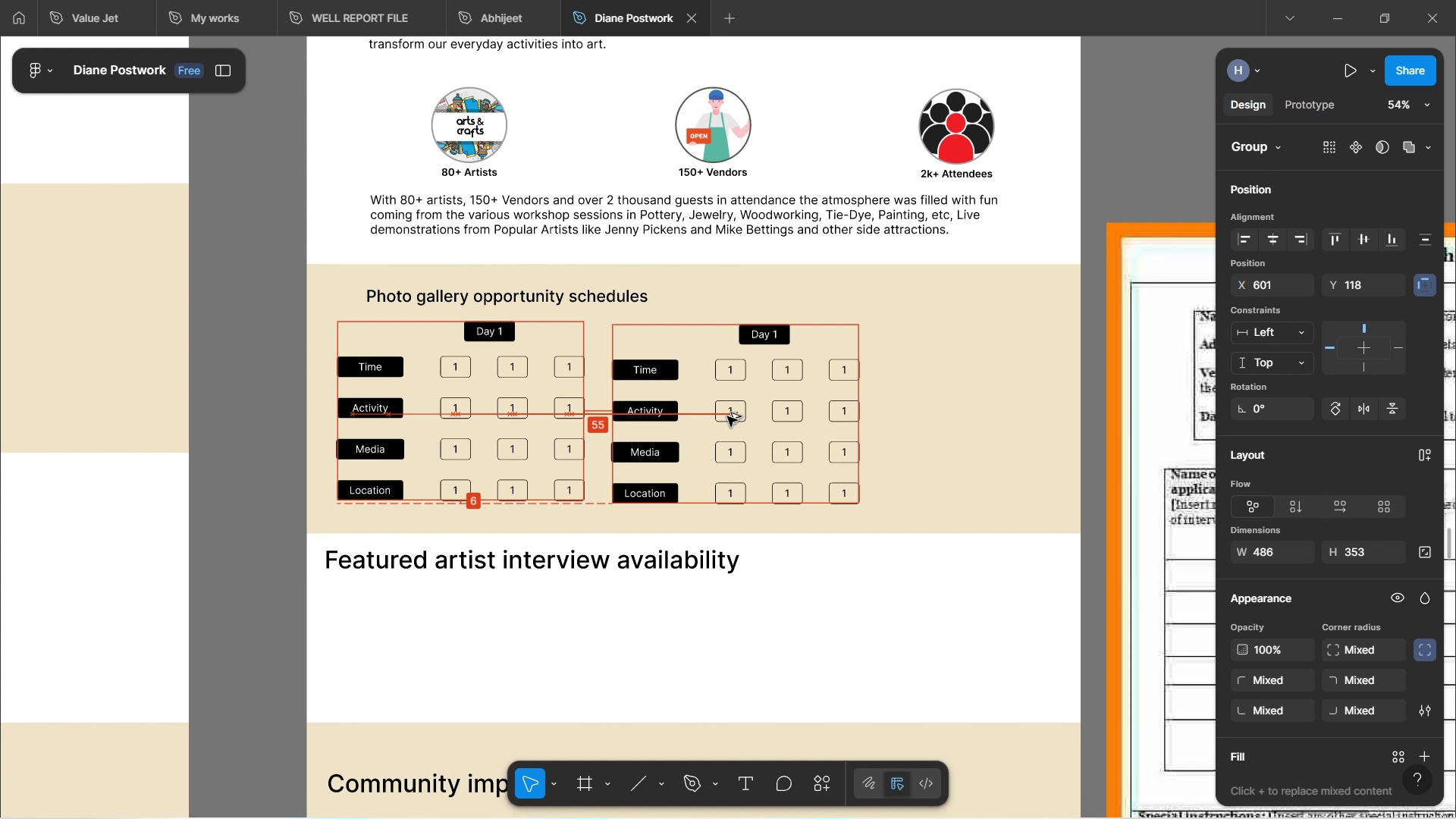 
key(Alt+AltLeft)
 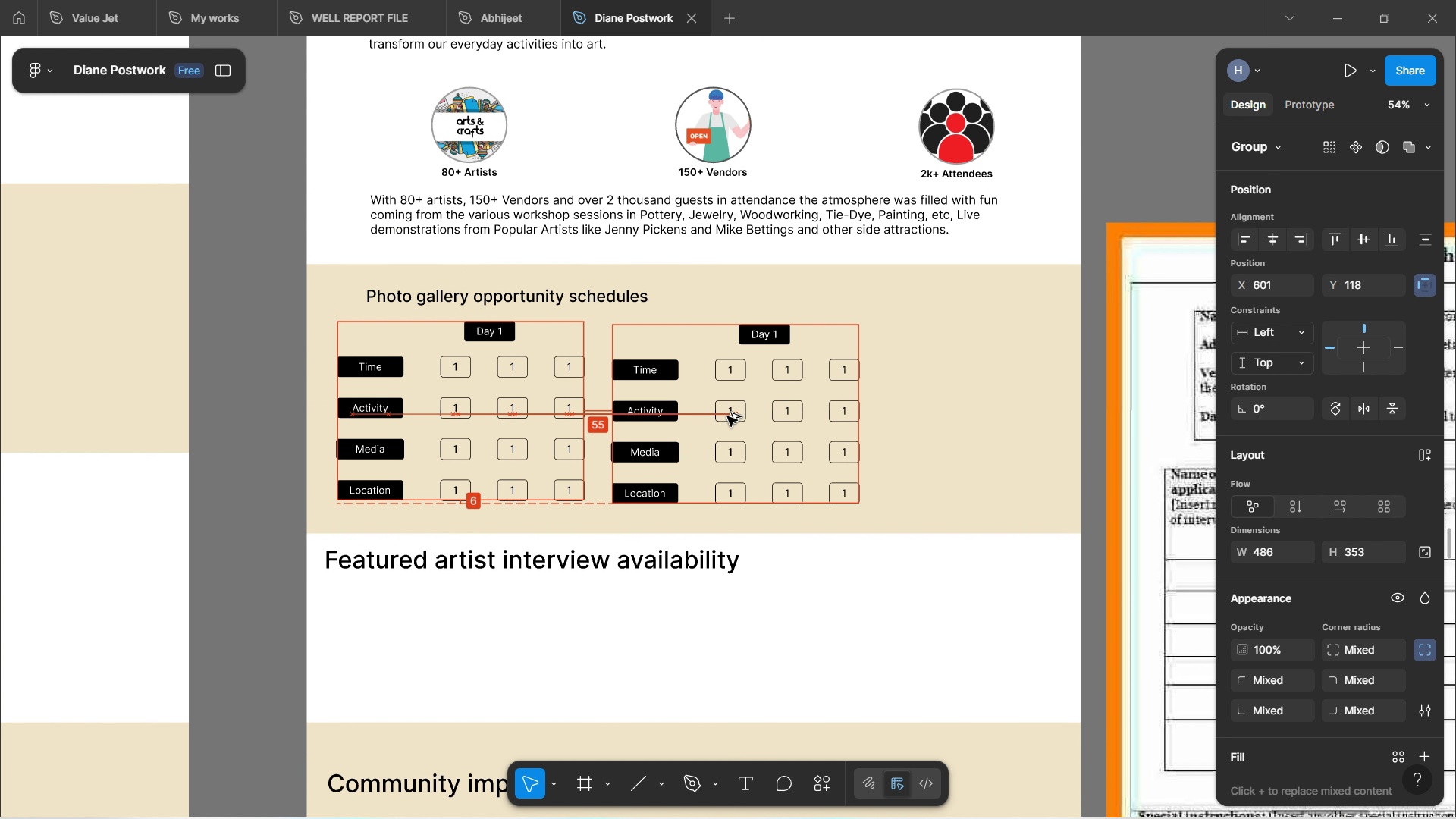 
key(Alt+AltLeft)
 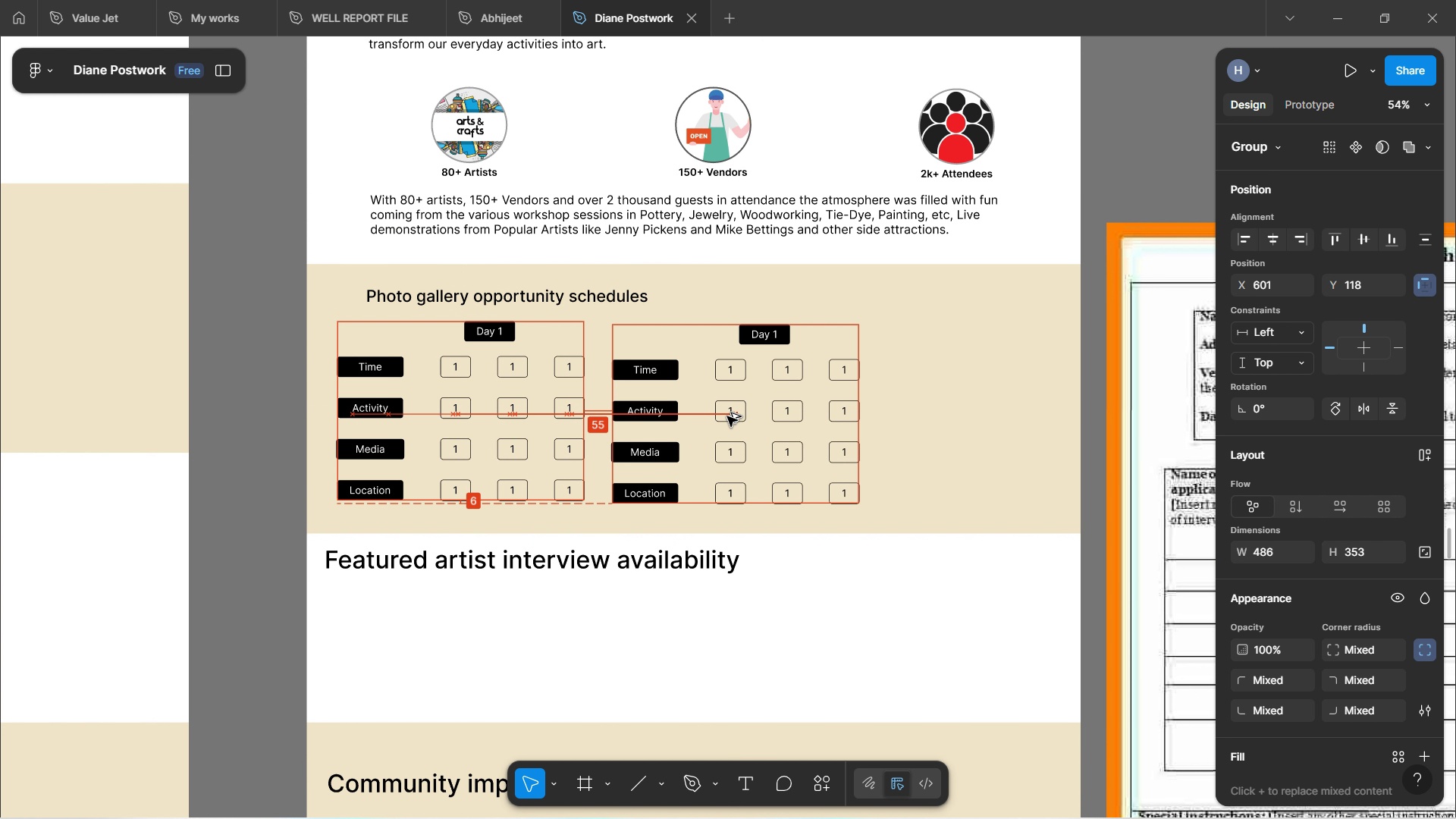 
key(Alt+AltLeft)
 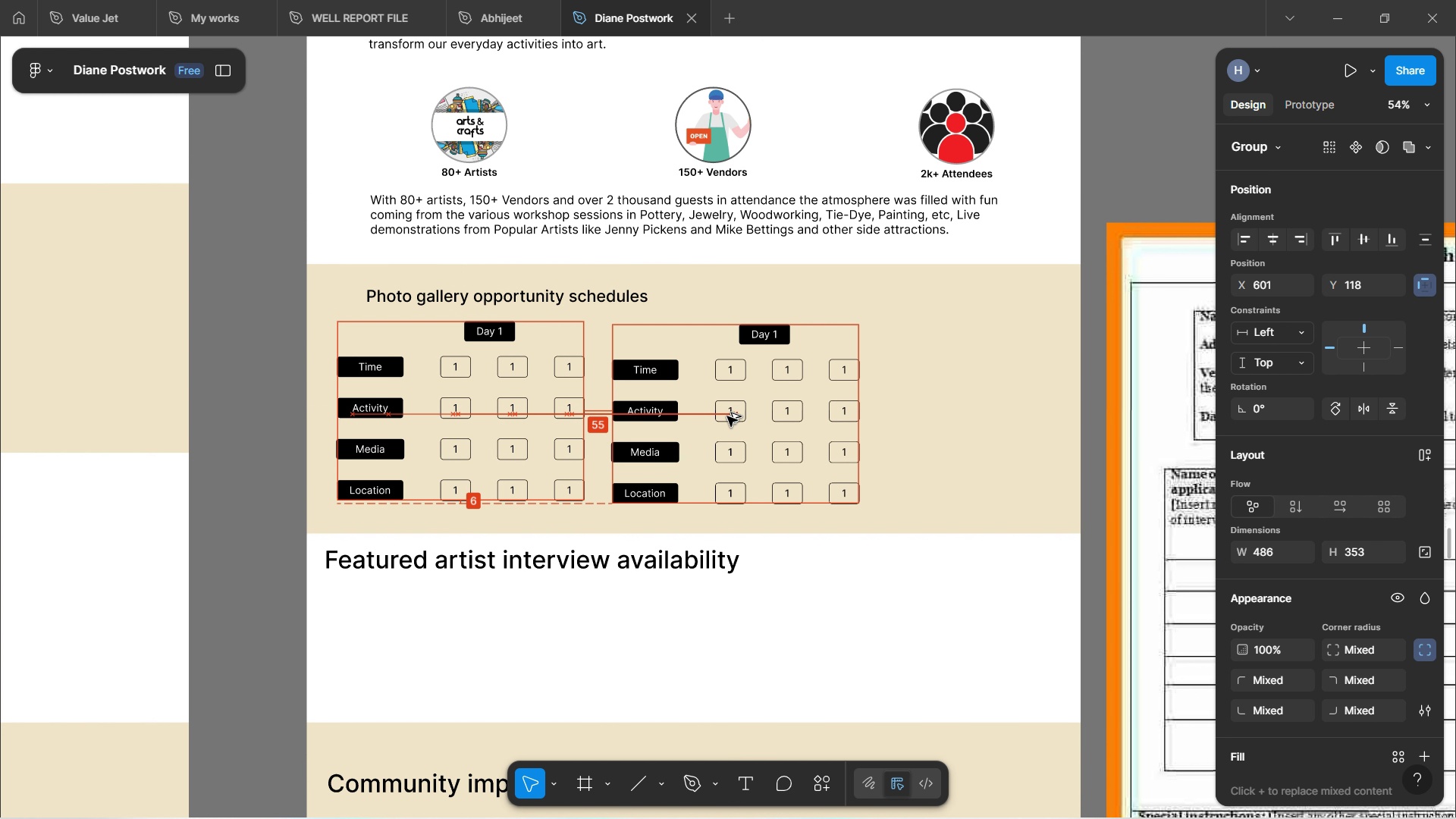 
key(Alt+AltLeft)
 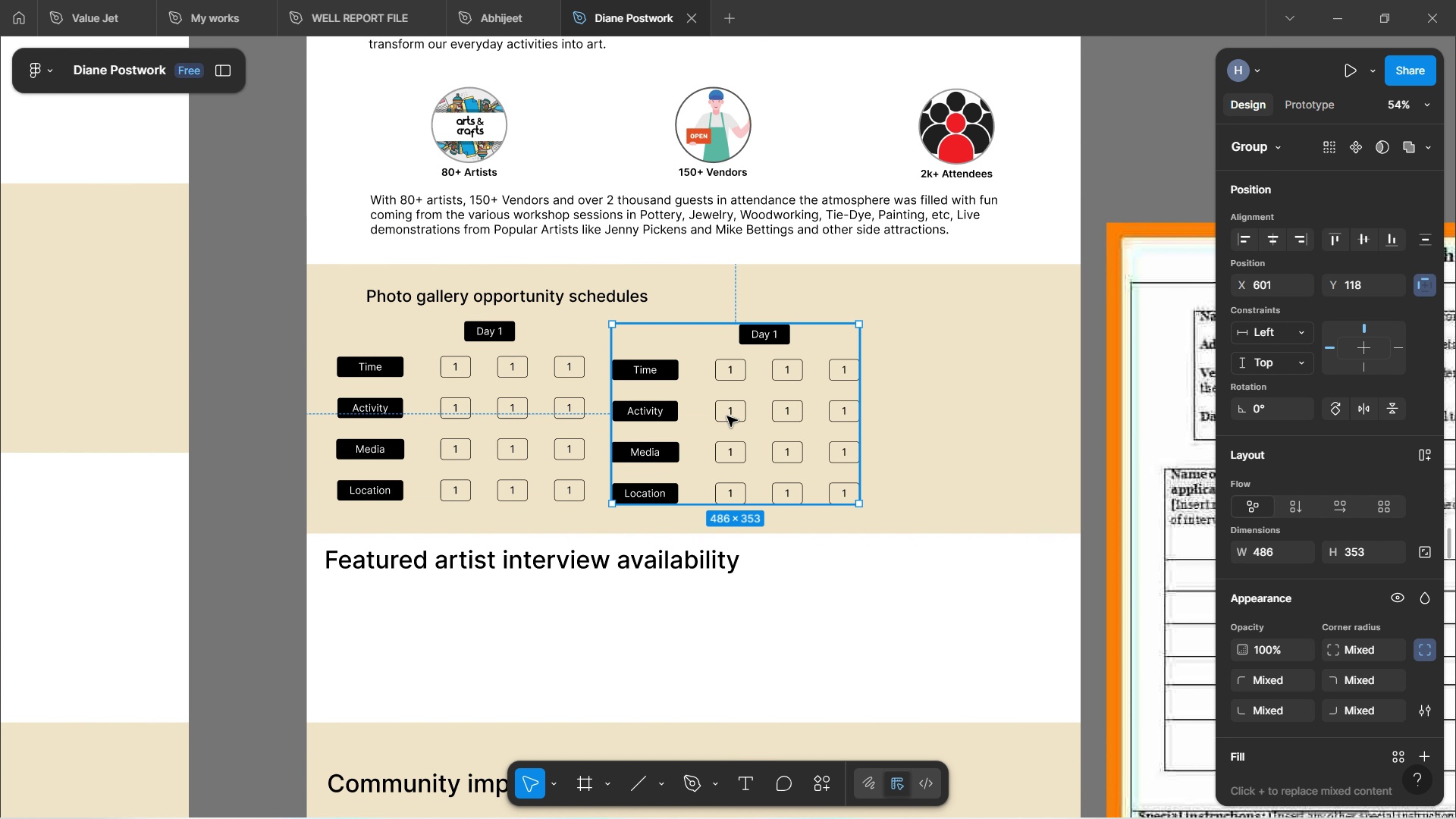 
hold_key(key=AltLeft, duration=1.53)
left_click_drag(start_coordinate=[727, 416], to_coordinate=[990, 422])
 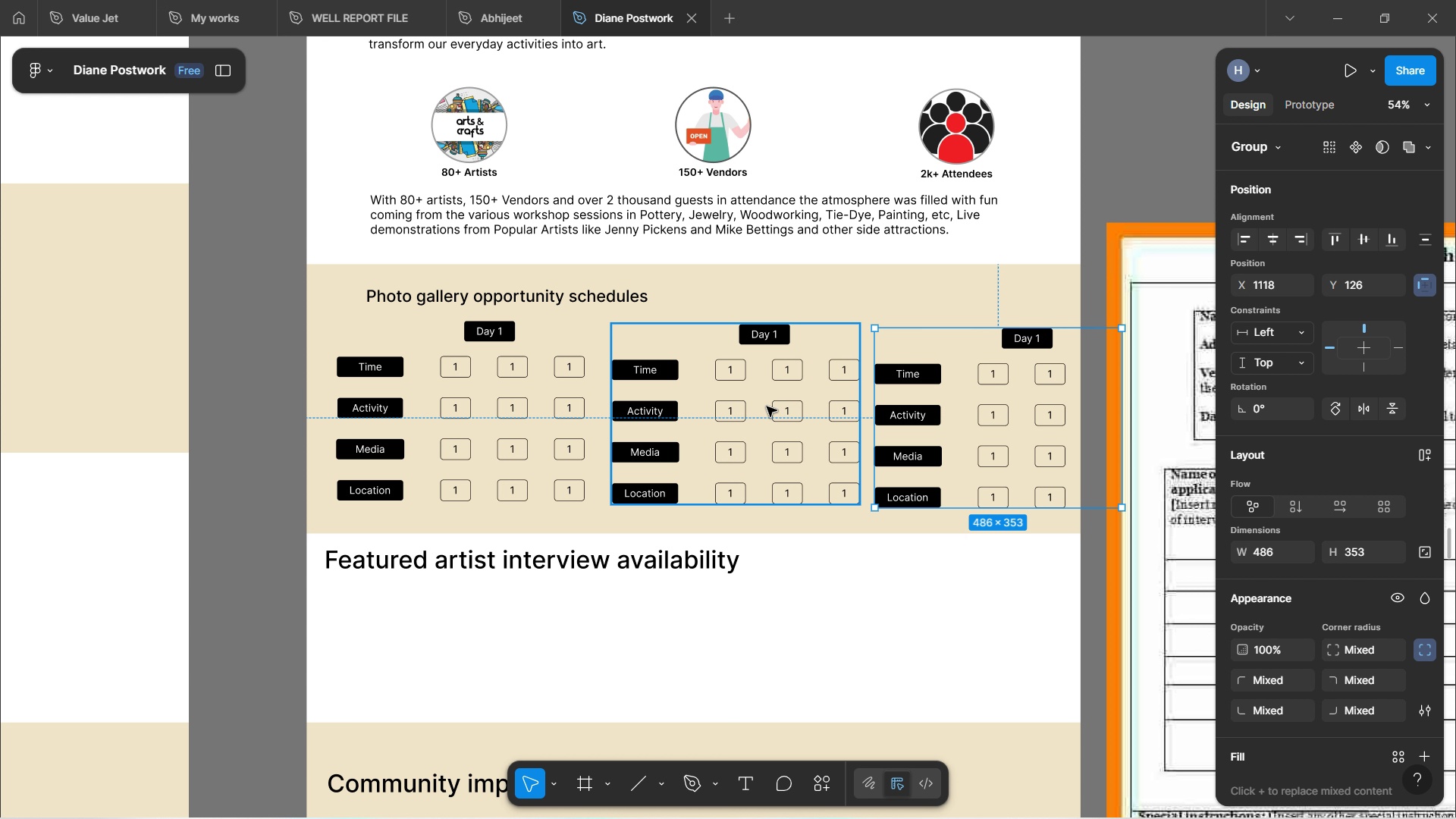 
hold_key(key=AltLeft, duration=0.33)
 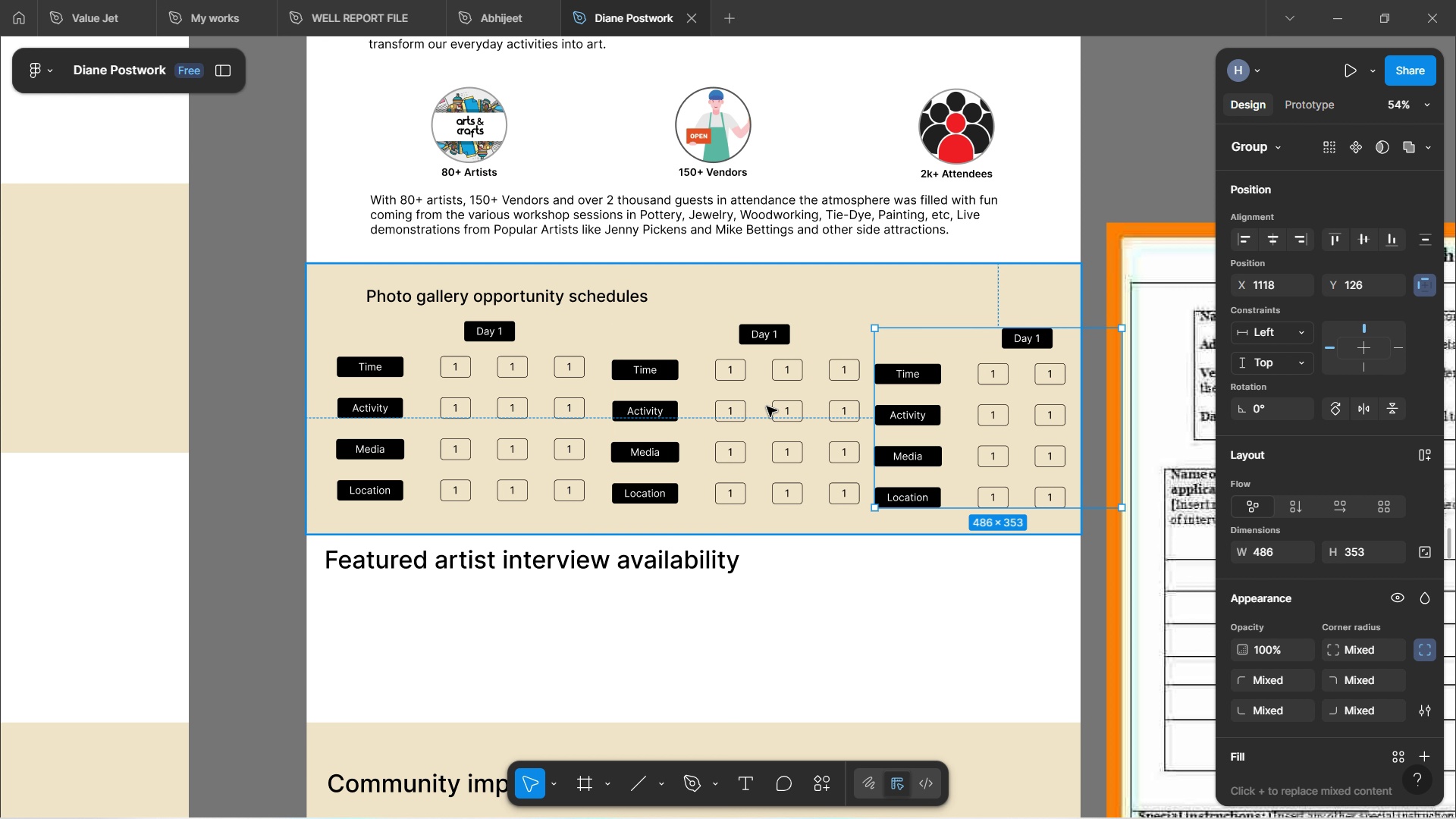 
hold_key(key=ControlLeft, duration=1.57)
scroll: coordinate [766, 406], scroll_direction: down, amount: 2.0
 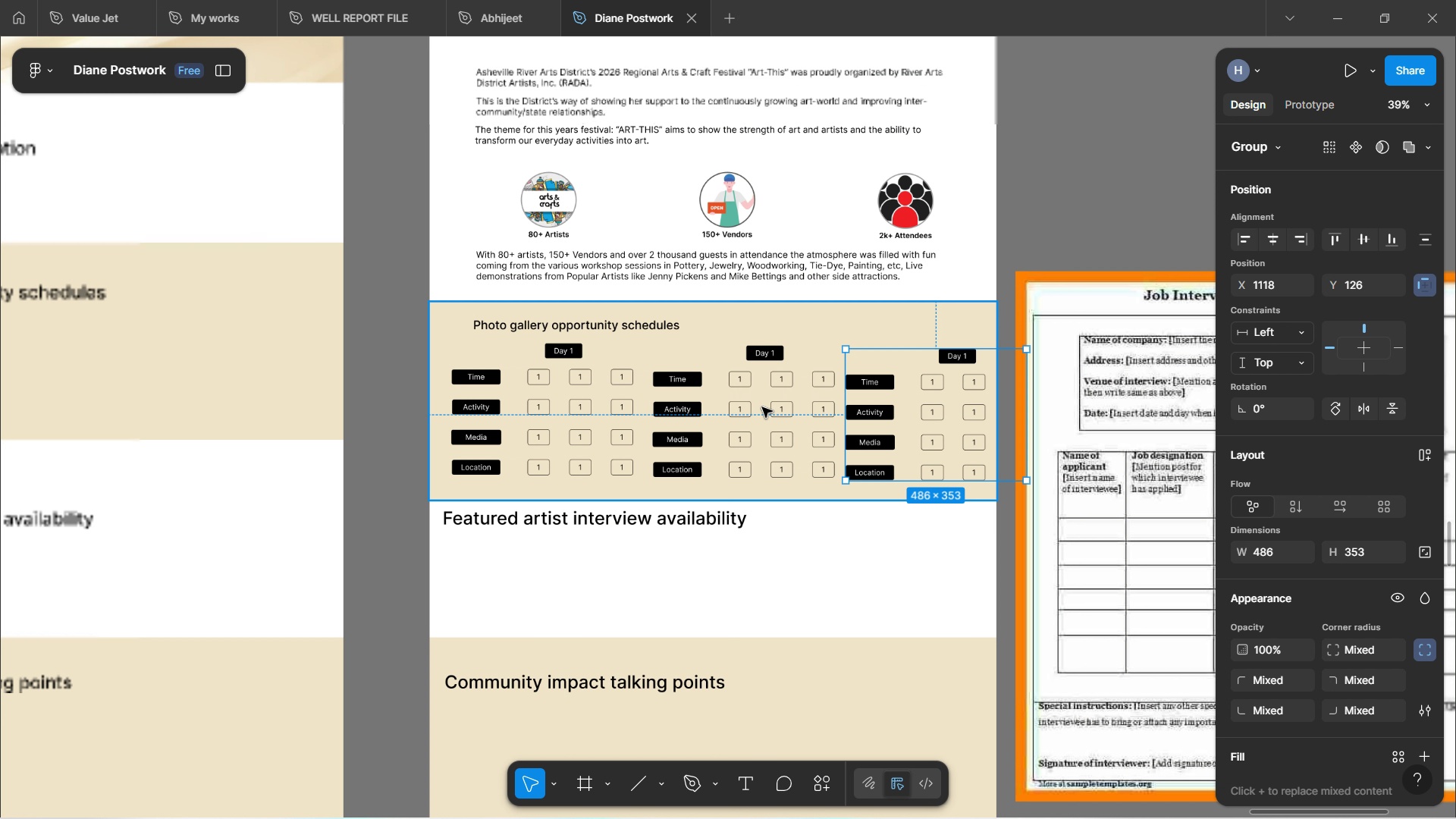 
scroll: coordinate [762, 407], scroll_direction: up, amount: 6.0
 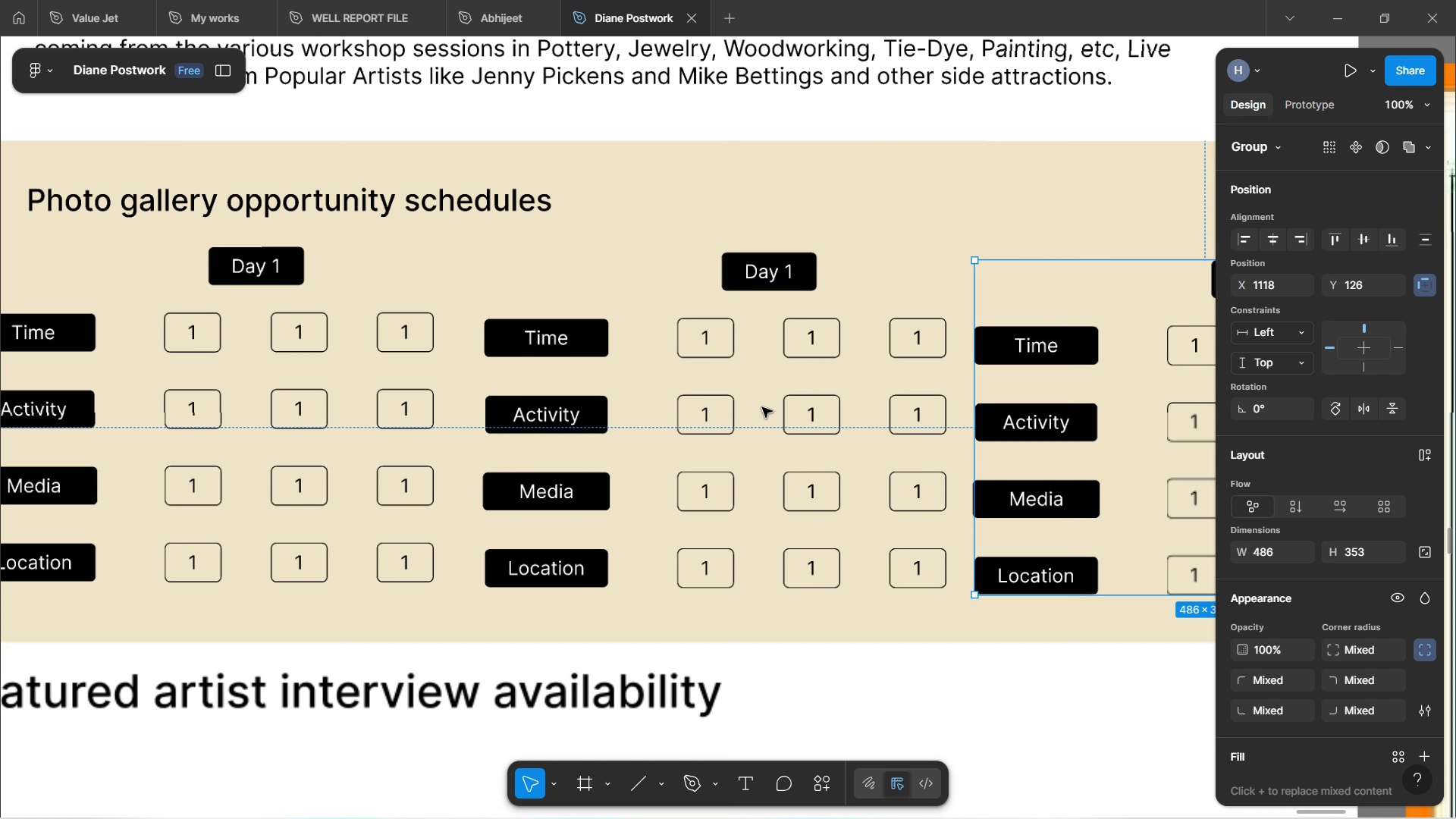 
hold_key(key=ControlLeft, duration=0.86)
 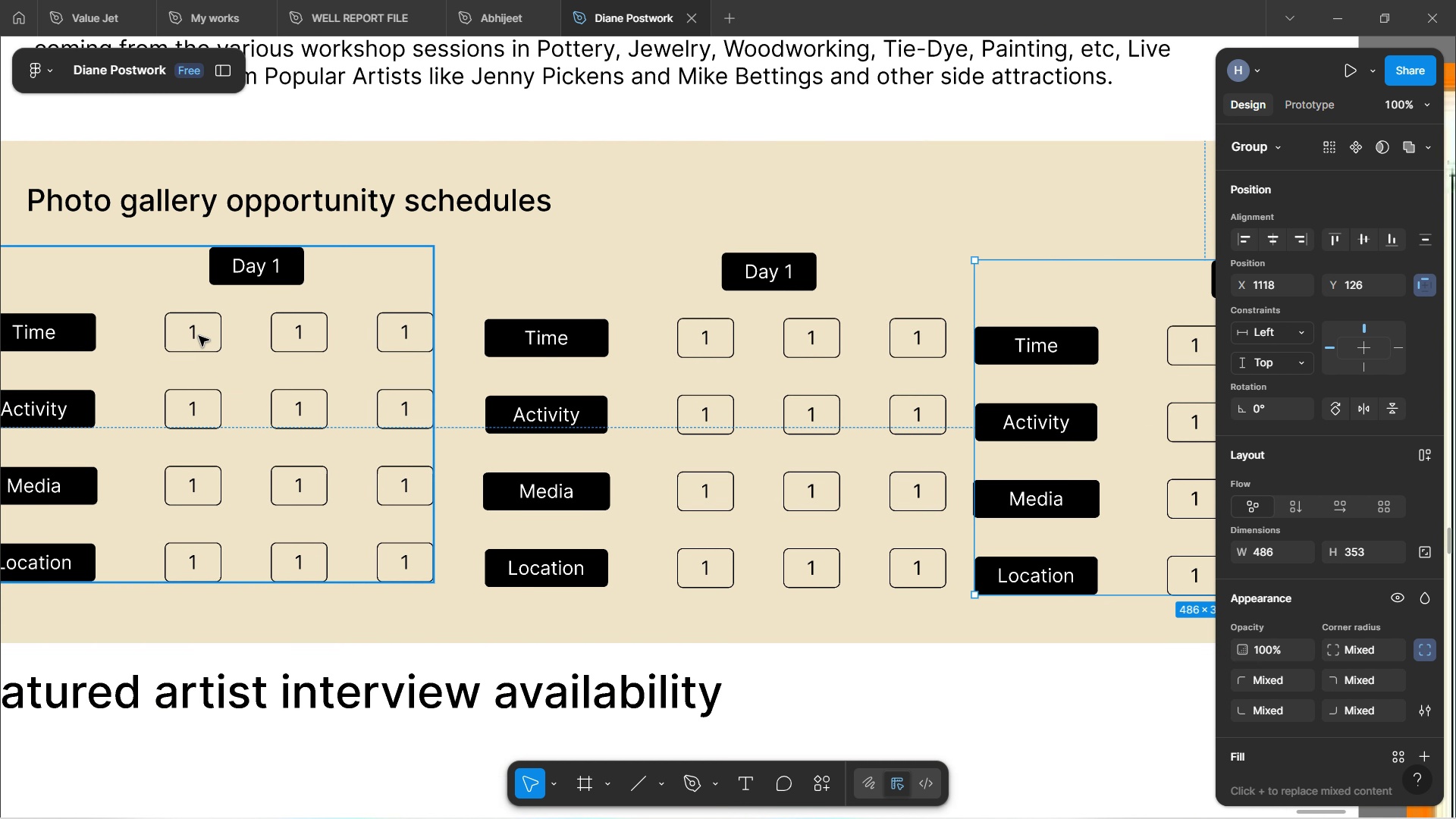 
double_click([199, 336])
 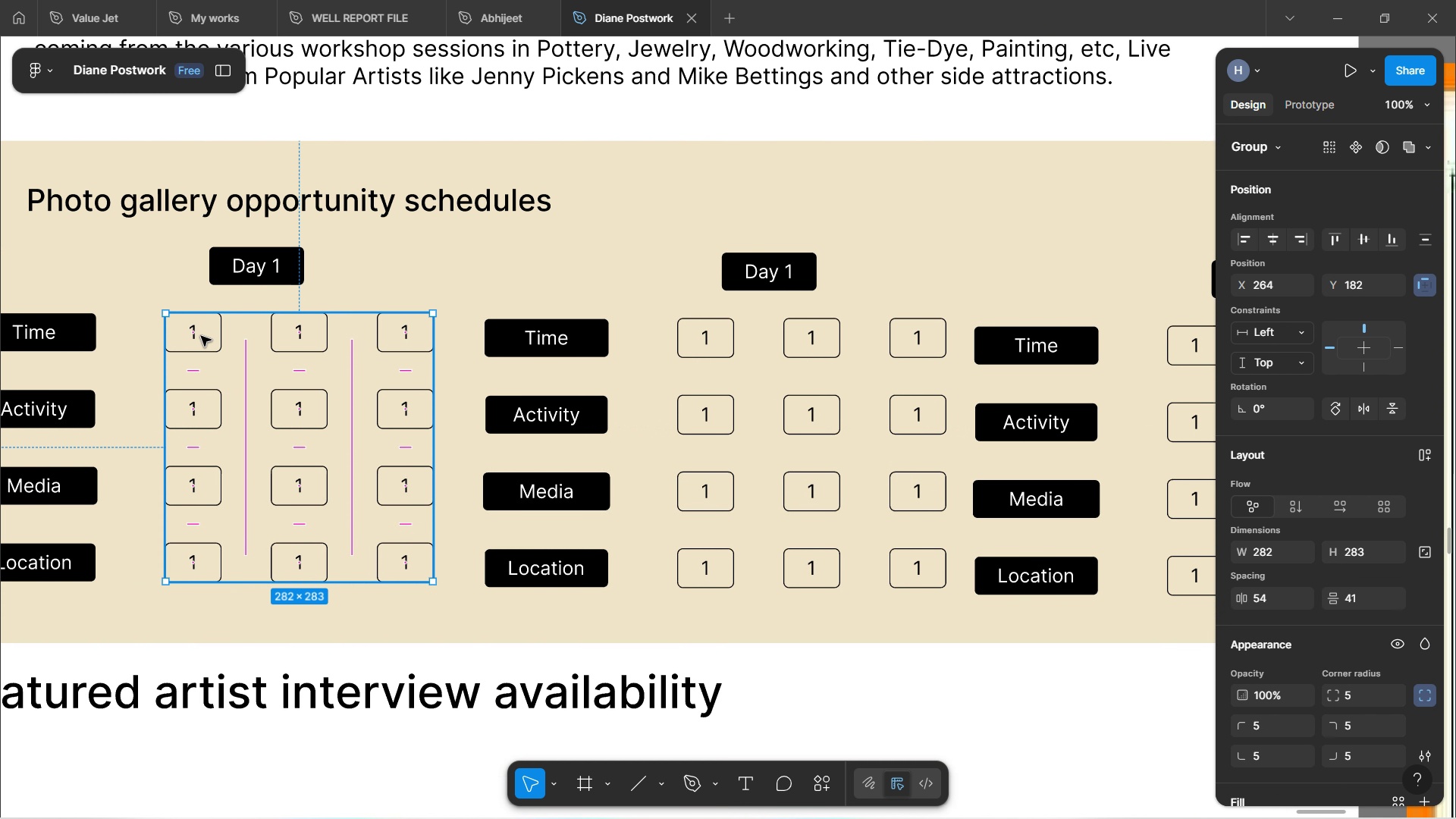 
hold_key(key=ArrowLeft, duration=1.52)
 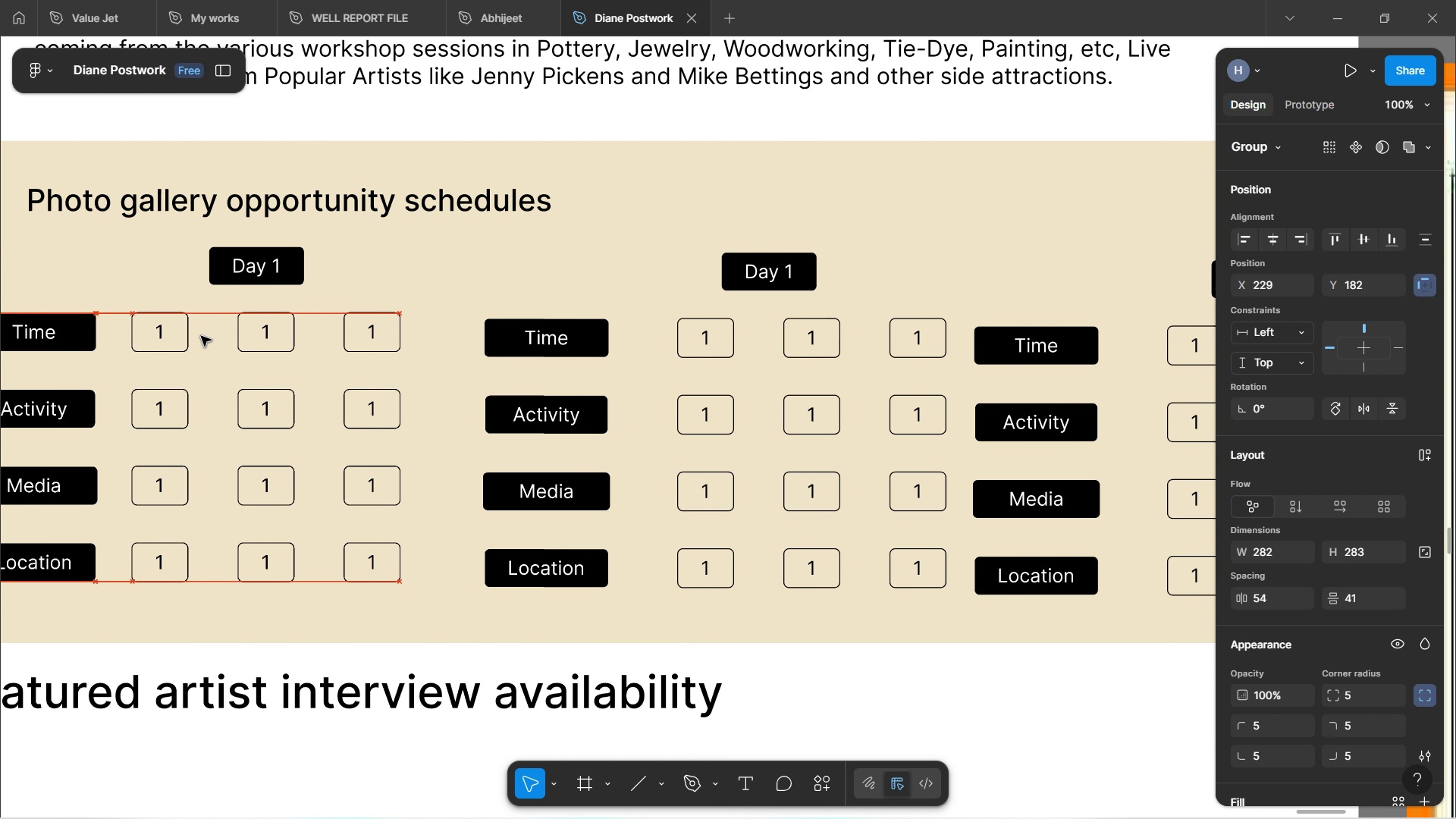 
hold_key(key=ArrowLeft, duration=0.71)
 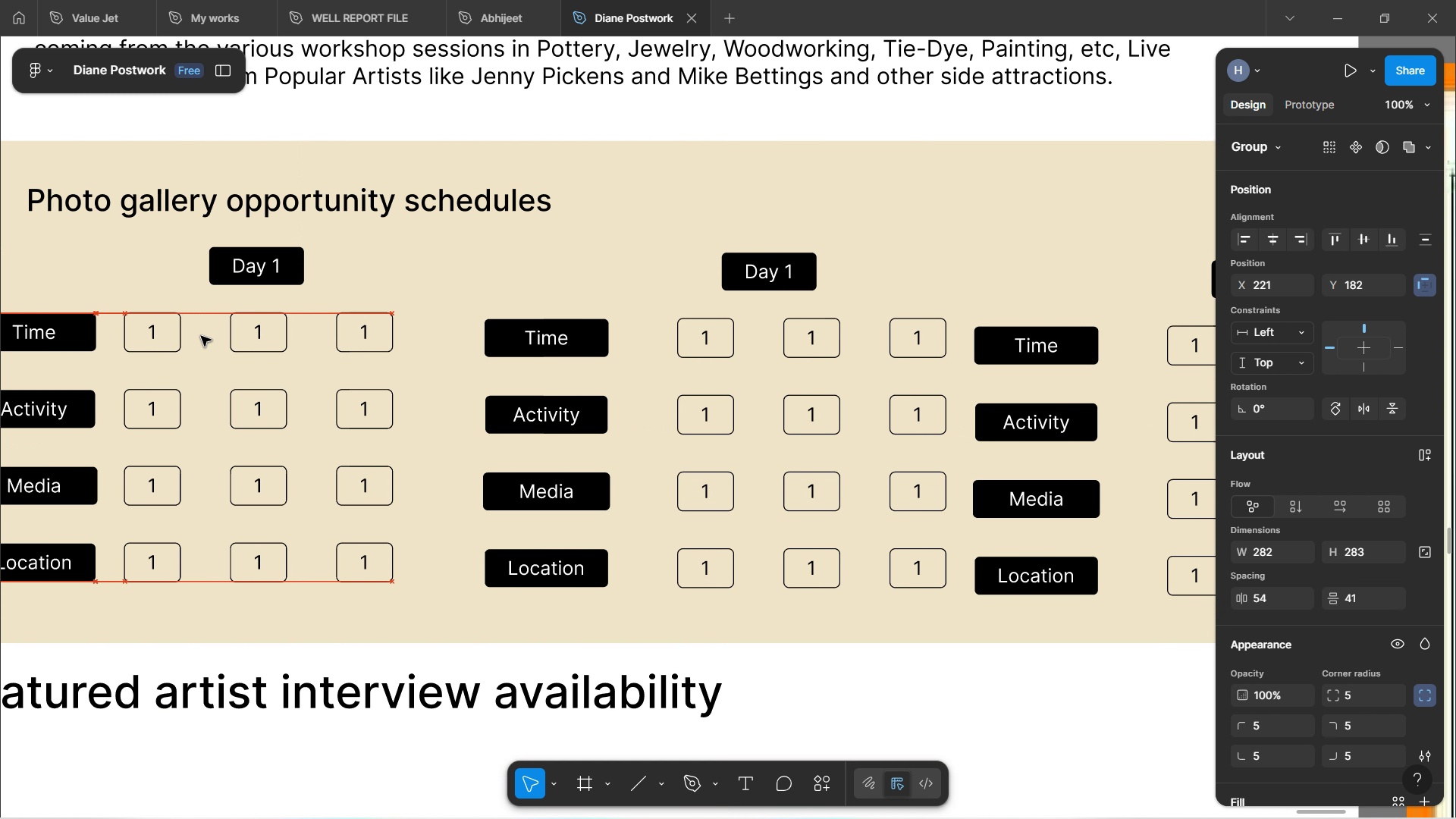 
hold_key(key=ArrowLeft, duration=0.82)
 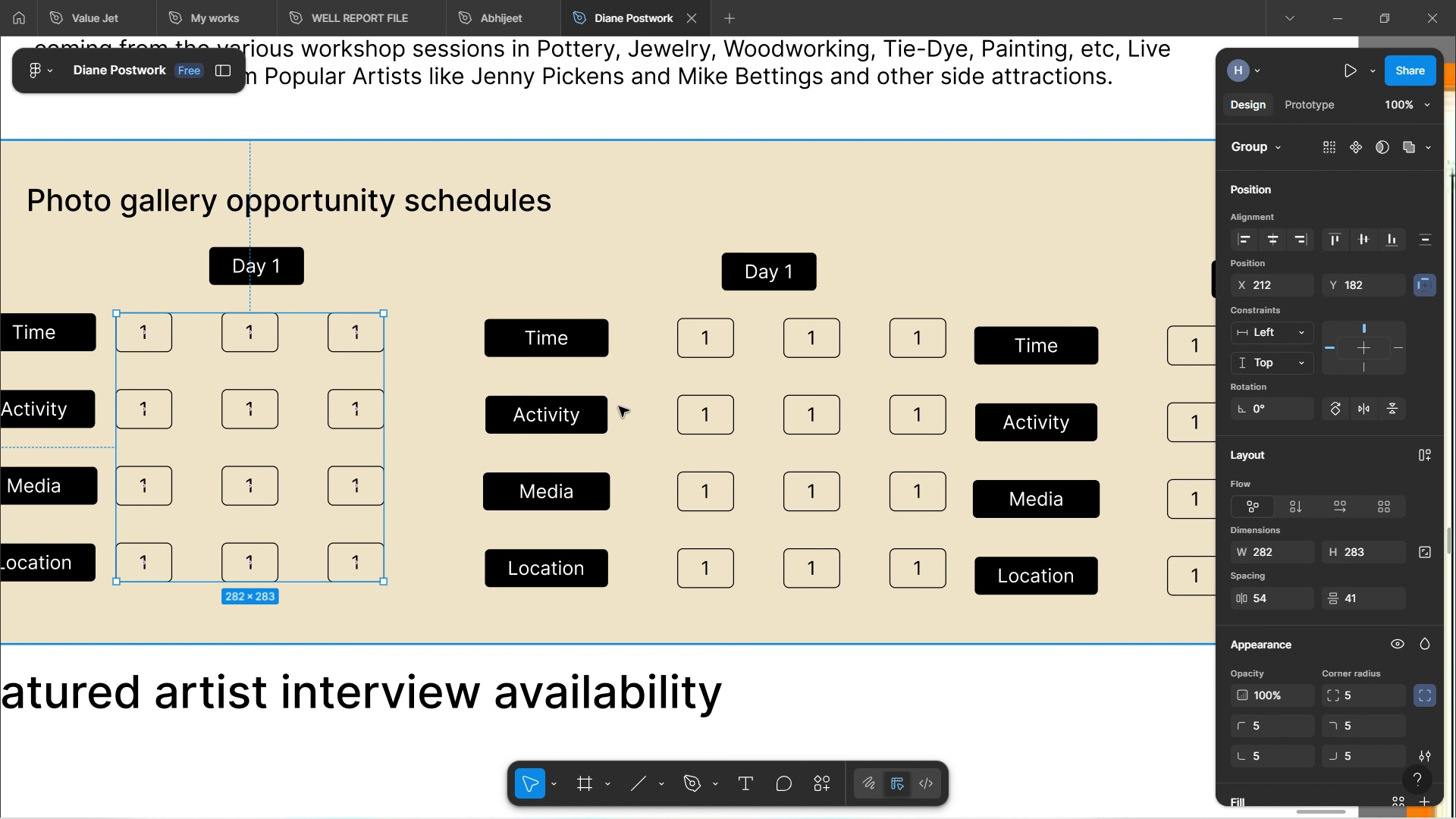 
hold_key(key=ShiftLeft, duration=0.72)
scroll: coordinate [177, 331], scroll_direction: up, amount: 6.0
 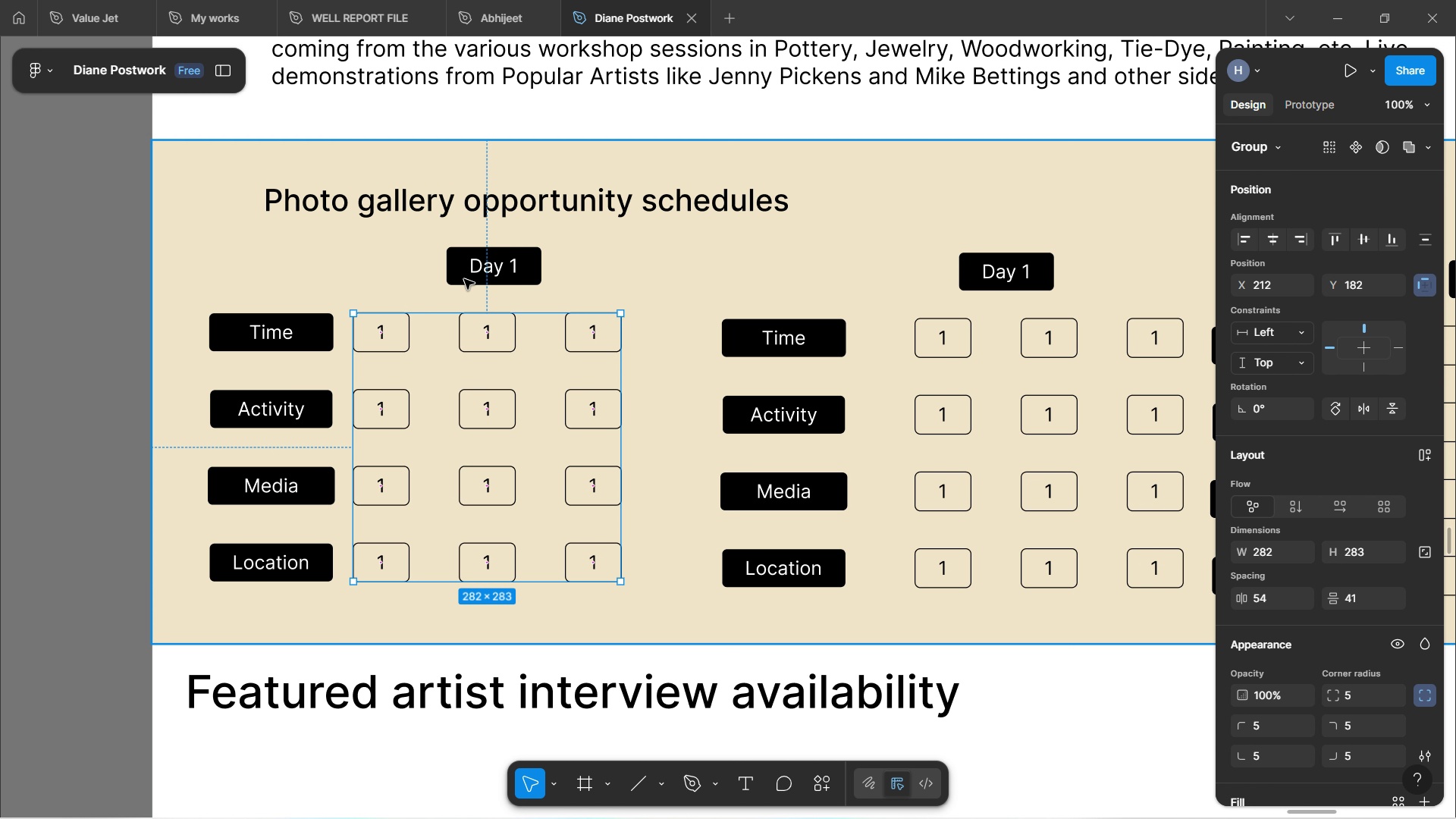 
left_click([482, 276])
 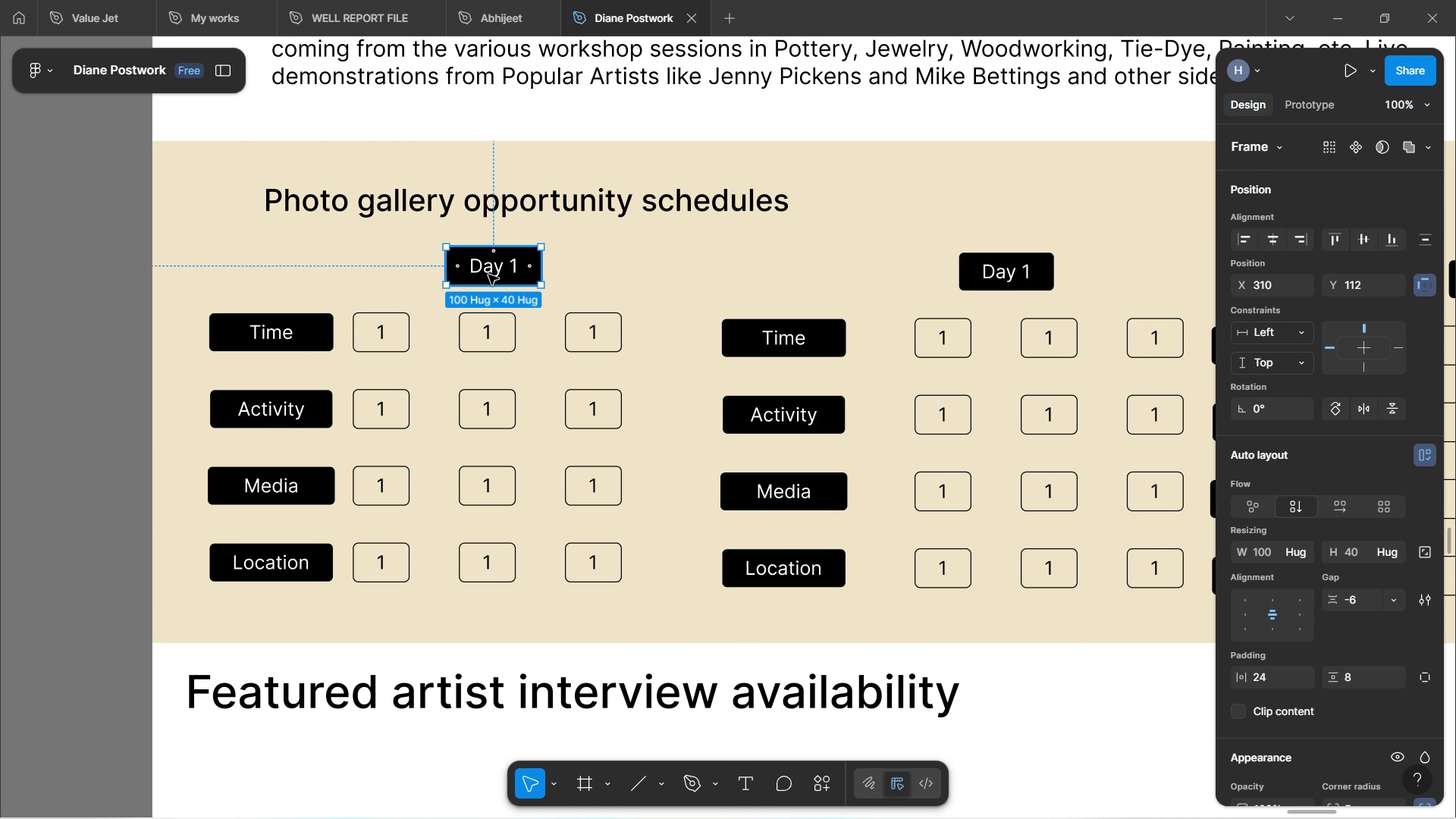 
left_click_drag(start_coordinate=[491, 274], to_coordinate=[427, 268])
 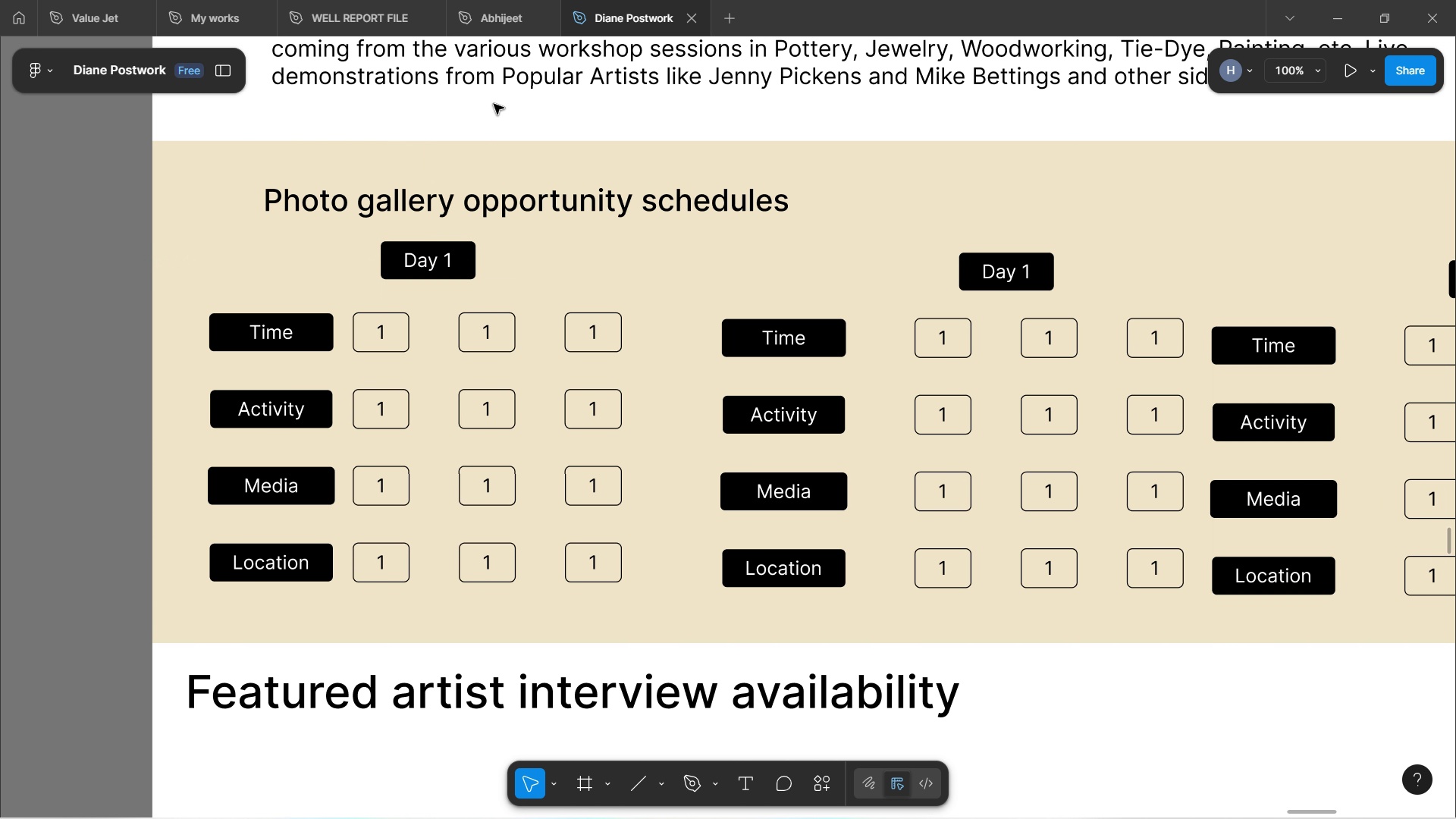 
left_click([494, 104])
 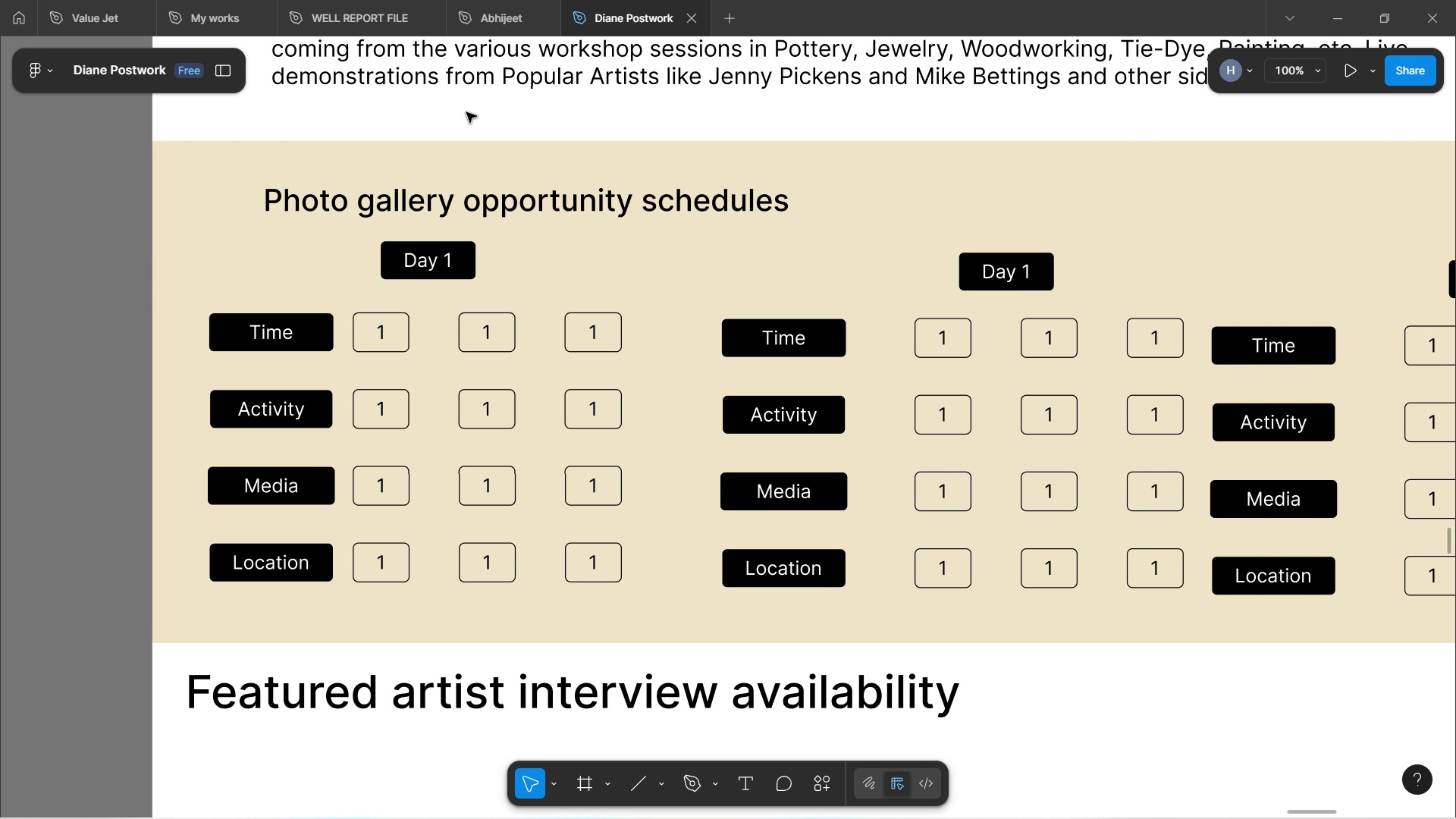 
double_click([469, 279])
 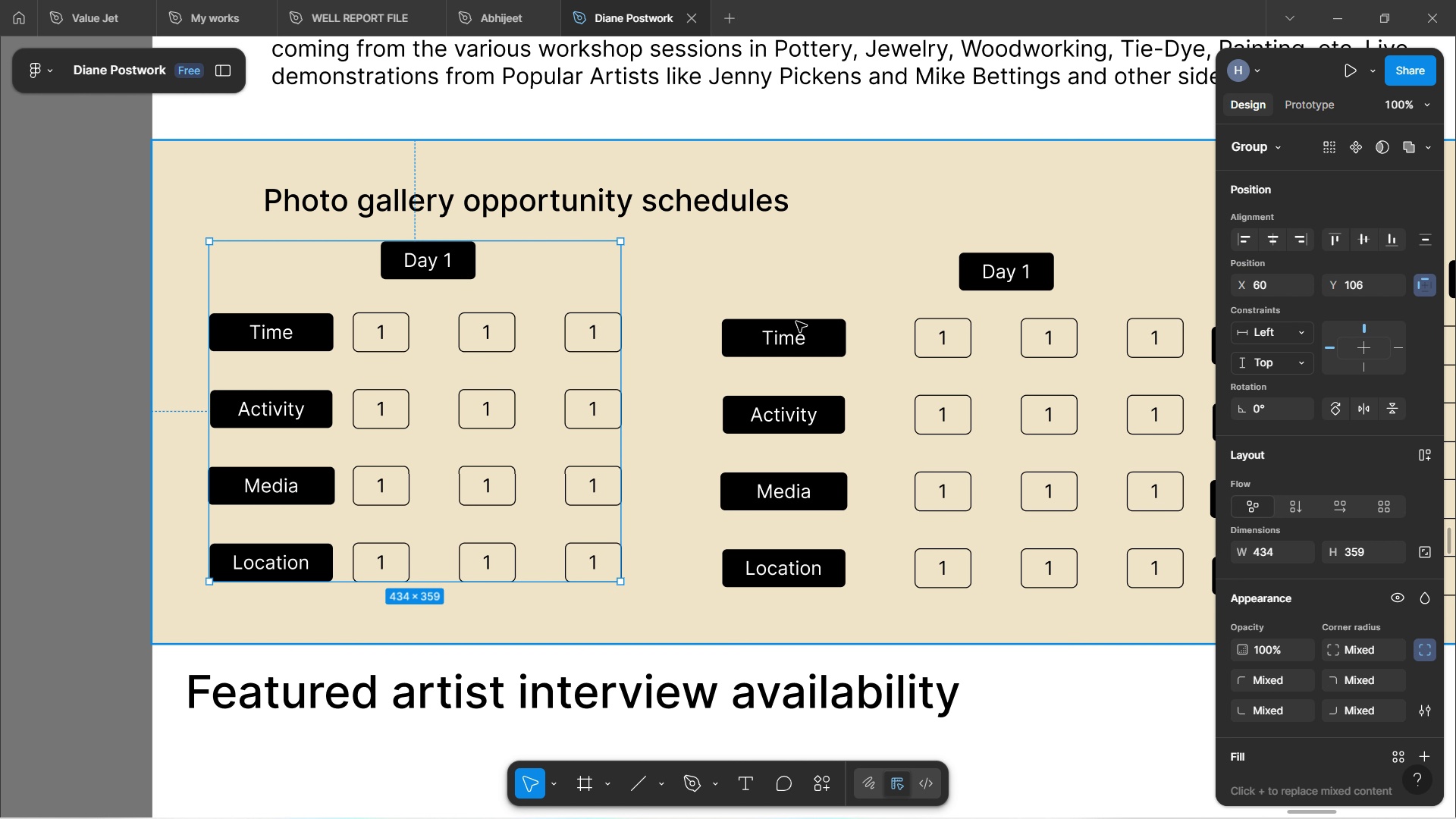 
left_click([796, 322])
 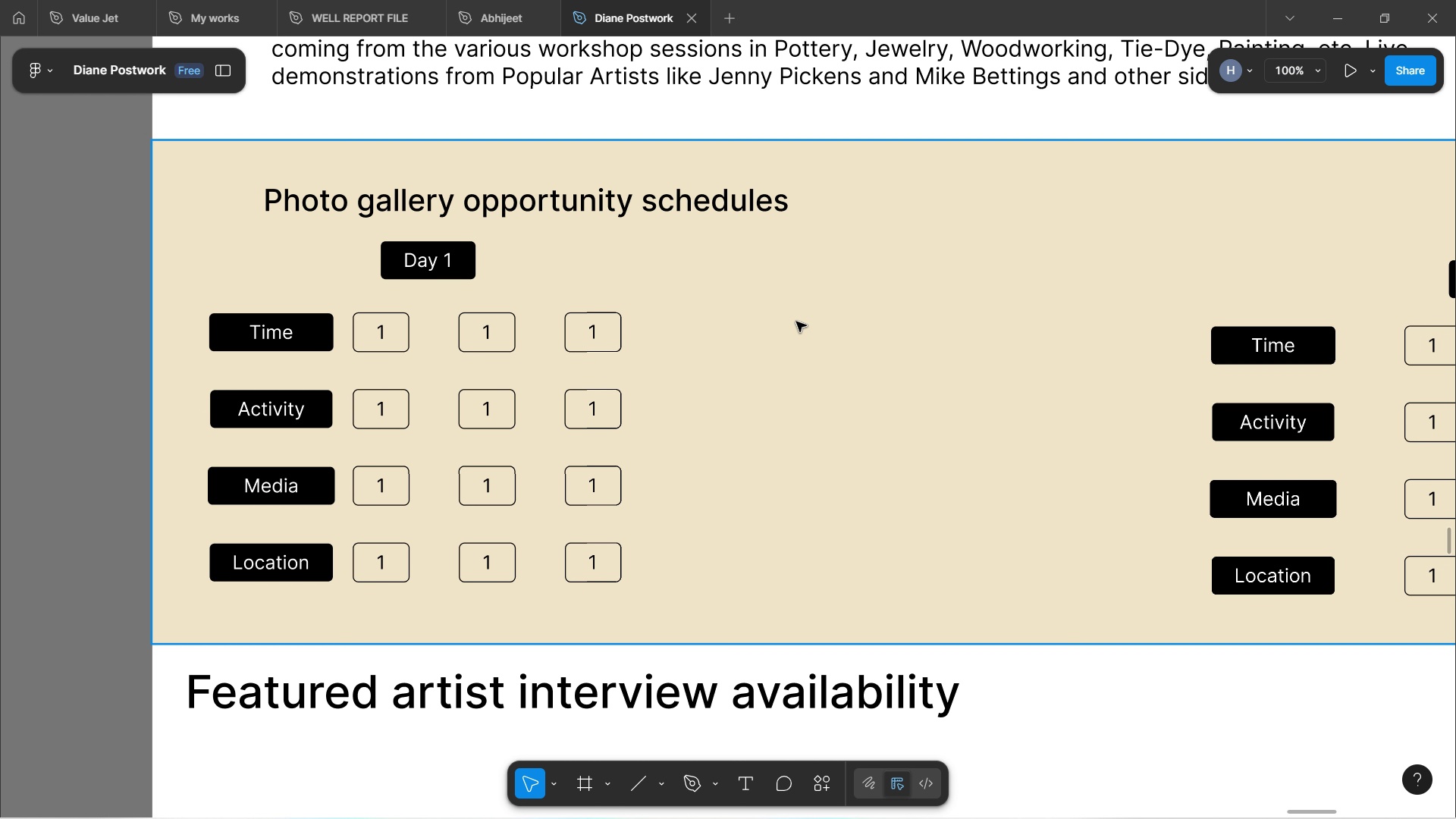 
key(Backspace)
 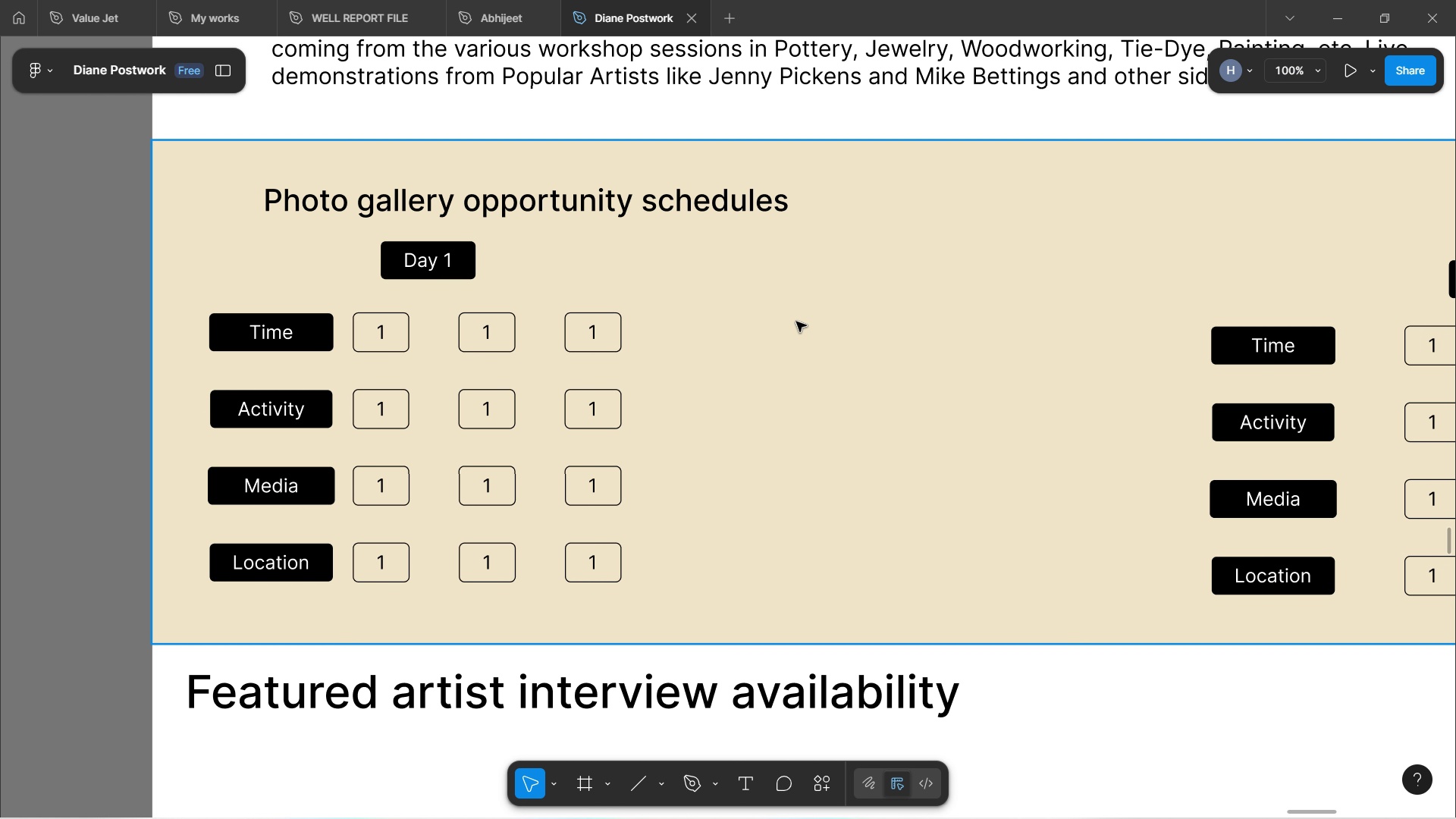 
hold_key(key=ShiftLeft, duration=0.77)
scroll: coordinate [907, 371], scroll_direction: down, amount: 9.0
 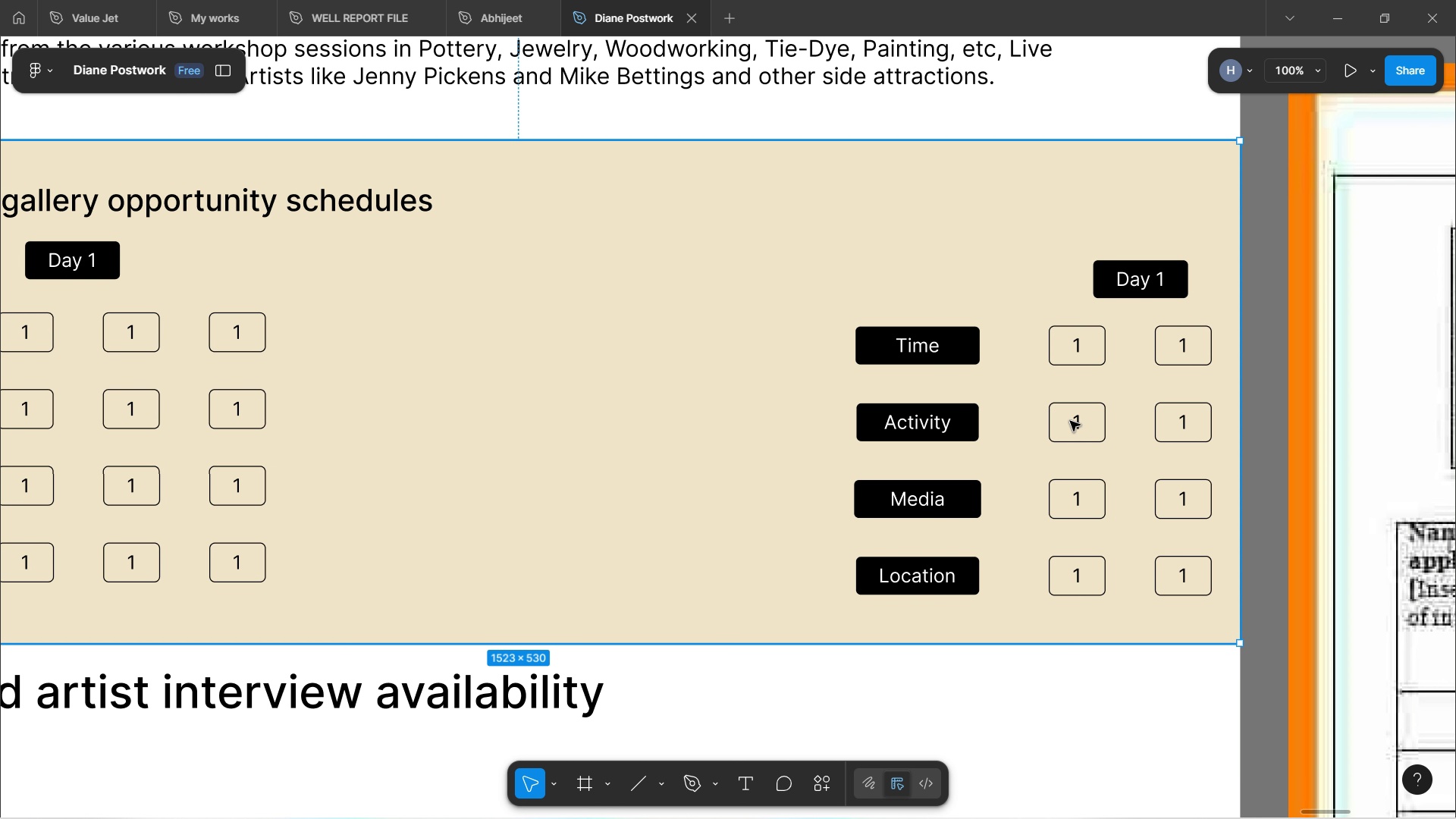 
double_click([1070, 421])
 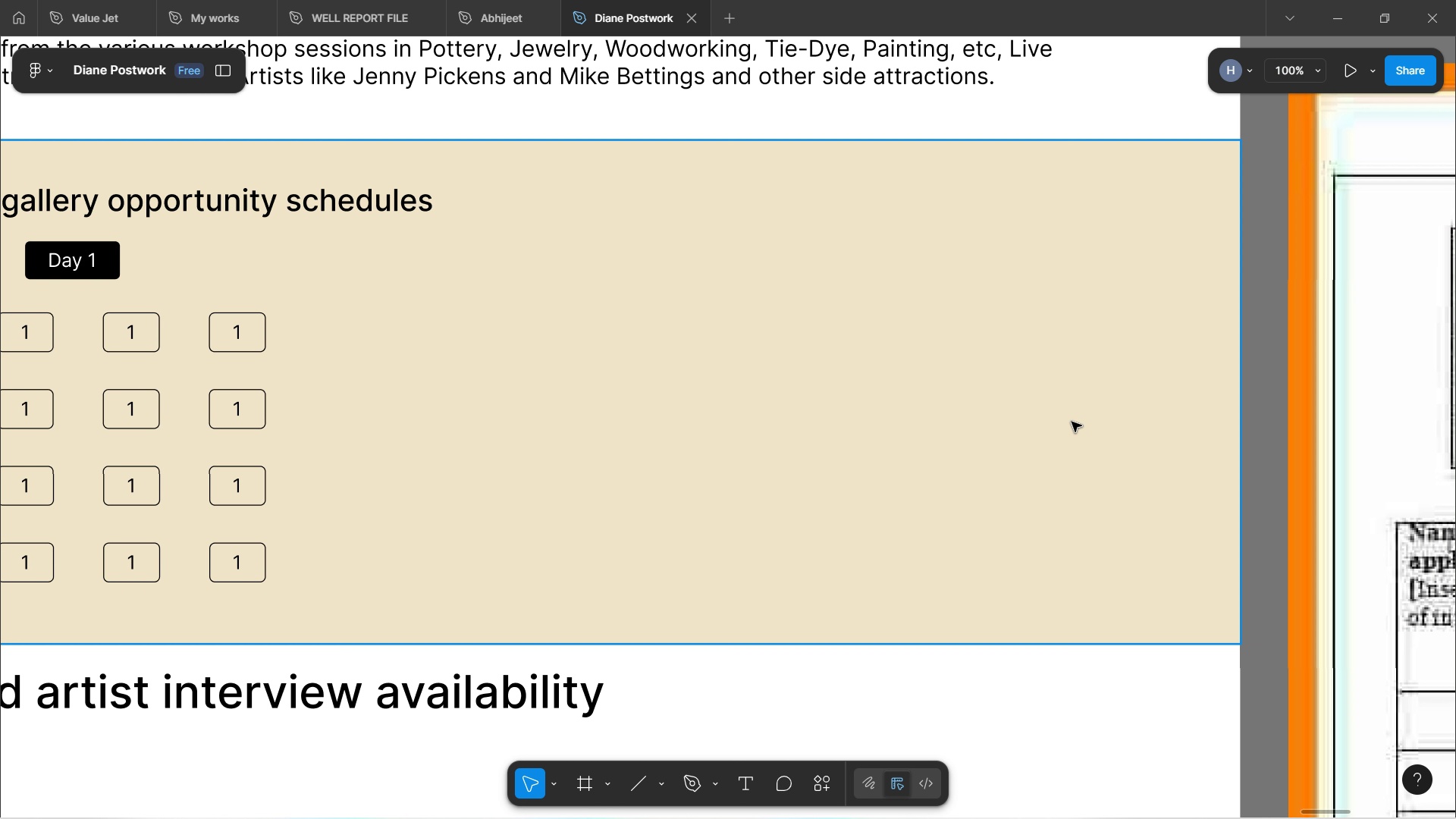 
key(Backspace)
 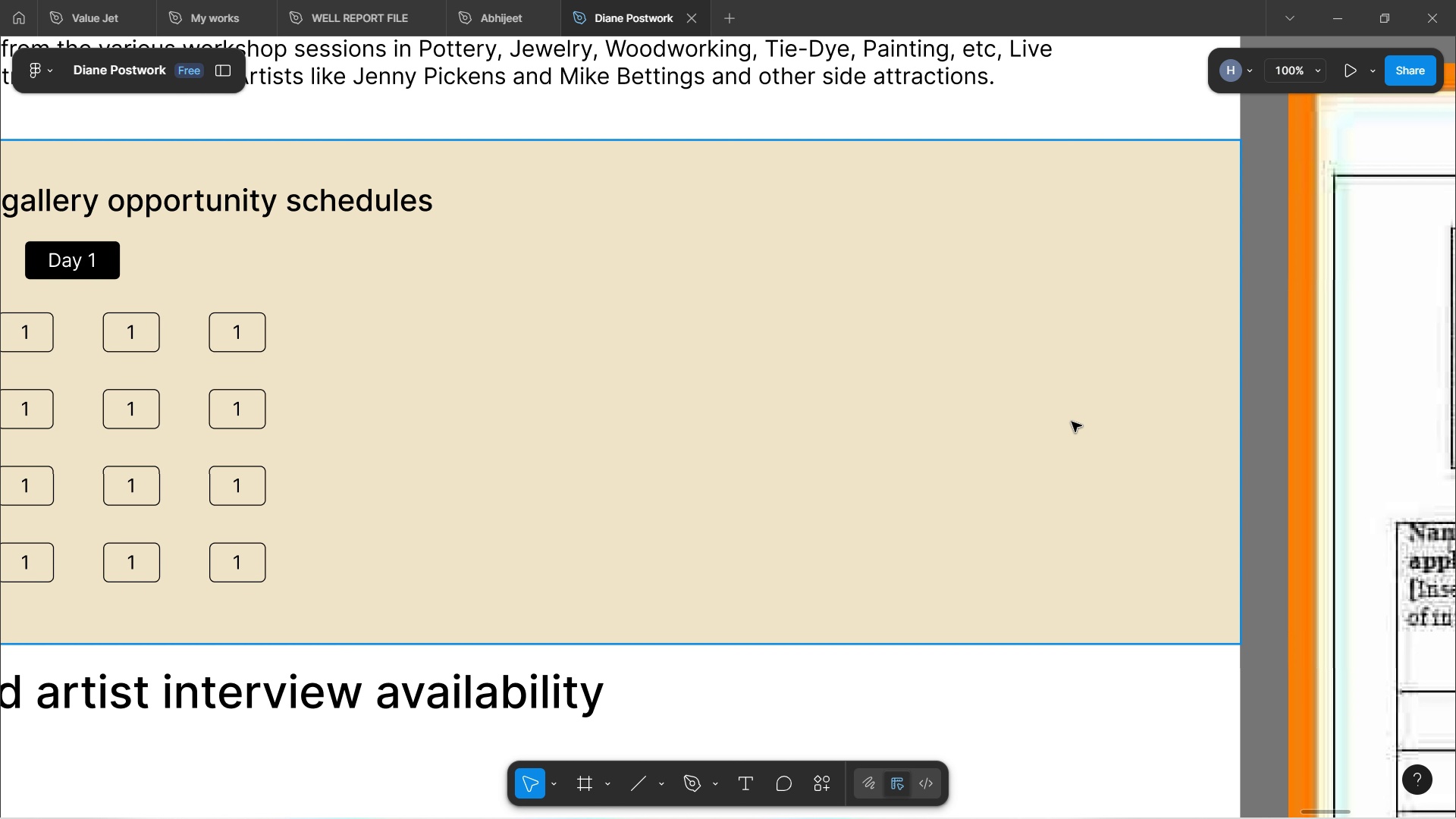 
hold_key(key=ControlLeft, duration=1.33)
scroll: coordinate [1027, 414], scroll_direction: down, amount: 6.0
 